 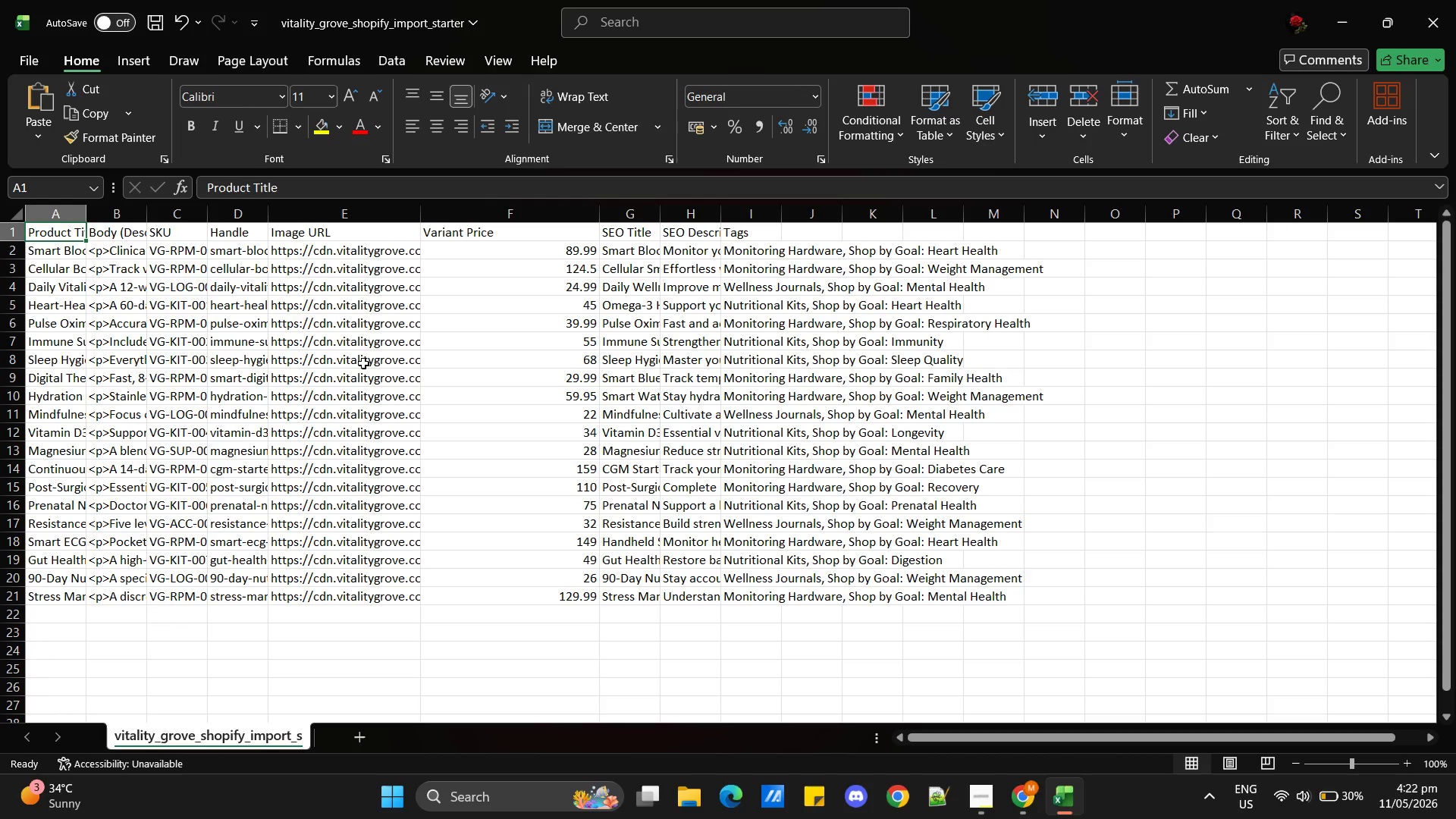 
left_click([1338, 24])
 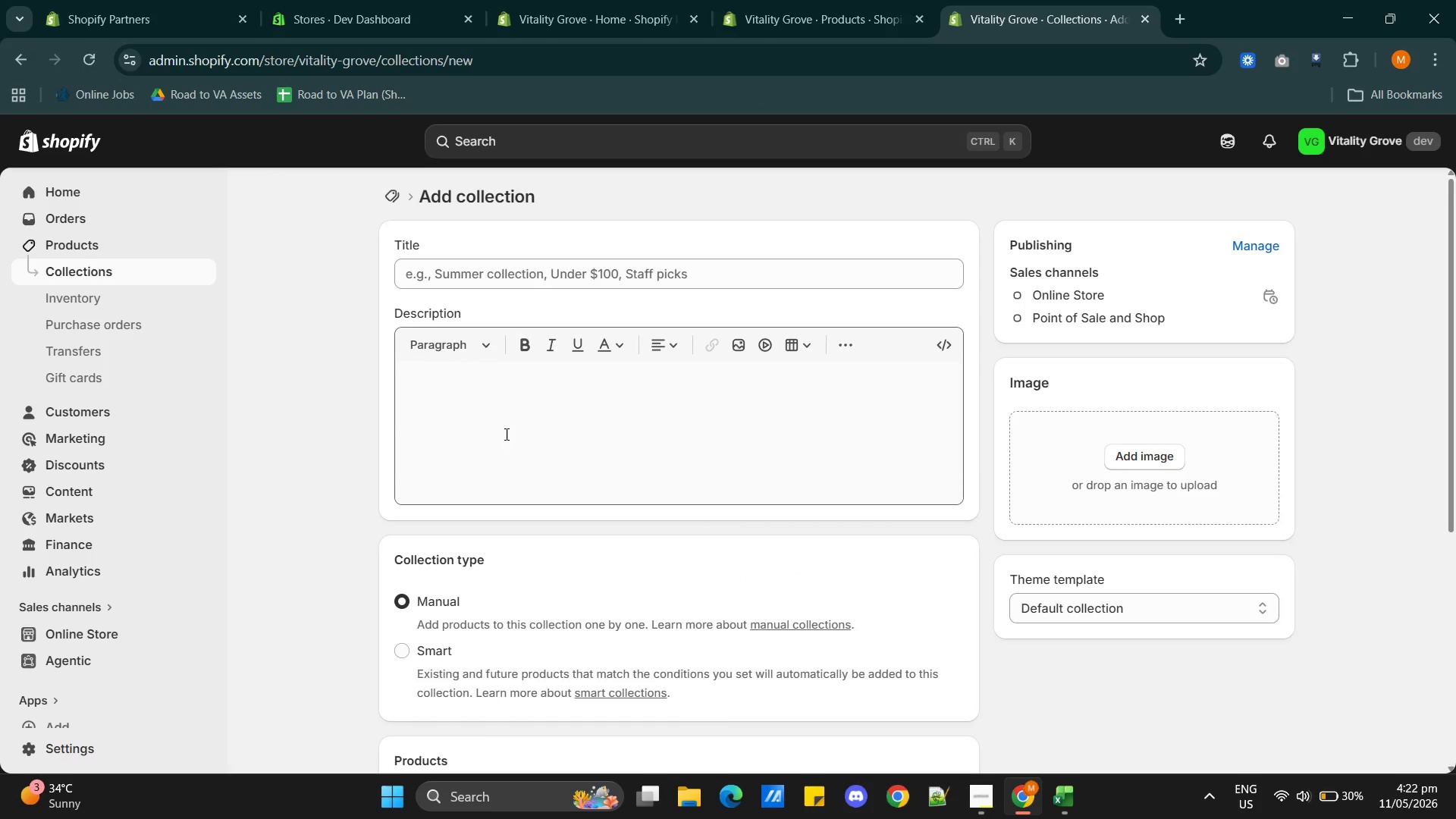 
scroll: coordinate [522, 612], scroll_direction: down, amount: 1.0
 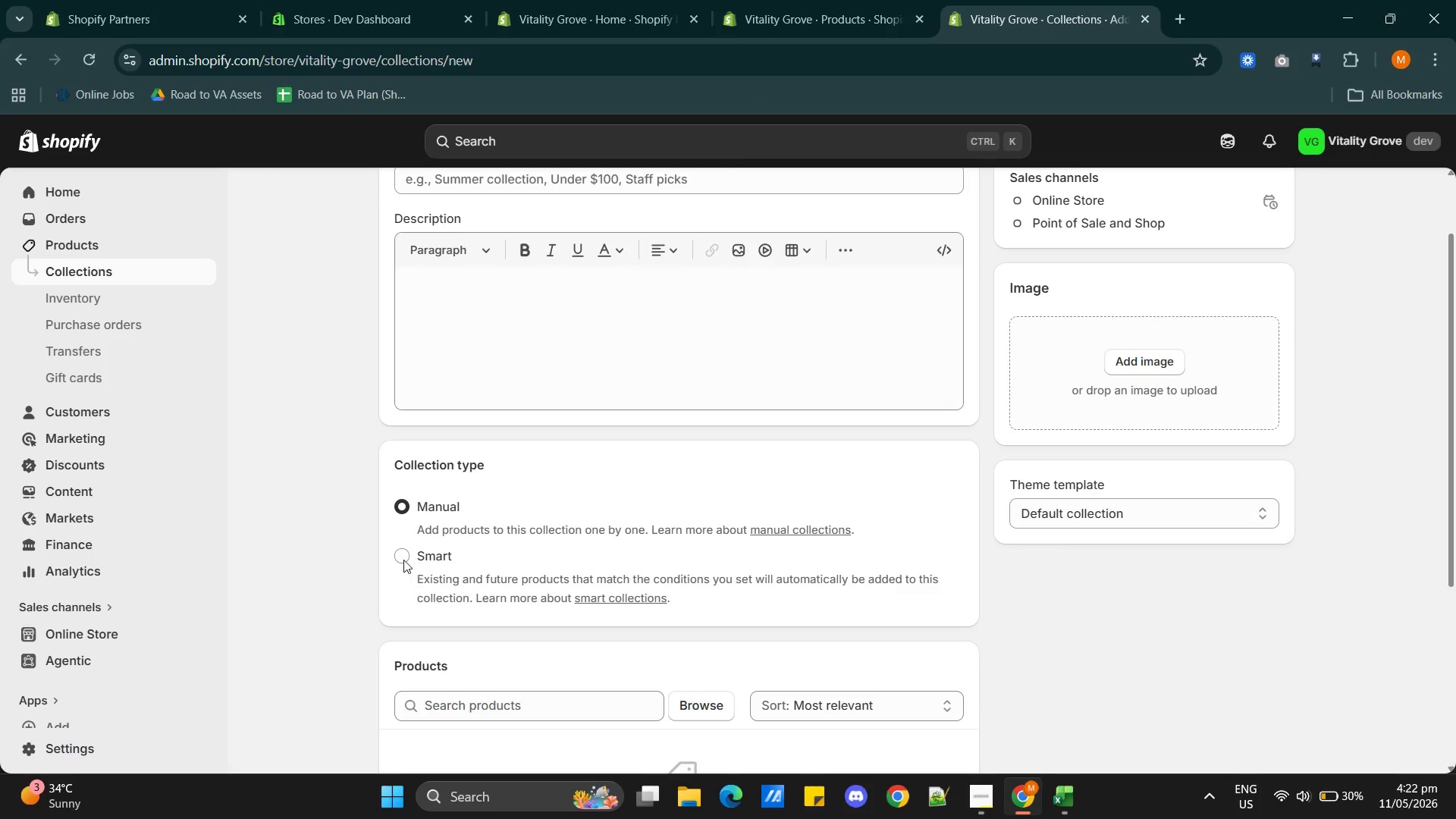 
left_click([400, 556])
 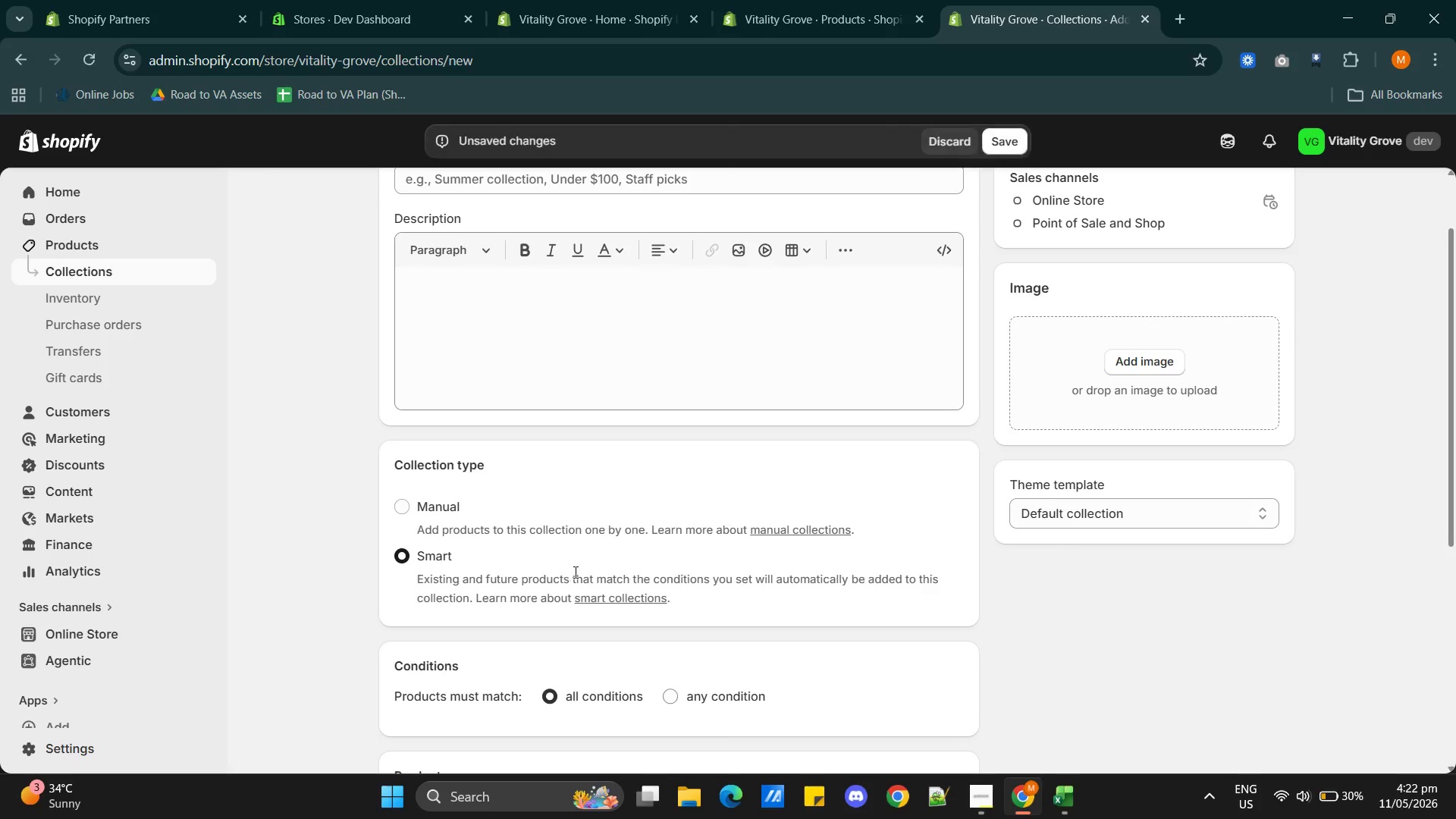 
scroll: coordinate [598, 572], scroll_direction: up, amount: 3.0
 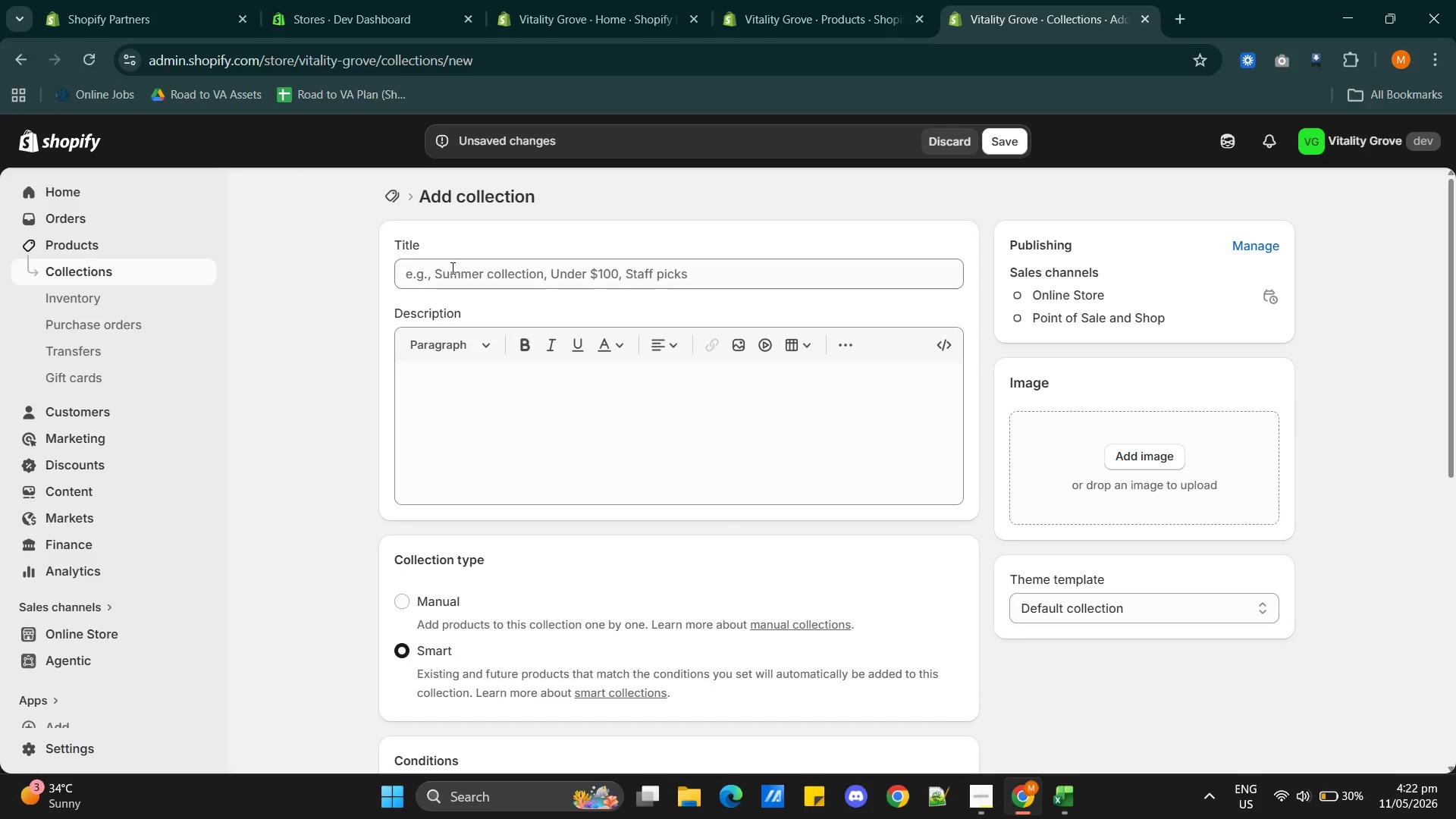 
left_click([454, 274])
 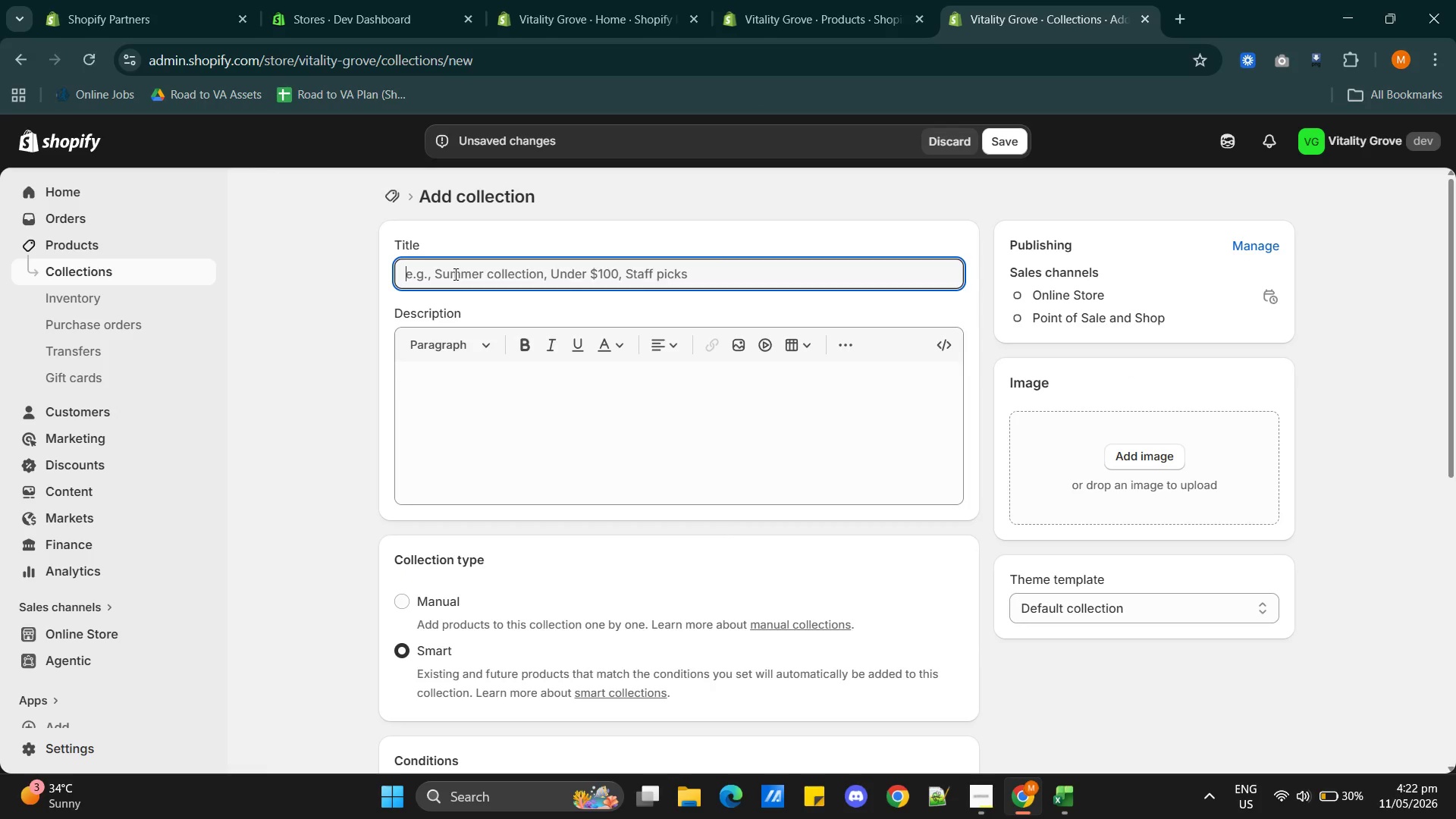 
type(Hearth Health)
 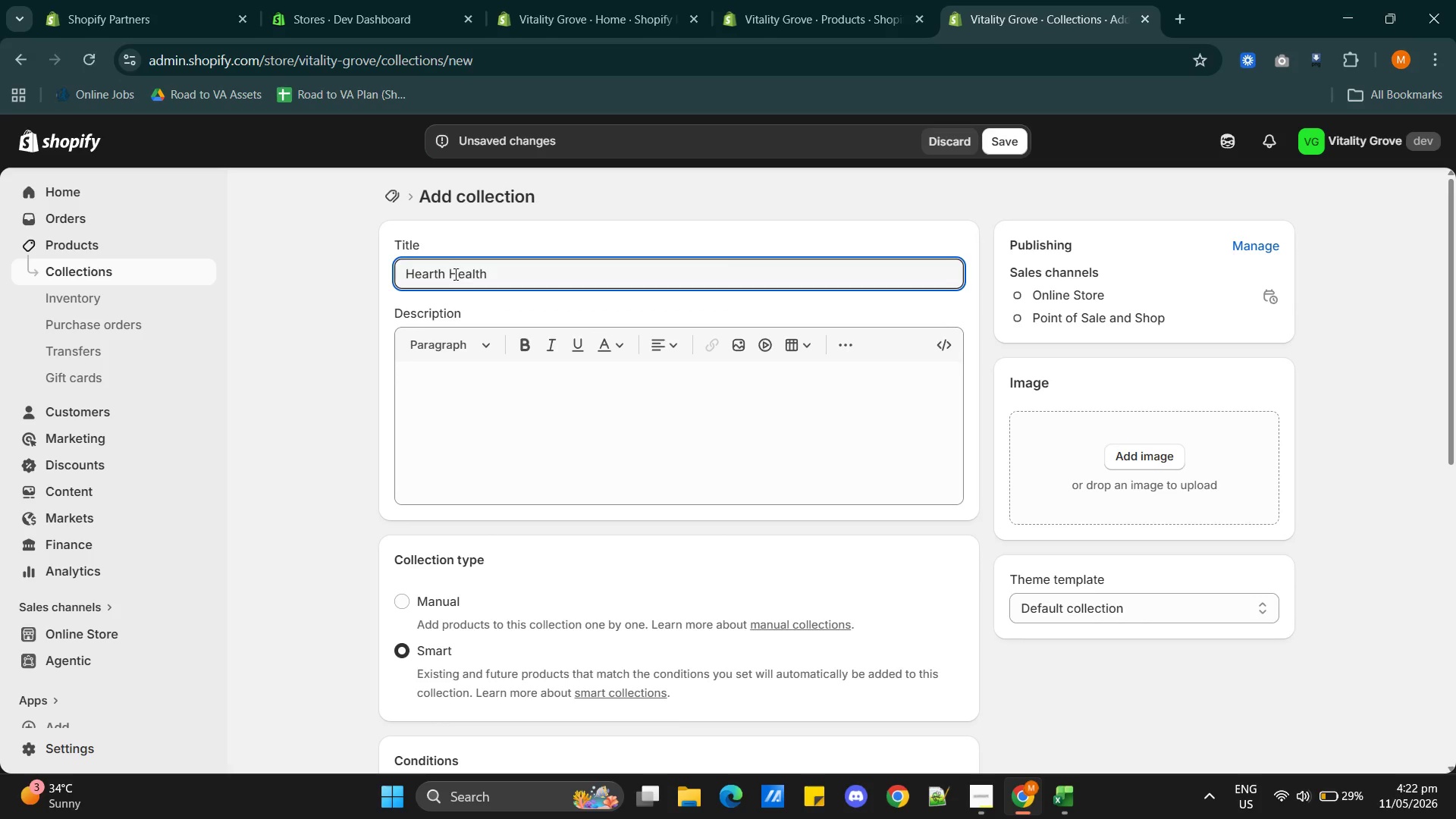 
scroll: coordinate [631, 560], scroll_direction: down, amount: 3.0
 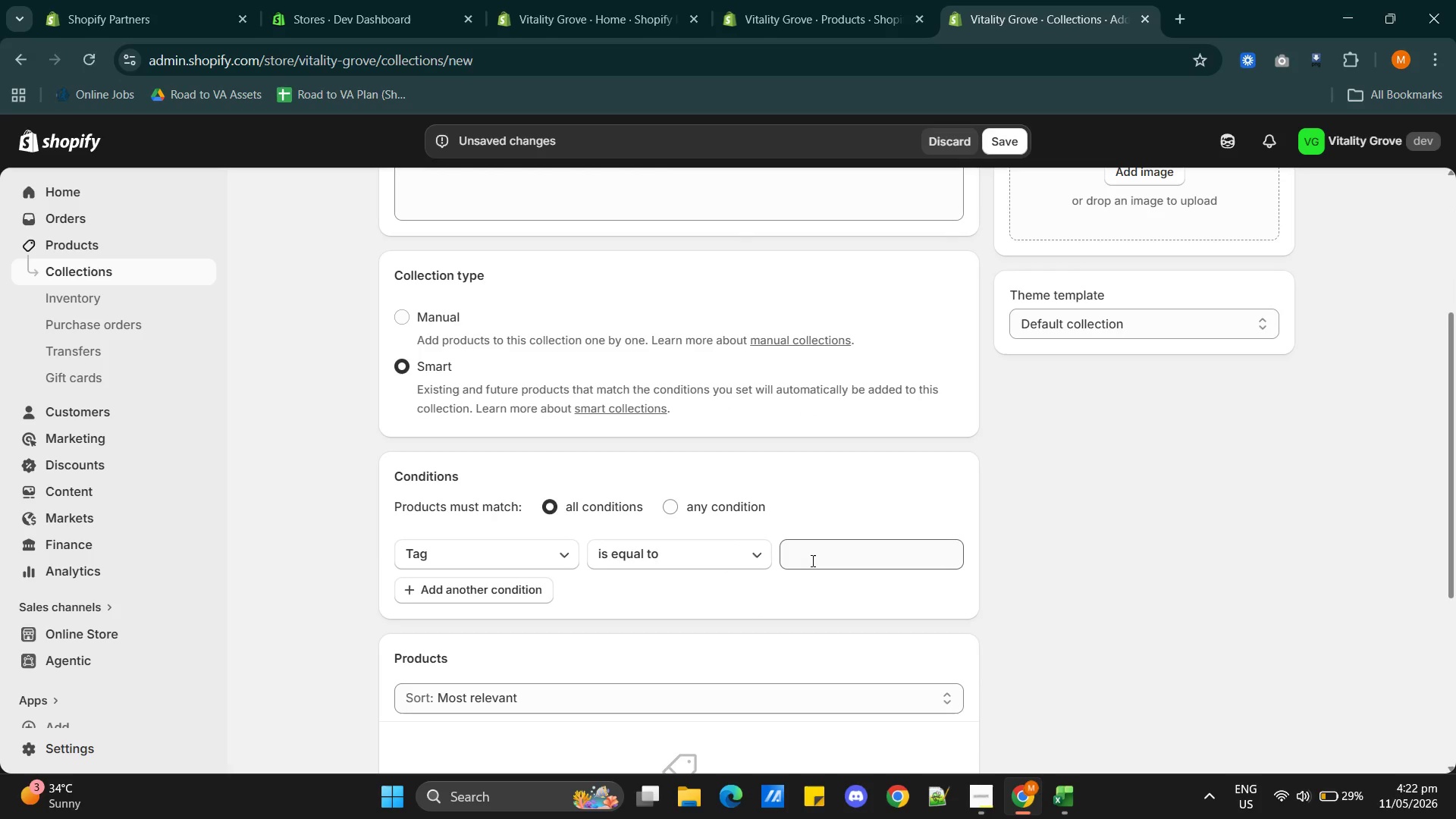 
left_click([812, 560])
 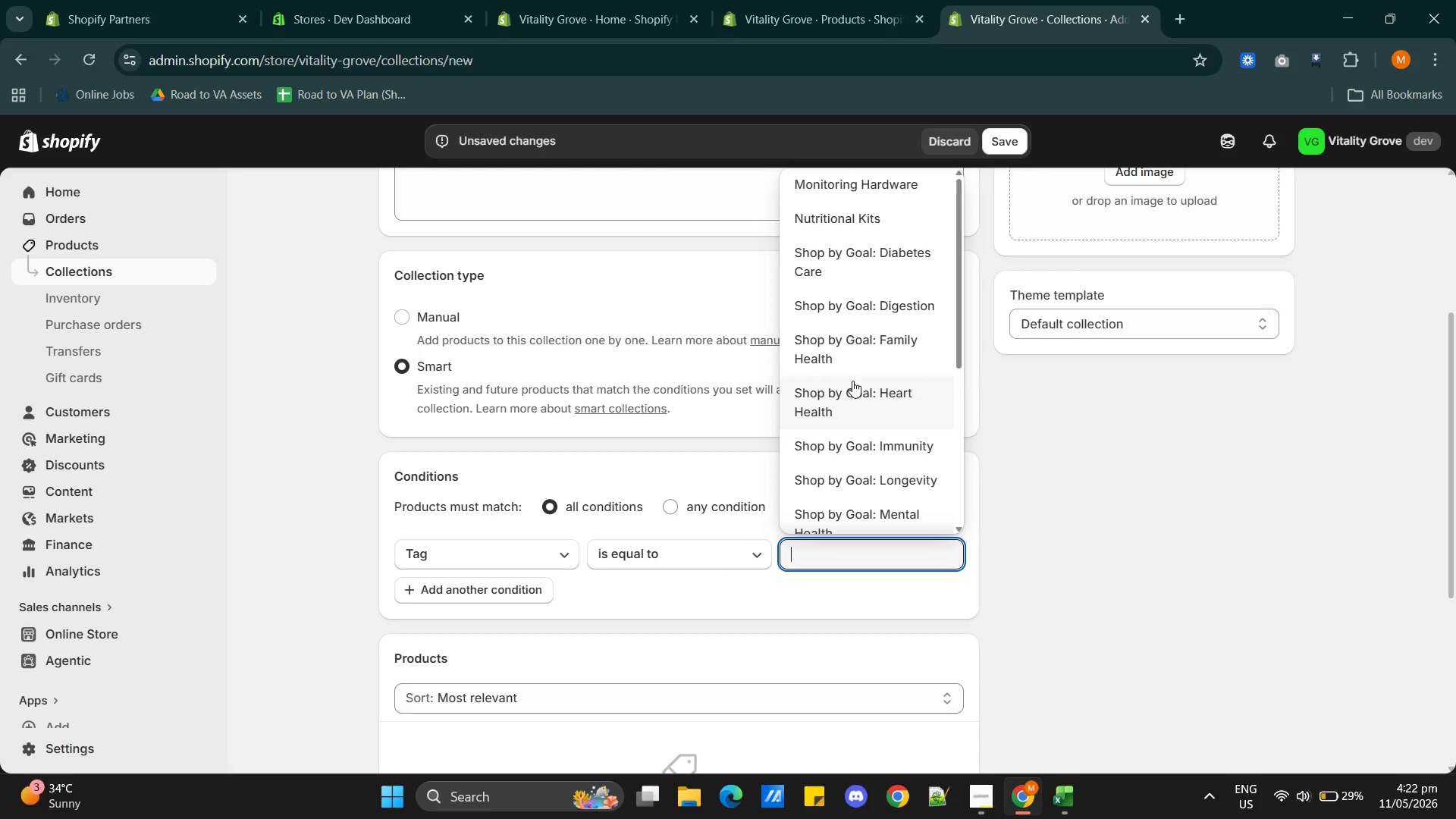 
scroll: coordinate [852, 406], scroll_direction: up, amount: 1.0
 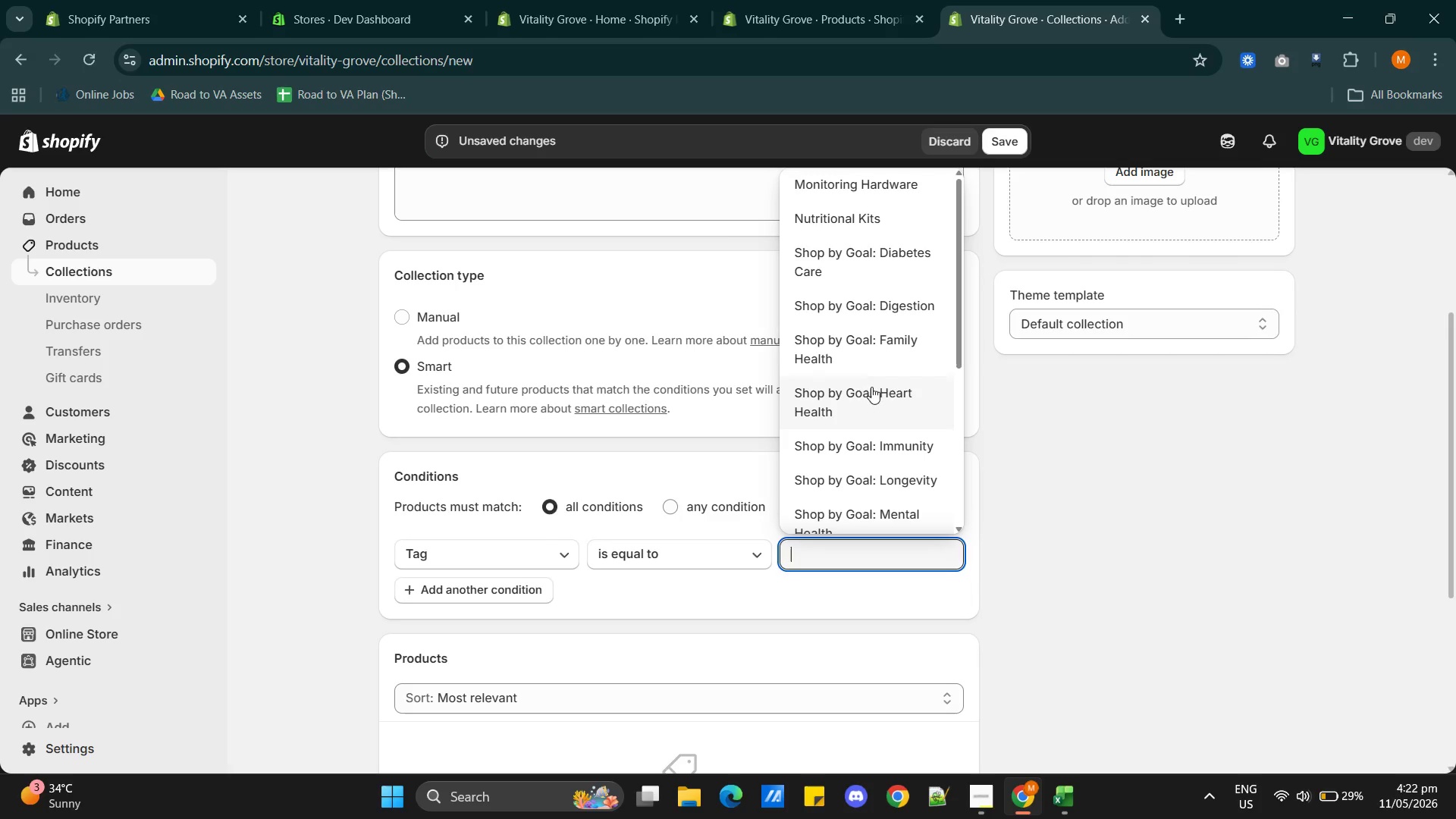 
left_click([874, 397])
 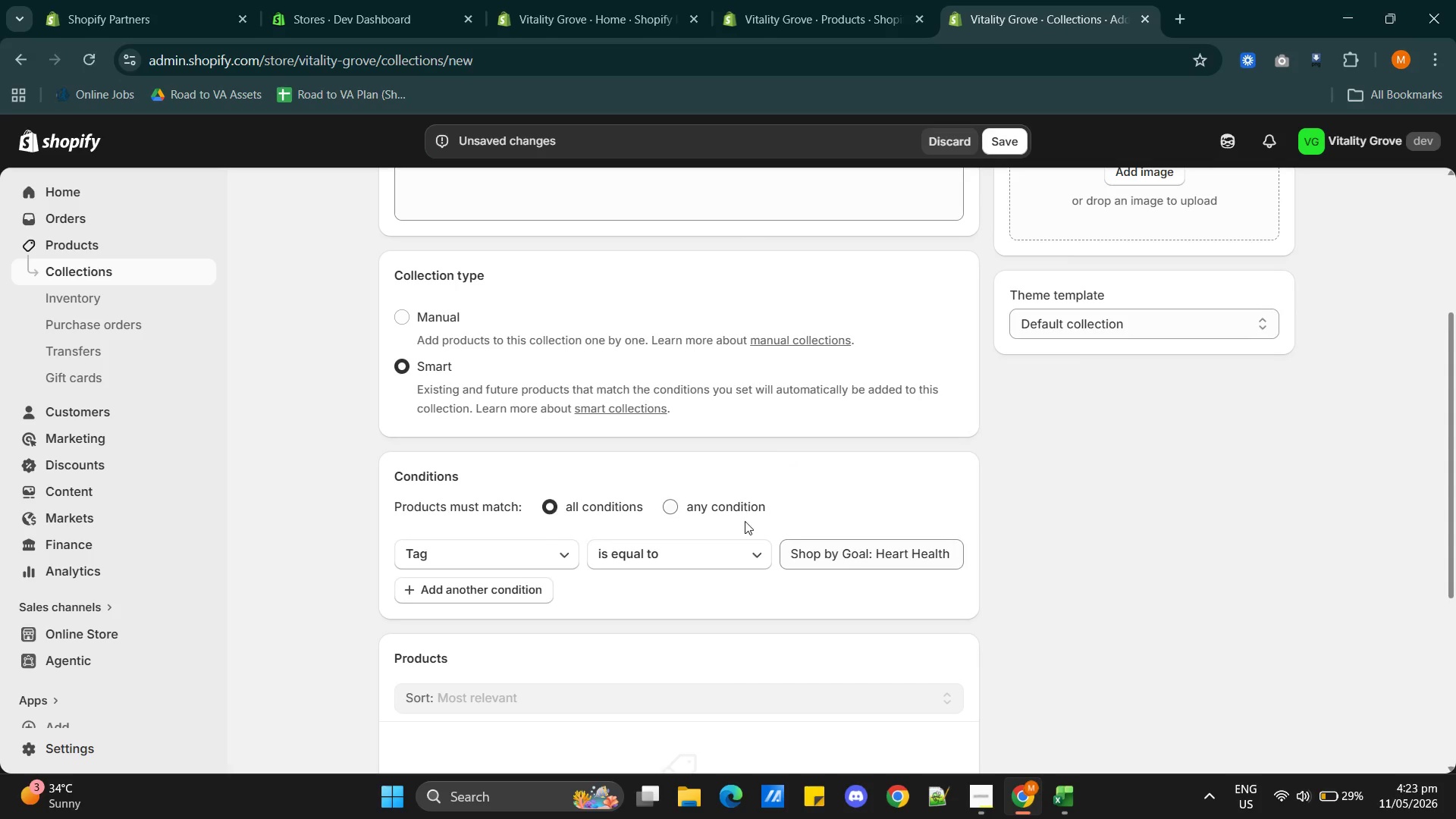 
scroll: coordinate [748, 524], scroll_direction: down, amount: 2.0
 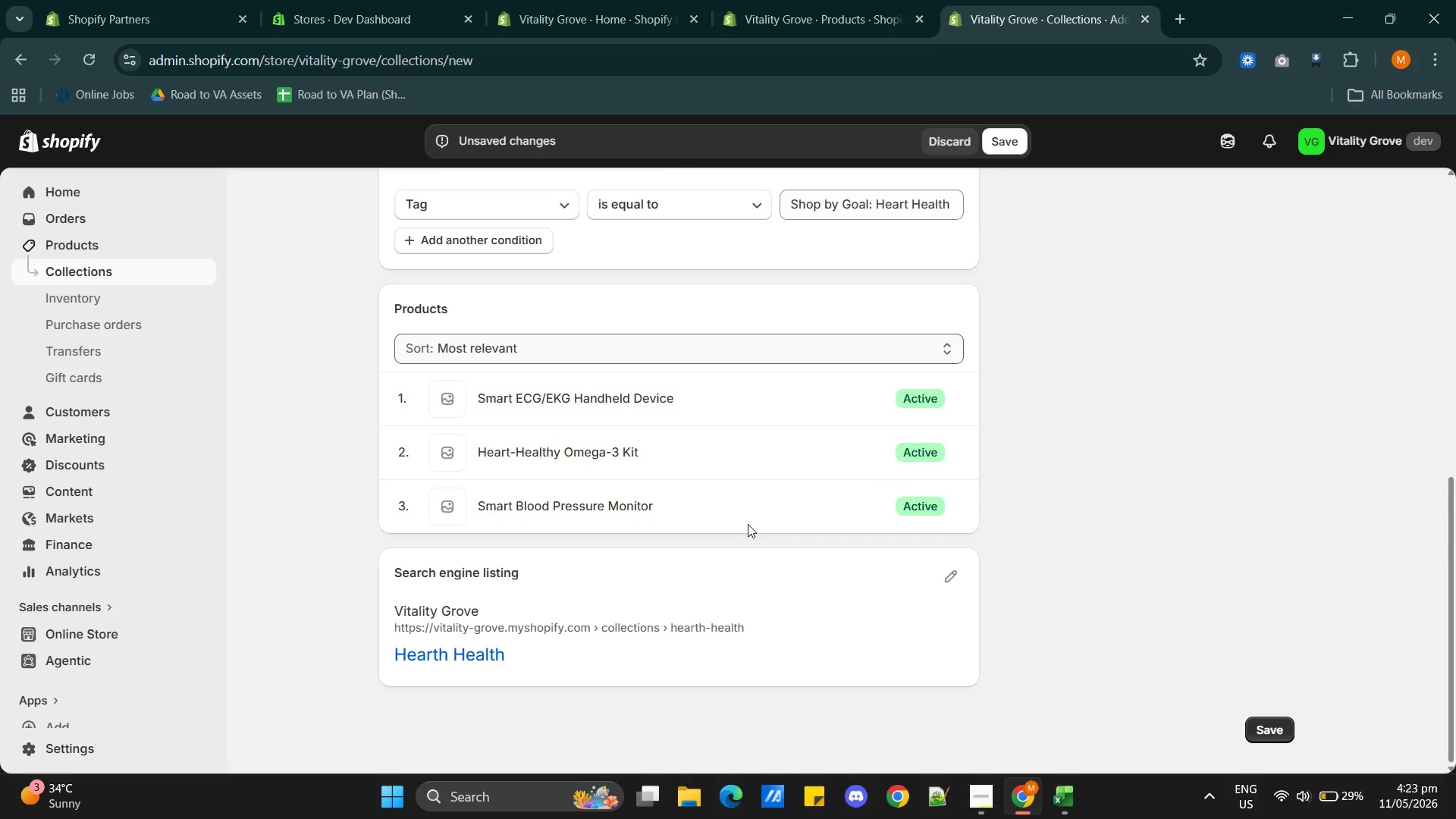 
scroll: coordinate [748, 524], scroll_direction: up, amount: 2.0
 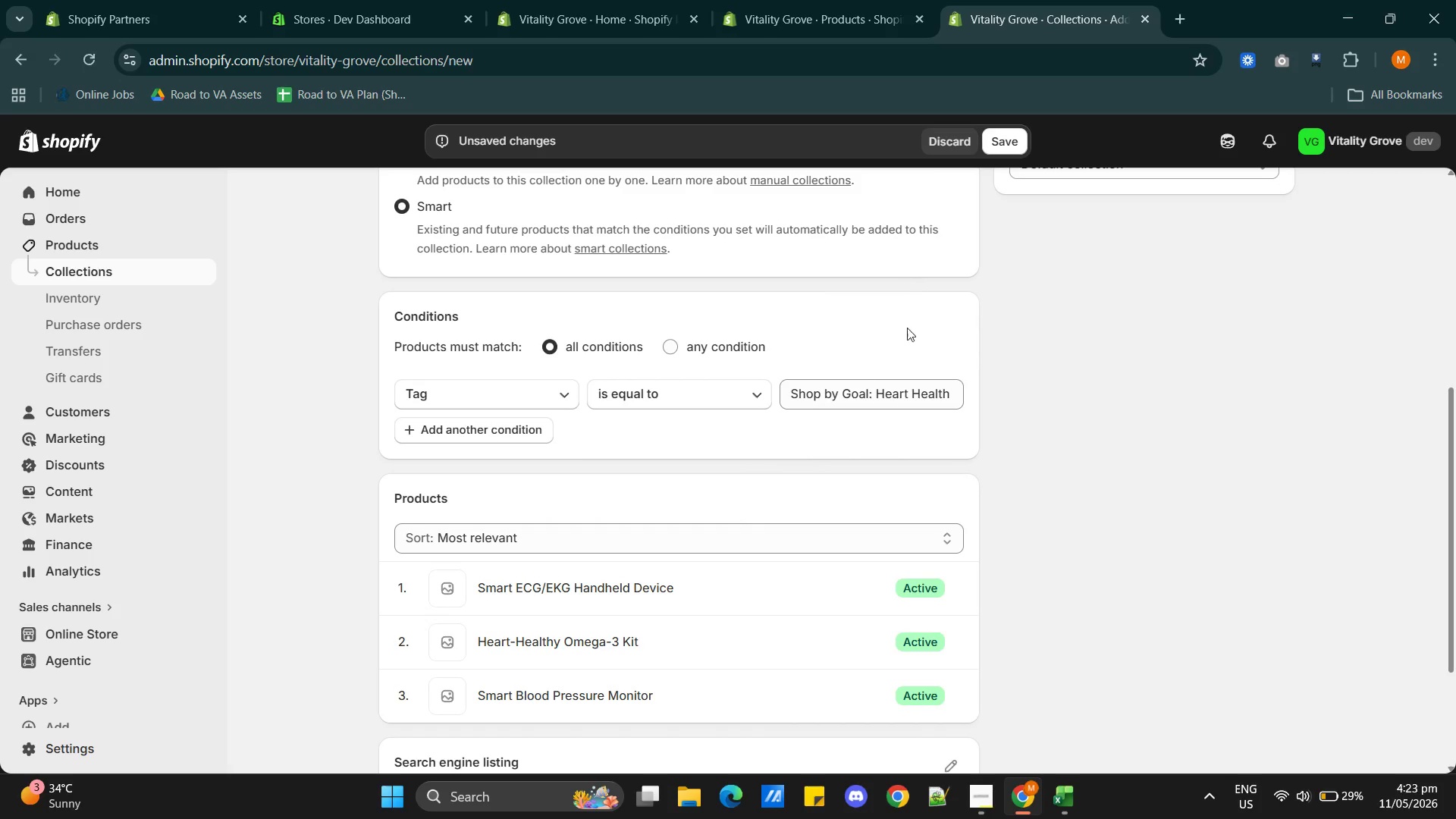 
scroll: coordinate [835, 413], scroll_direction: none, amount: 0.0
 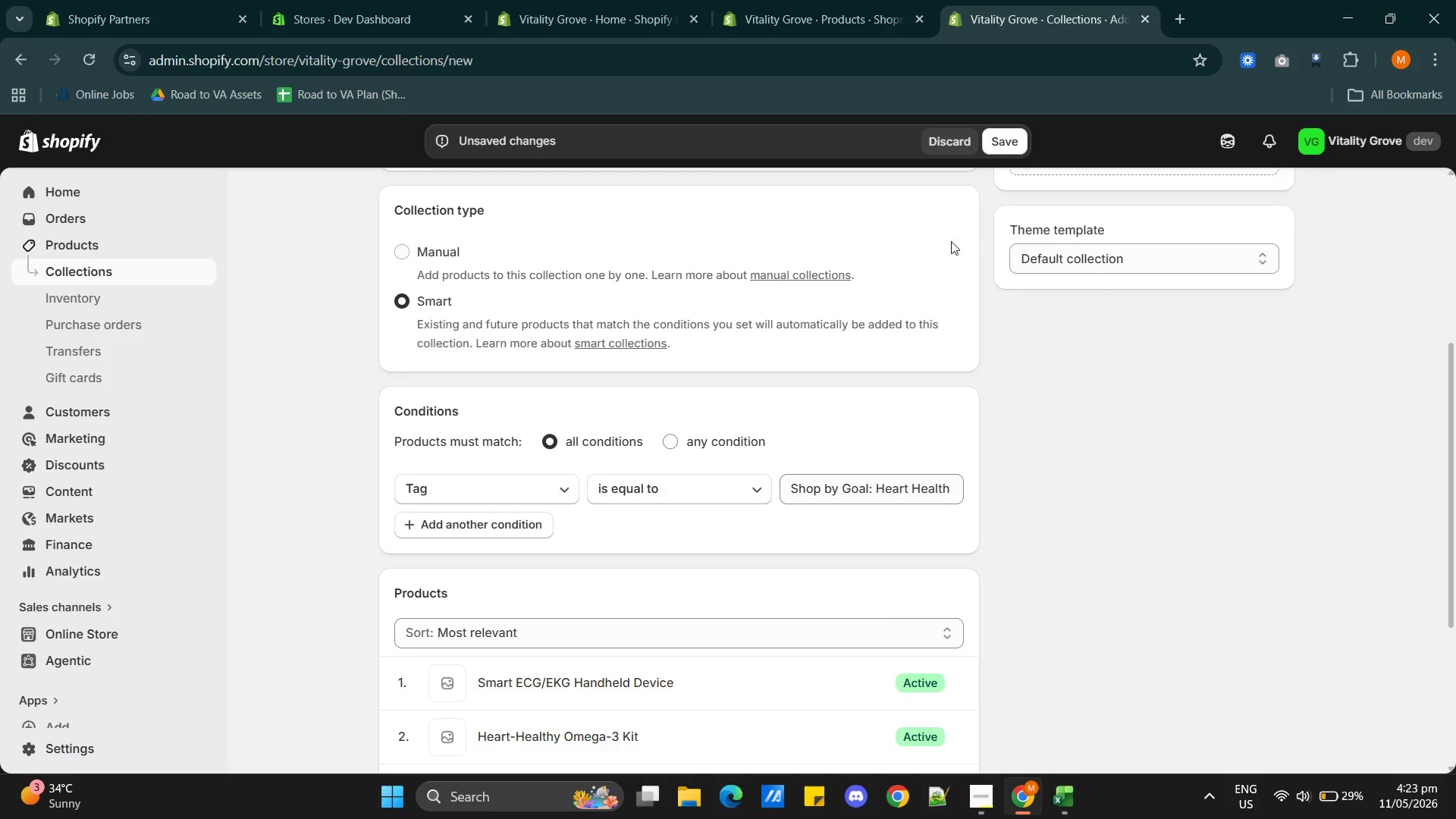 
scroll: coordinate [831, 411], scroll_direction: up, amount: 2.0
 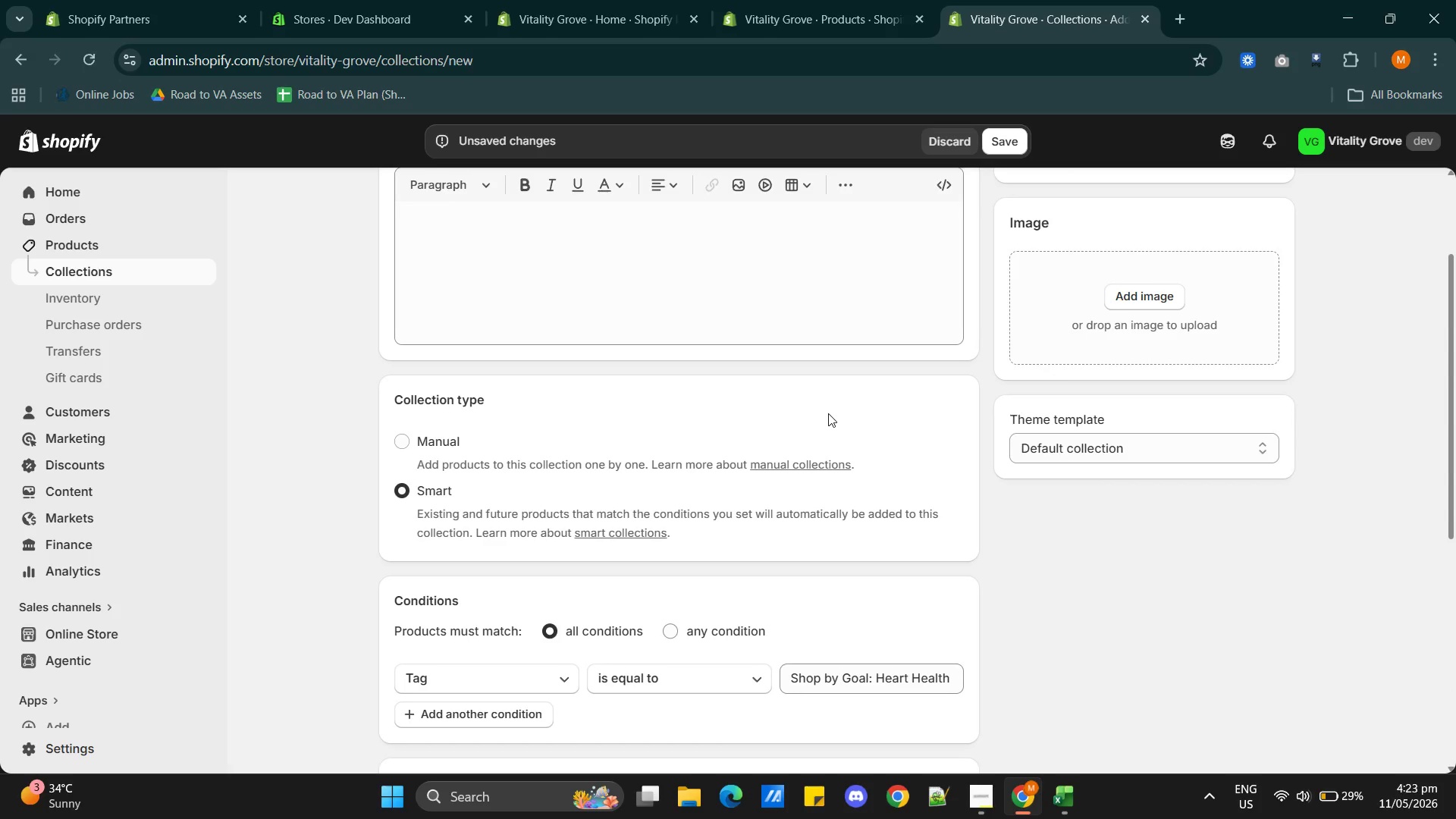 
scroll: coordinate [828, 413], scroll_direction: down, amount: 1.0
 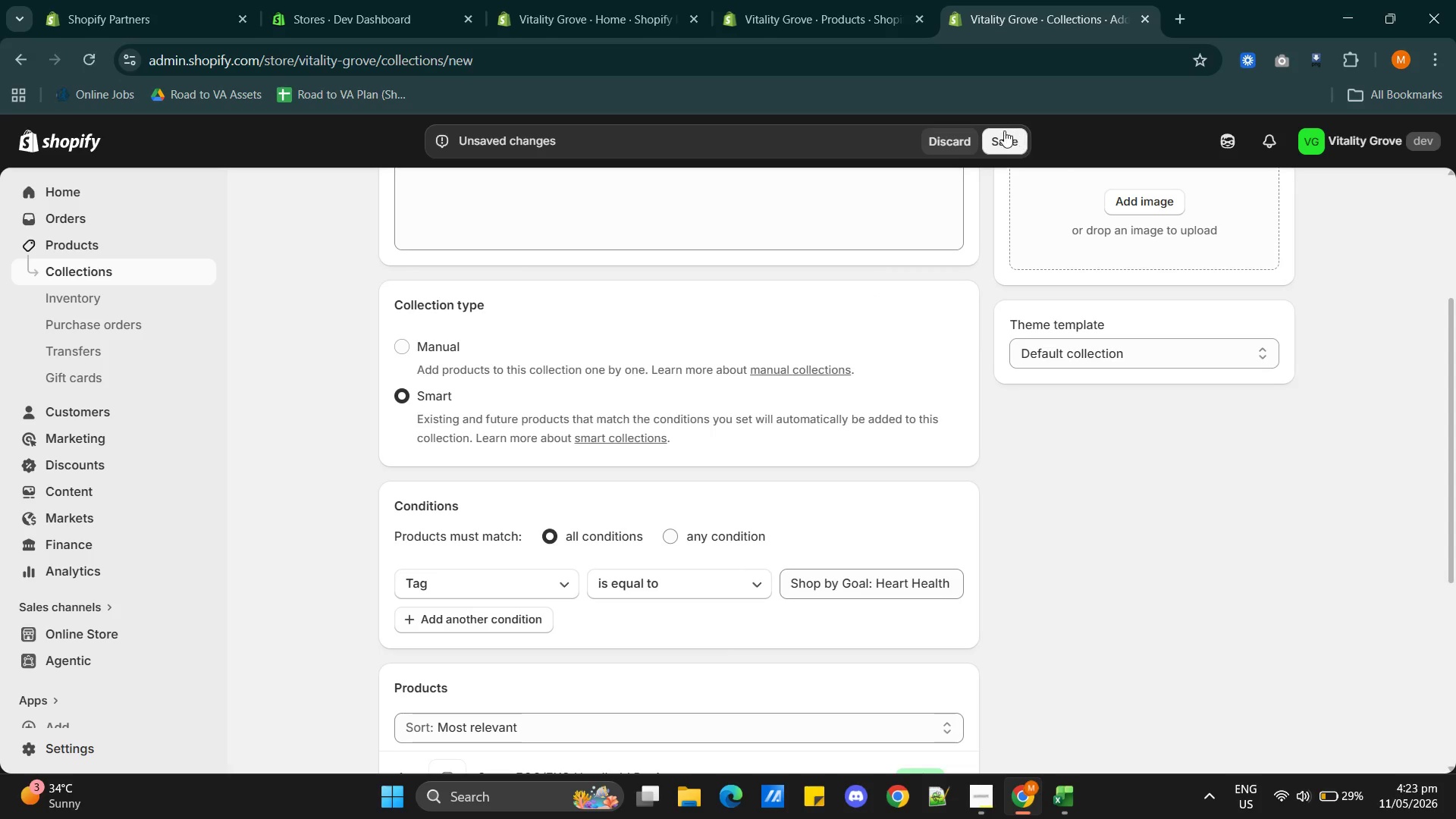 
left_click([1003, 132])
 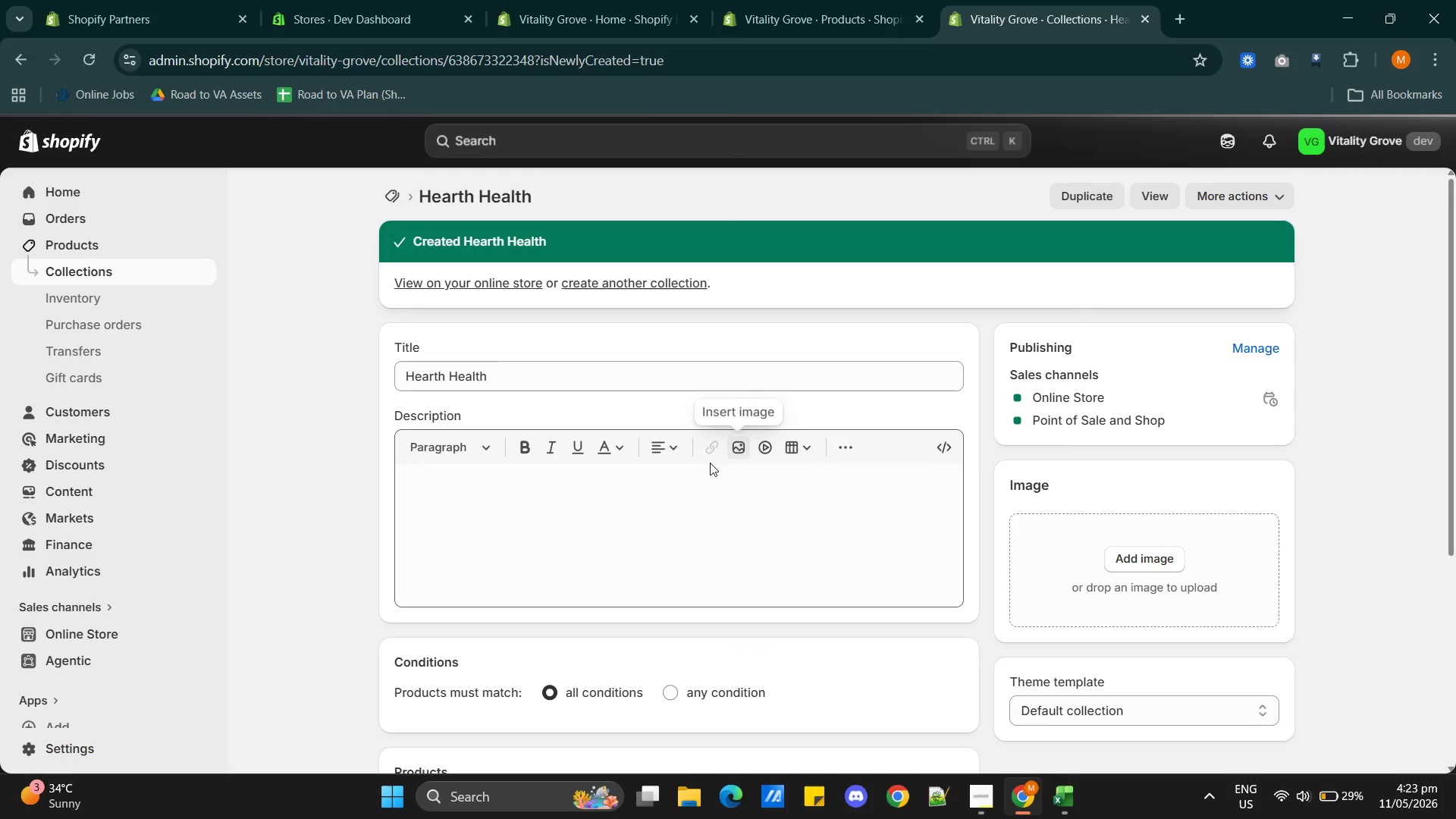 
wait(5.77)
 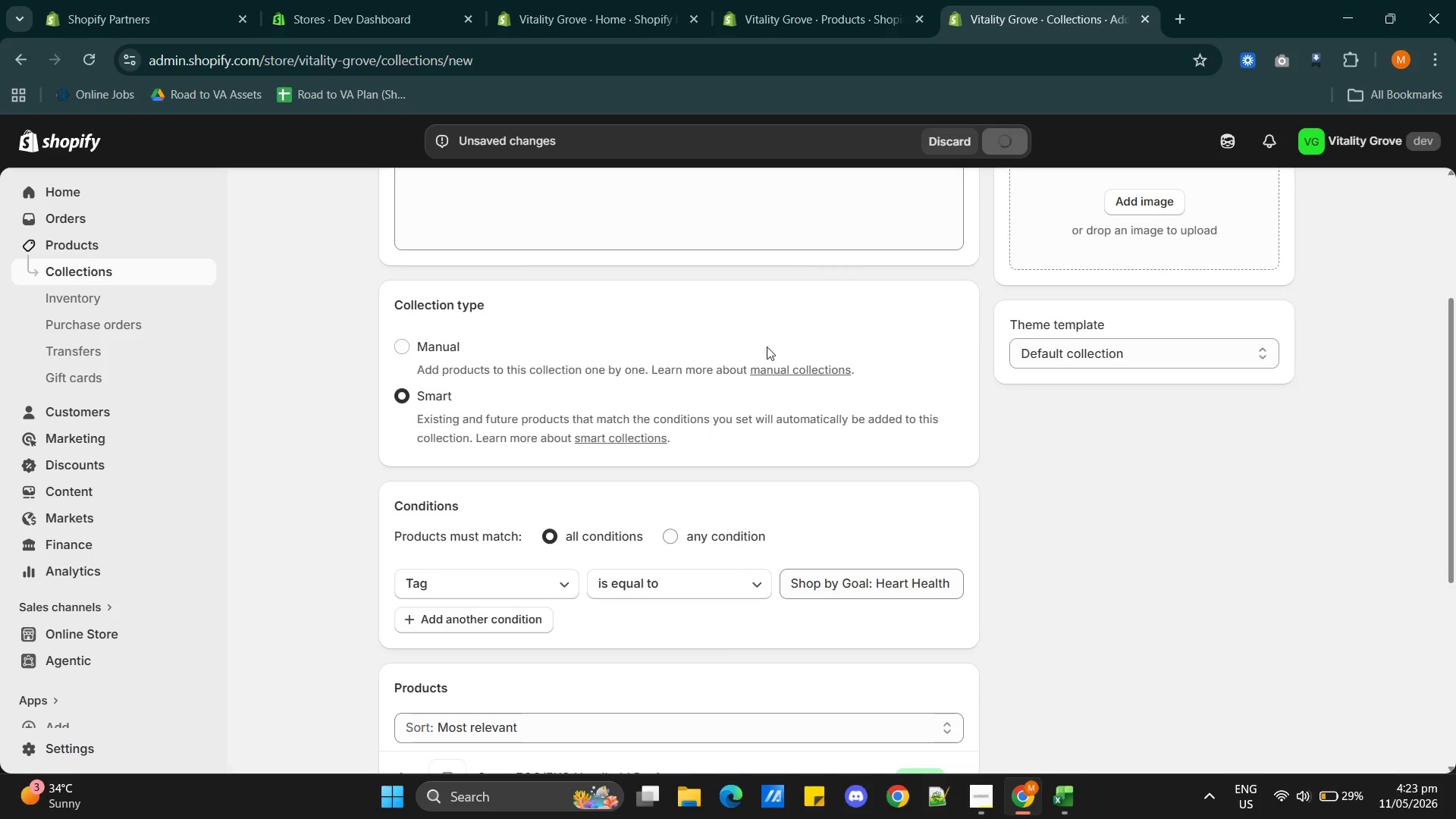 
left_click([628, 284])
 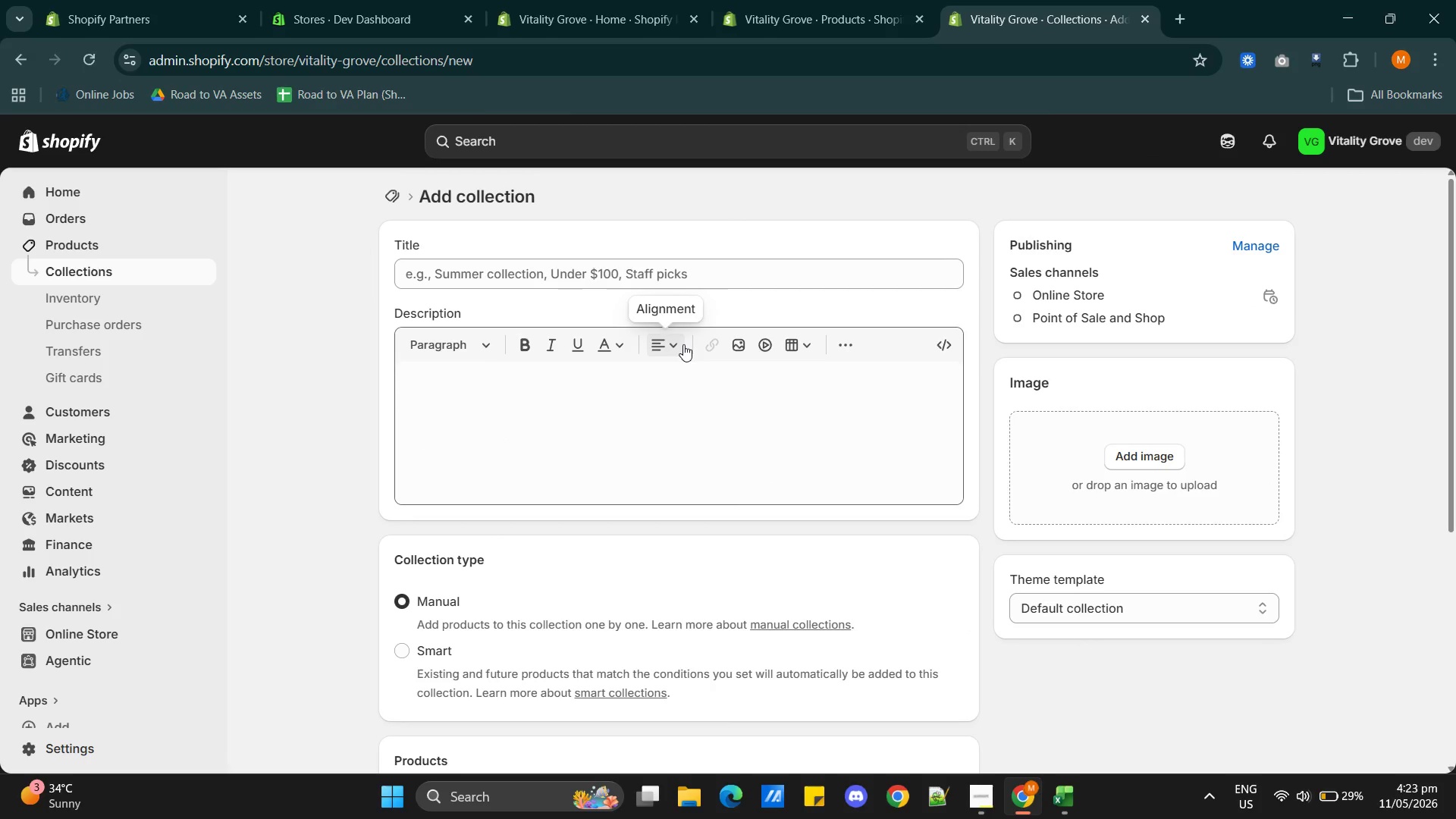 
key(Alt+AltLeft)
 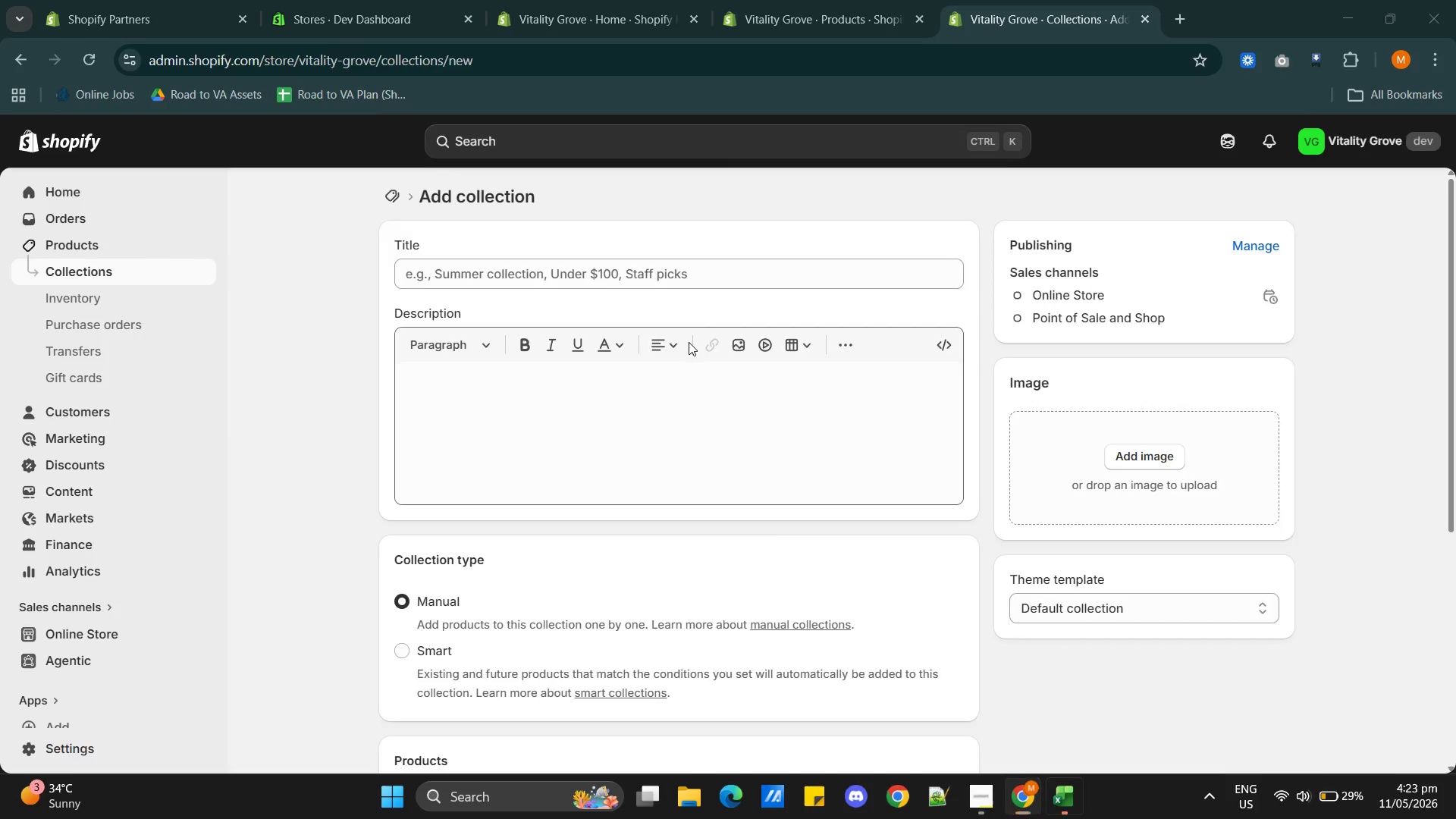 
key(Alt+Tab)
 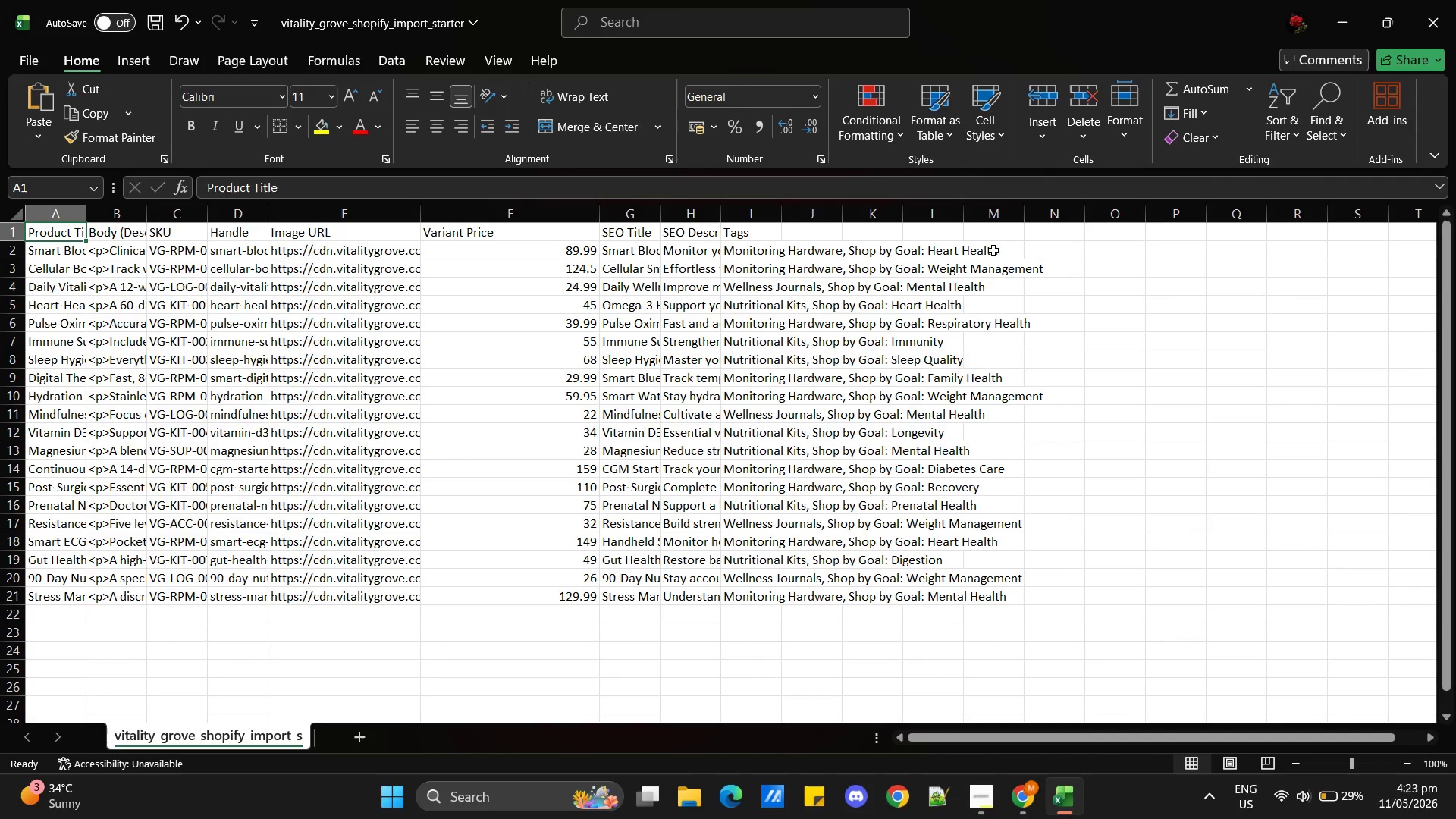 
key(Alt+AltLeft)
 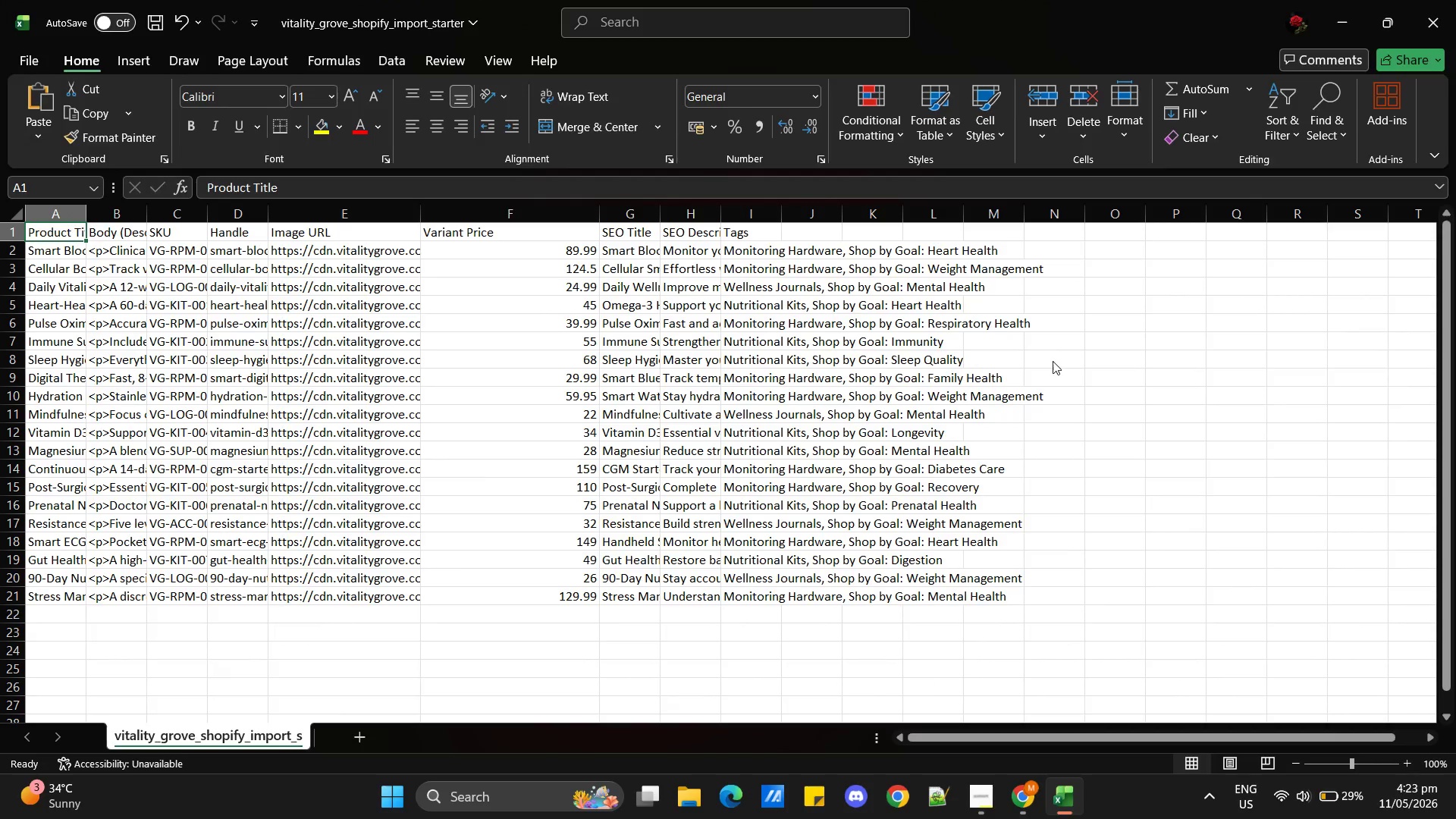 
key(Alt+Tab)
 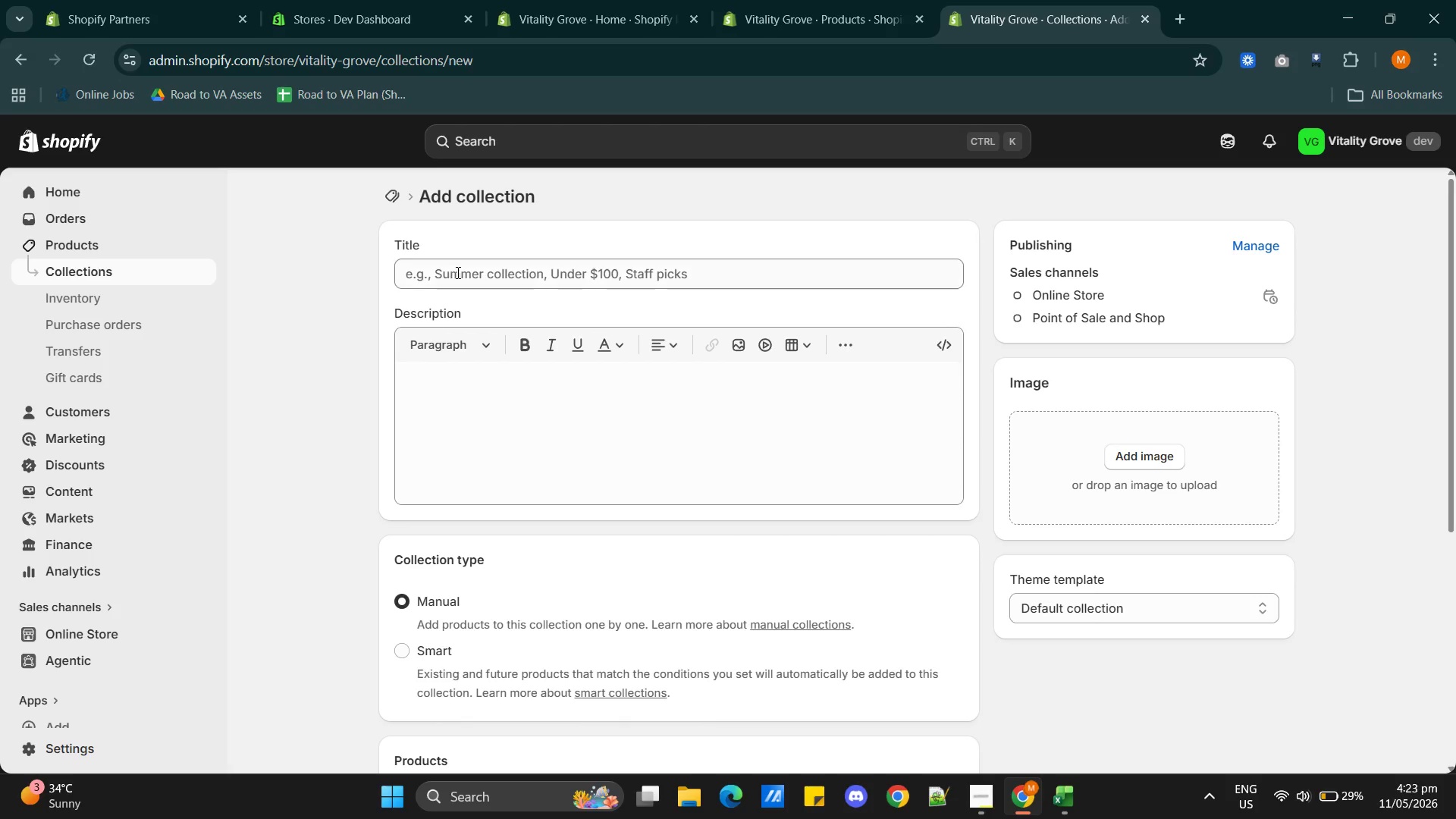 
left_click([458, 272])
 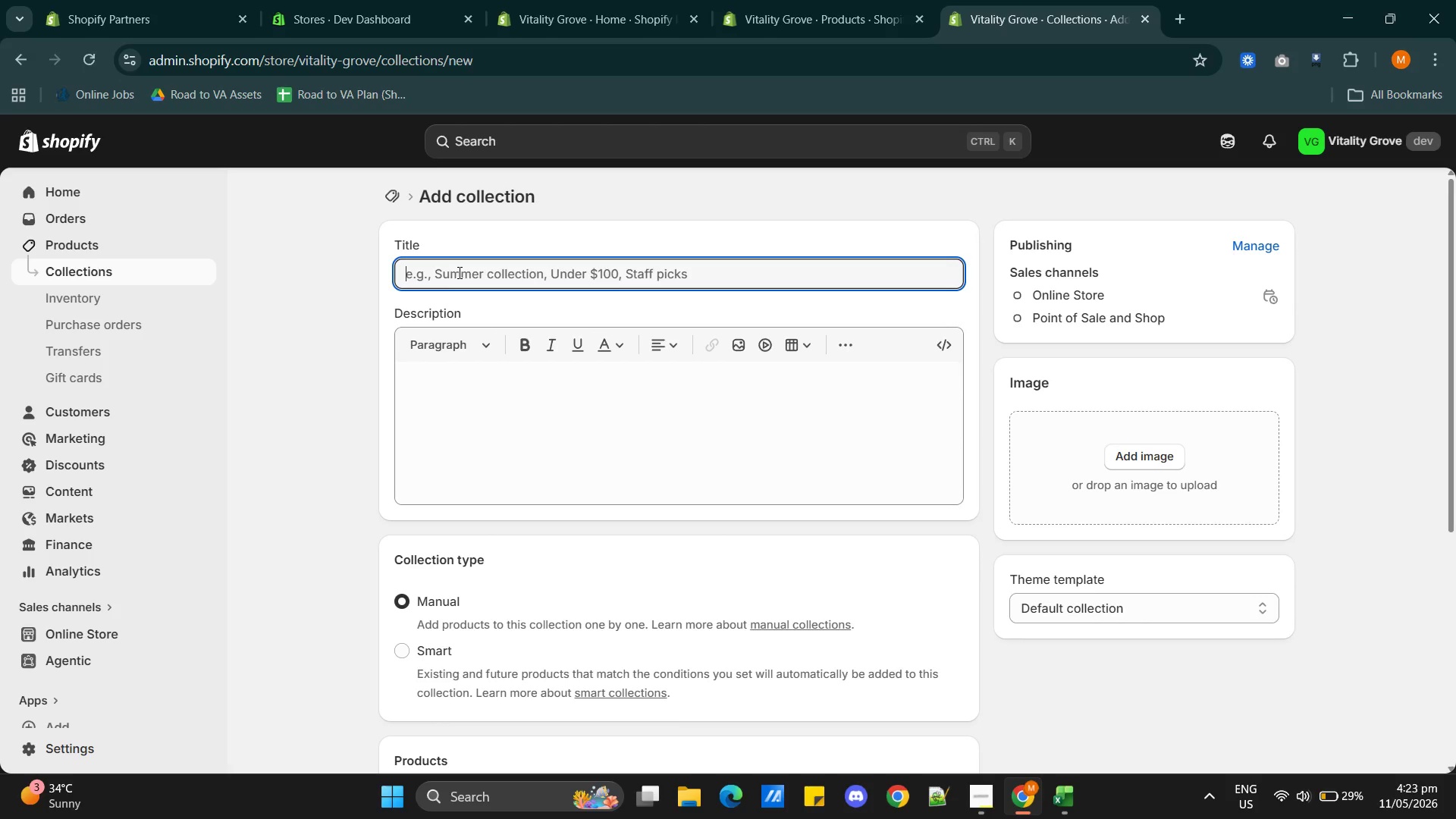 
type(Weight Management)
 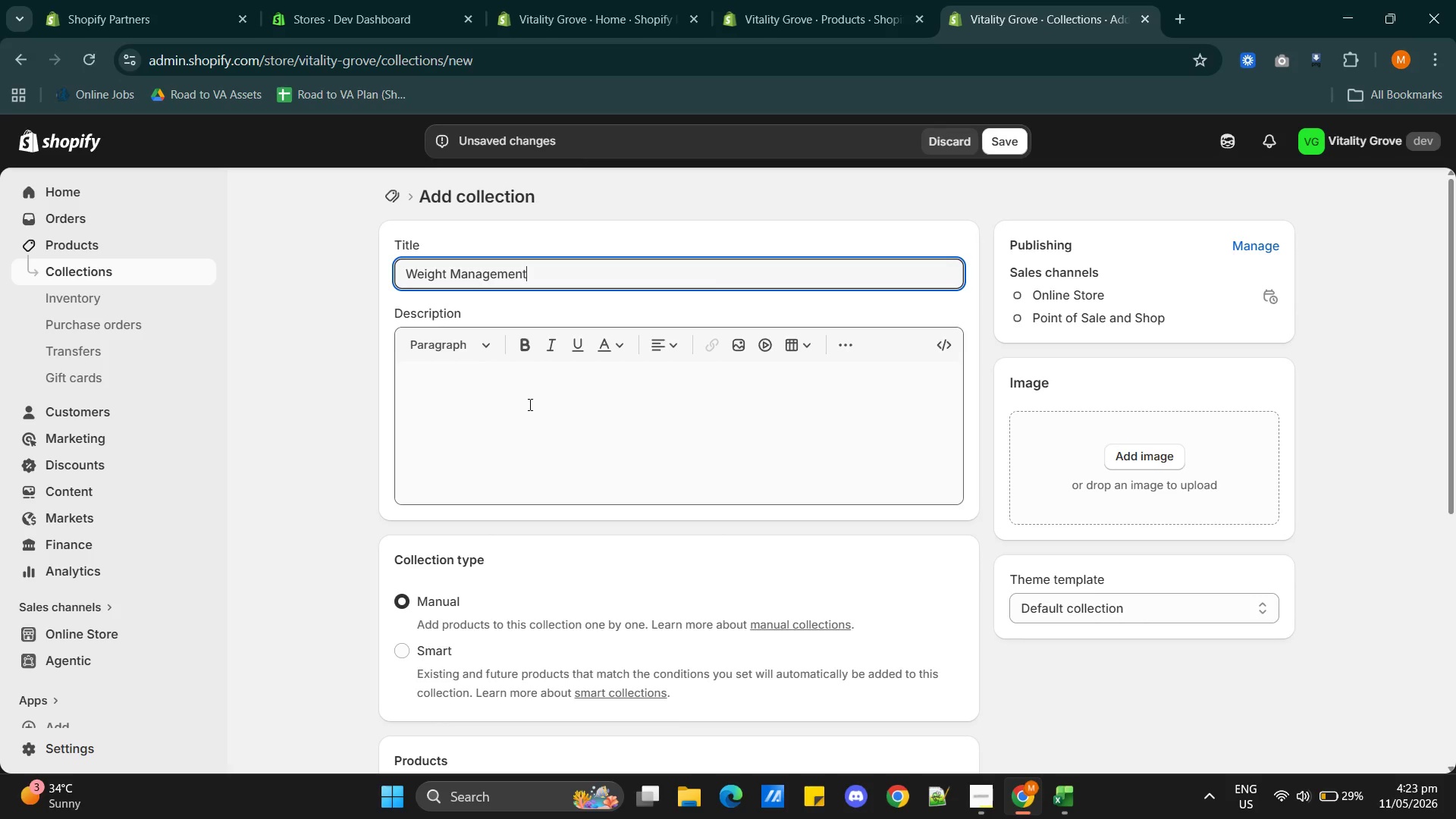 
key(Alt+AltLeft)
 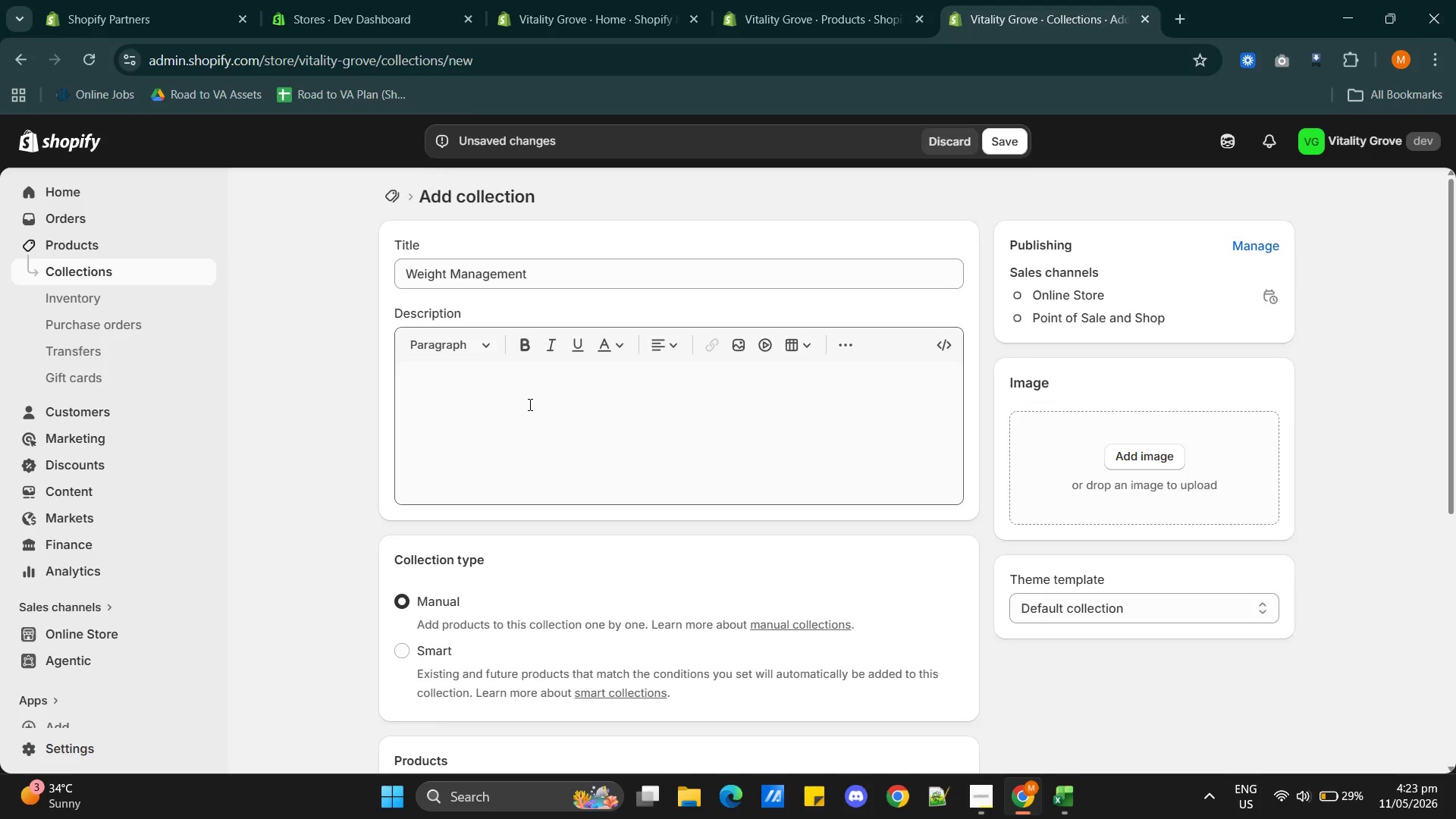 
key(Alt+Tab)
 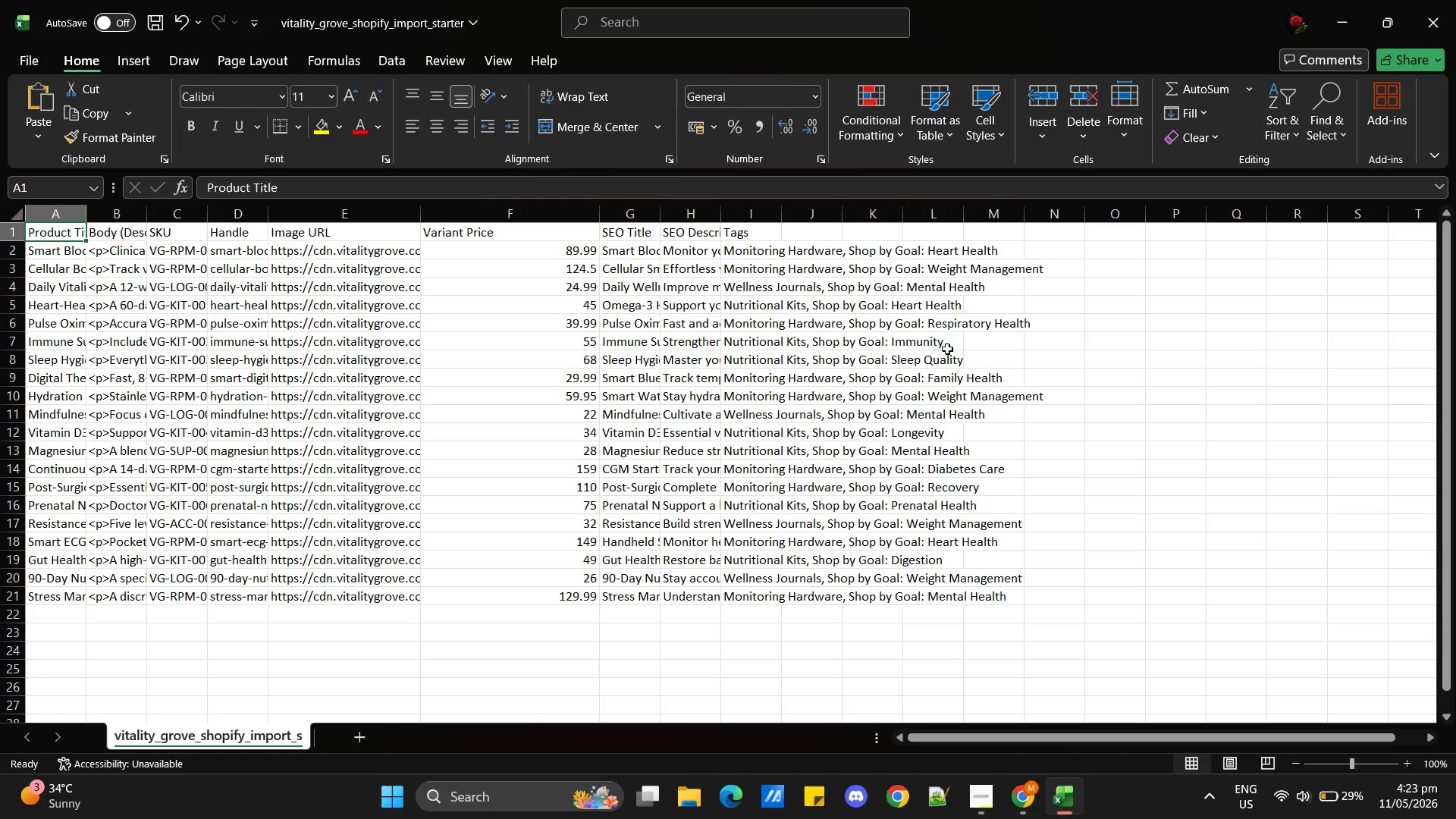 
key(Alt+AltLeft)
 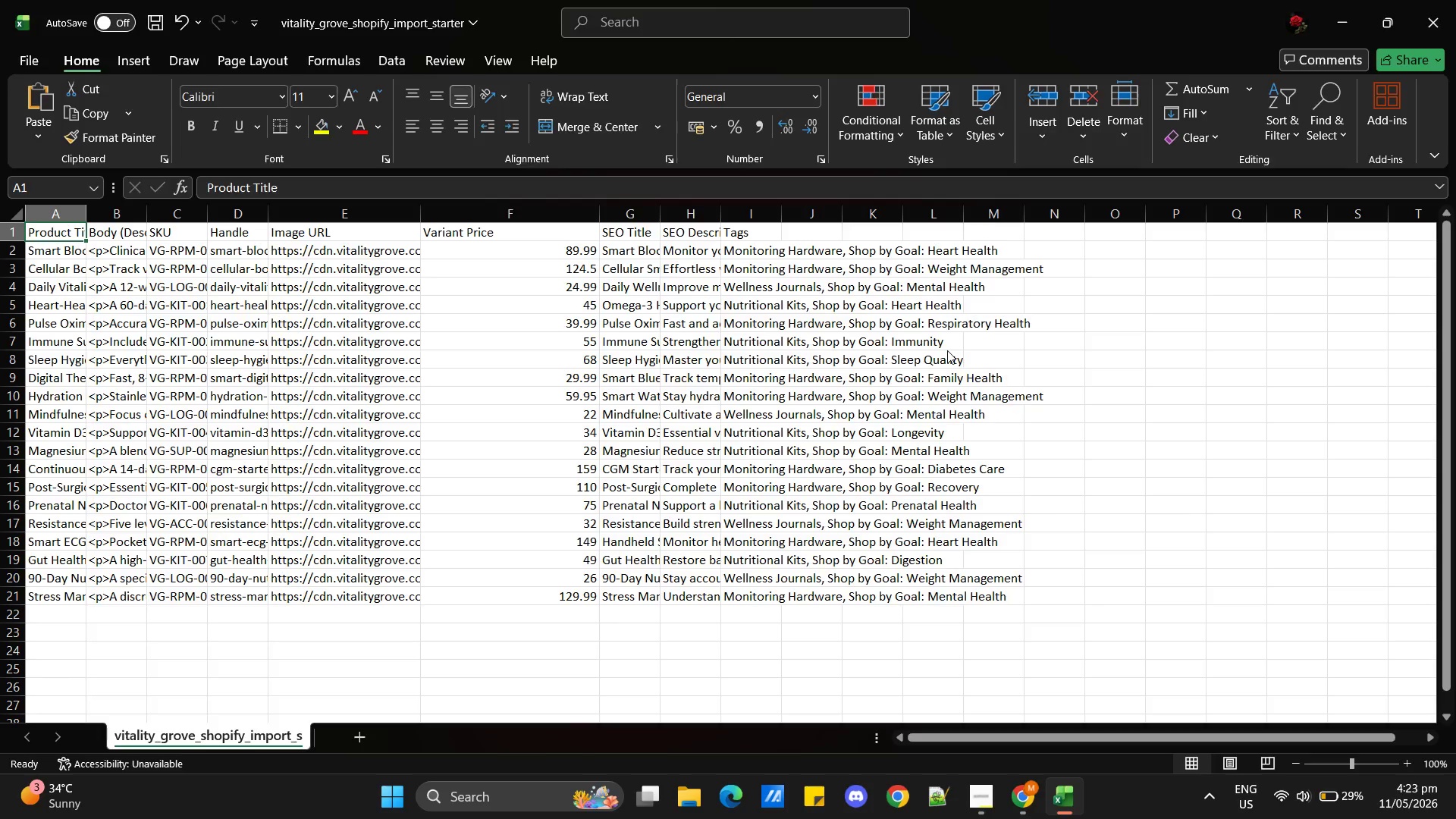 
key(Alt+Tab)
 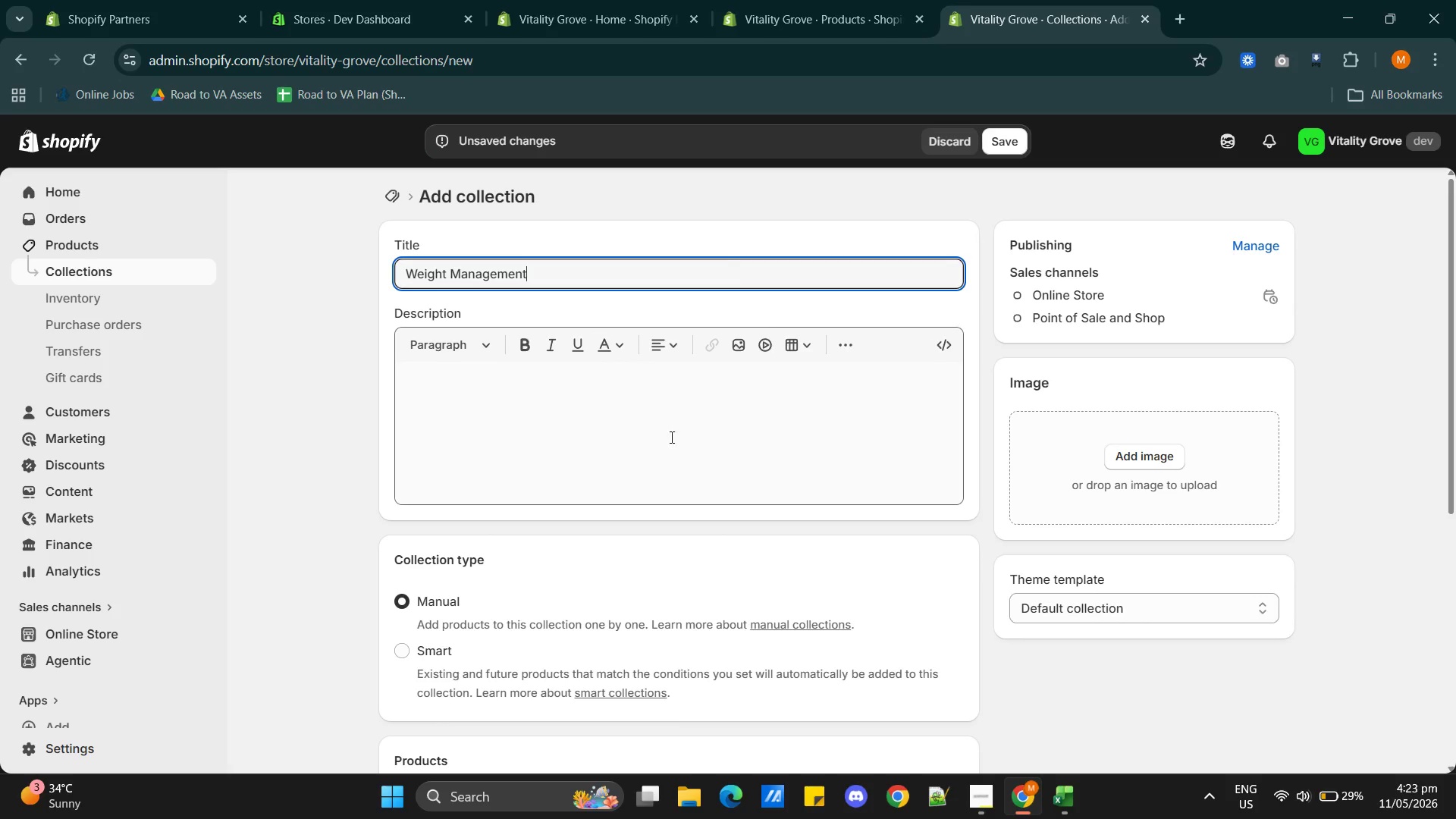 
scroll: coordinate [796, 444], scroll_direction: down, amount: 4.0
 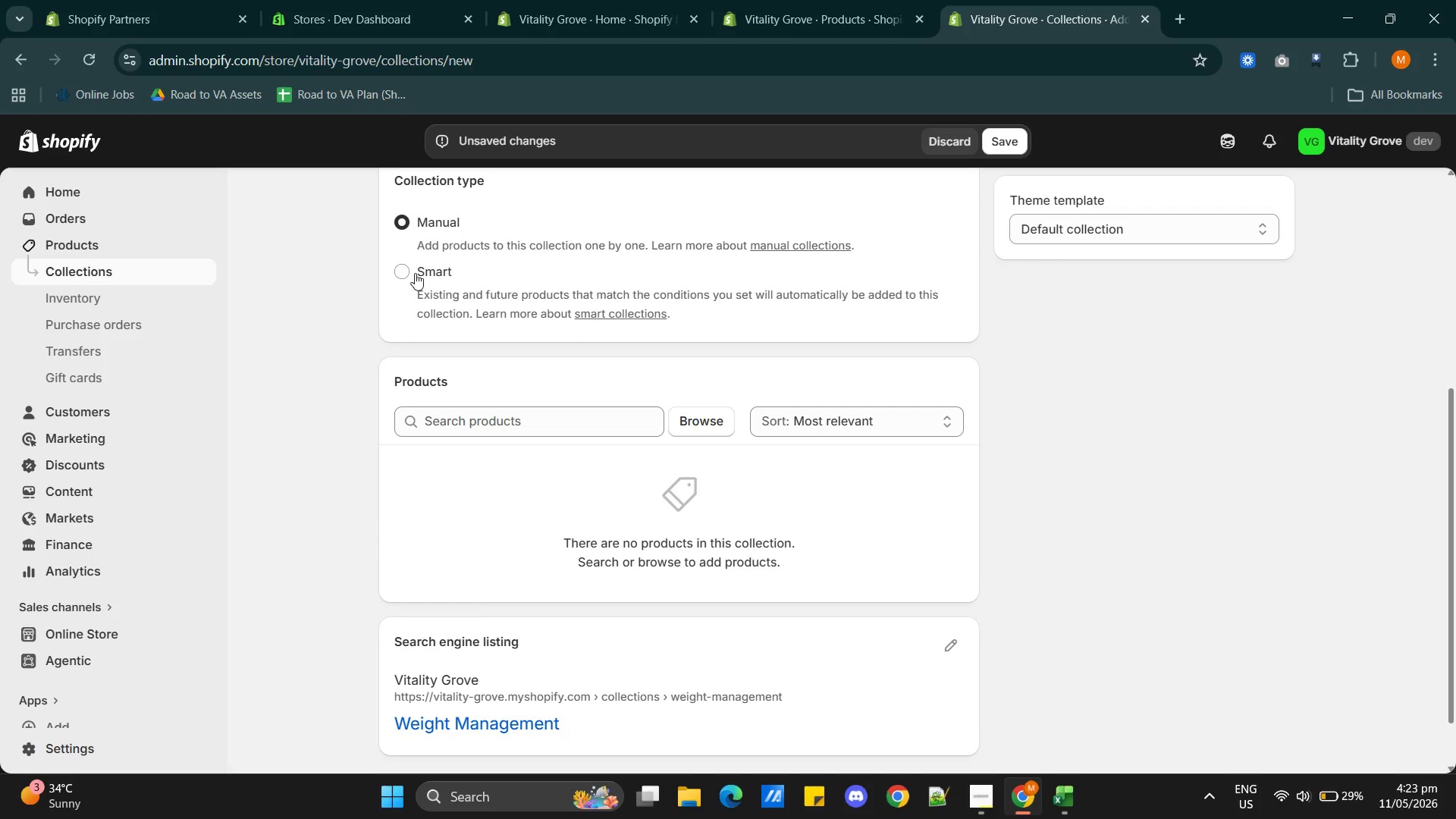 
left_click([403, 273])
 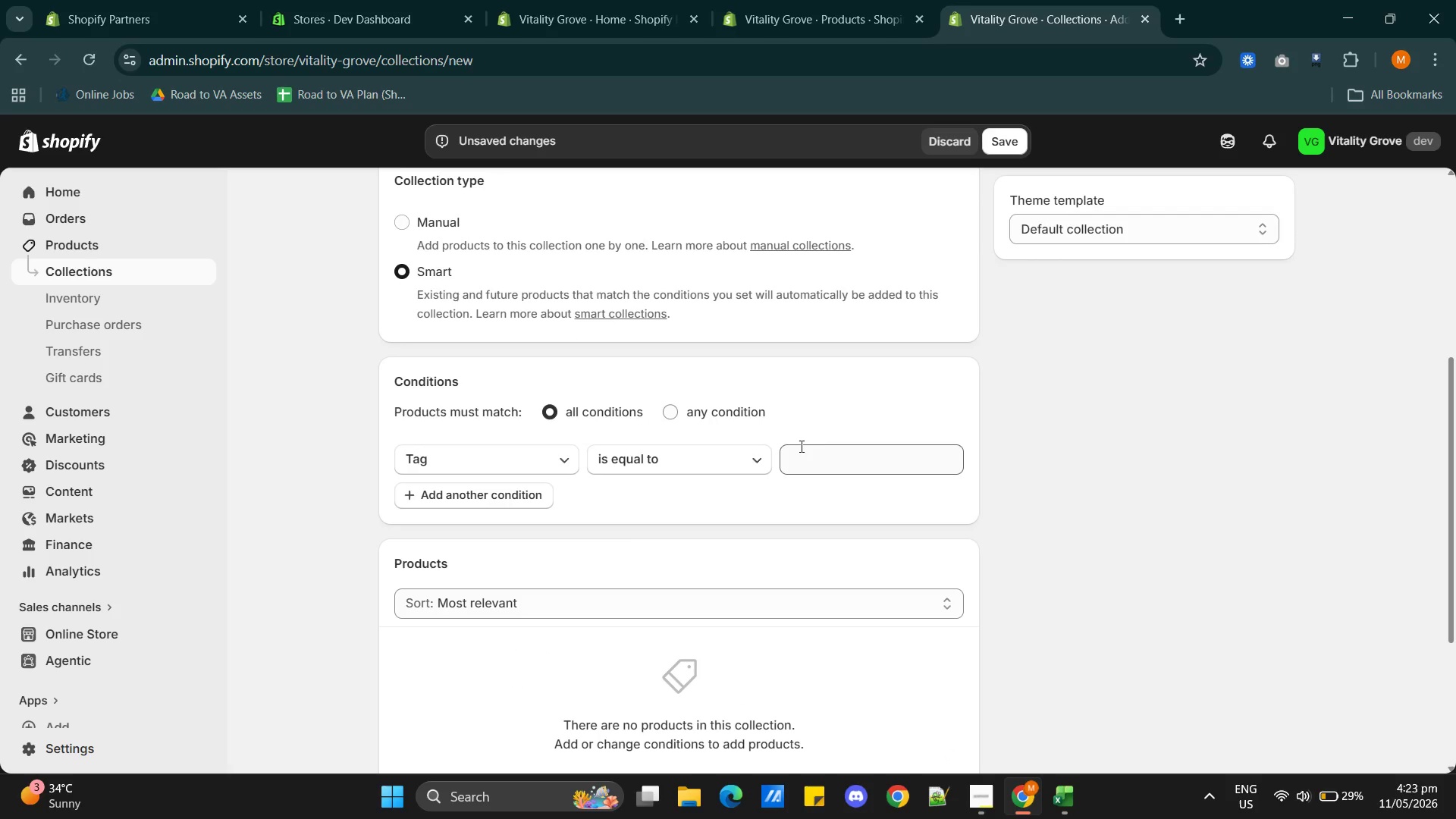 
left_click([846, 463])
 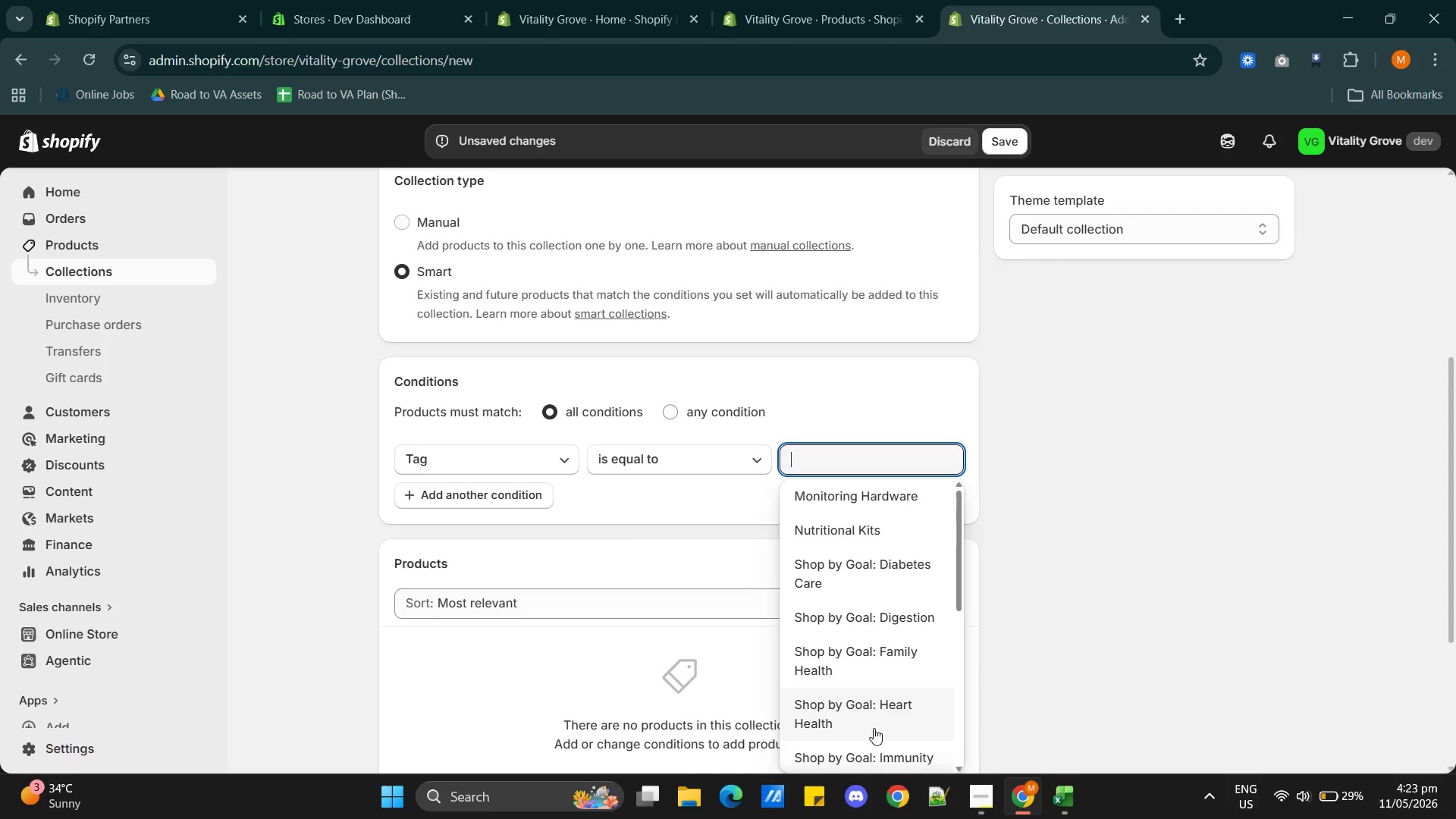 
scroll: coordinate [899, 732], scroll_direction: down, amount: 5.0
 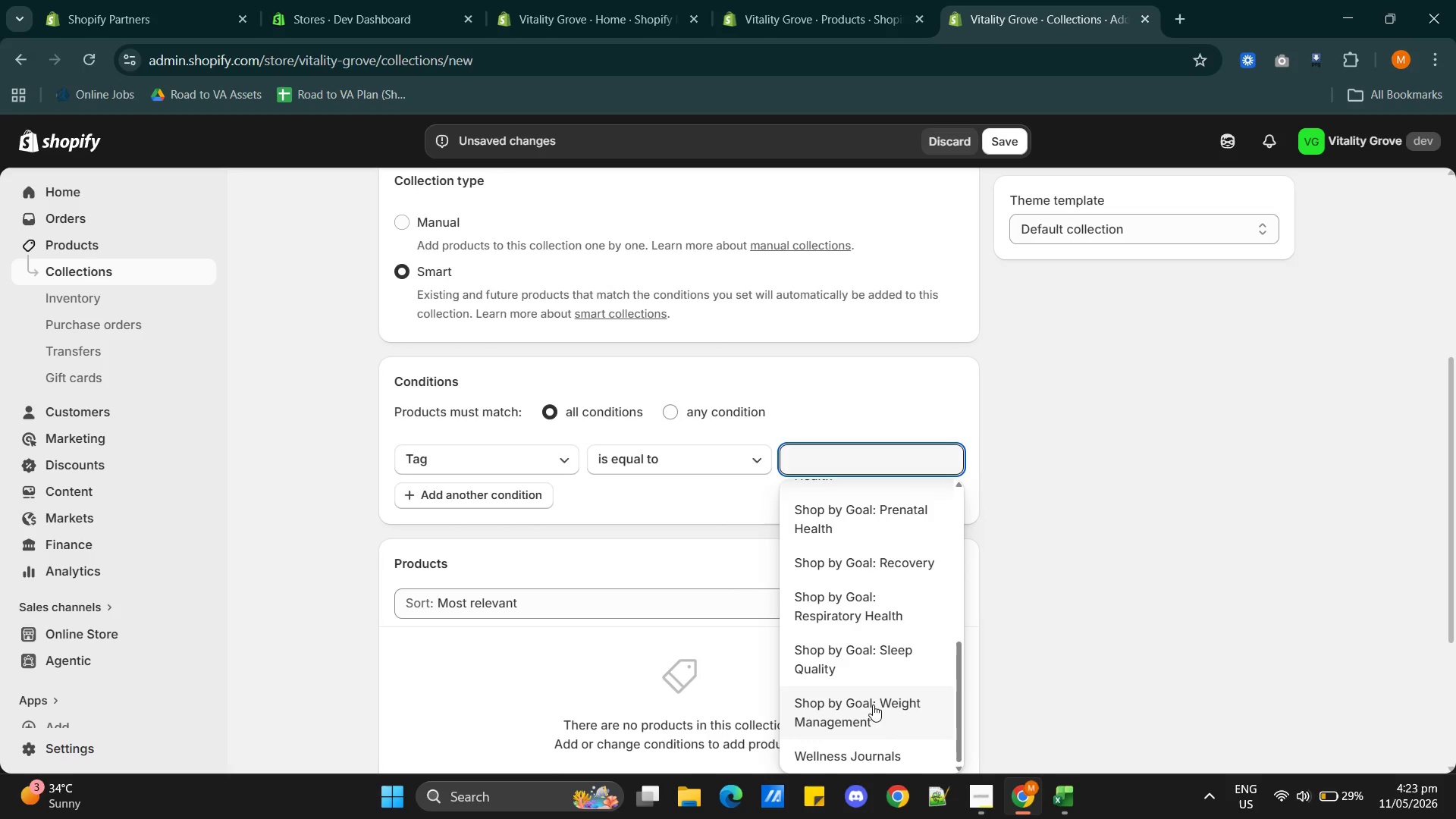 
left_click([873, 704])
 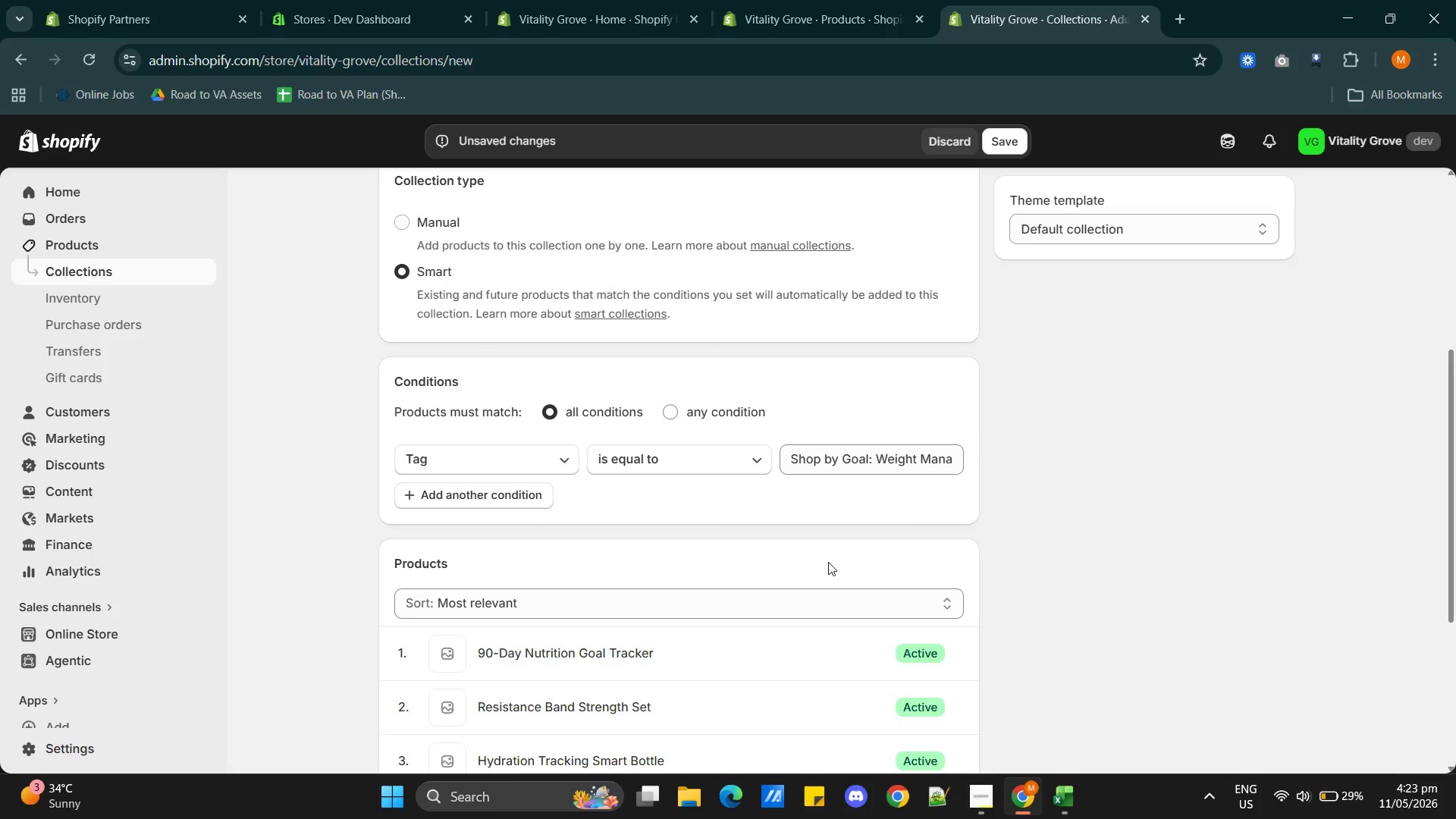 
scroll: coordinate [816, 576], scroll_direction: down, amount: 2.0
 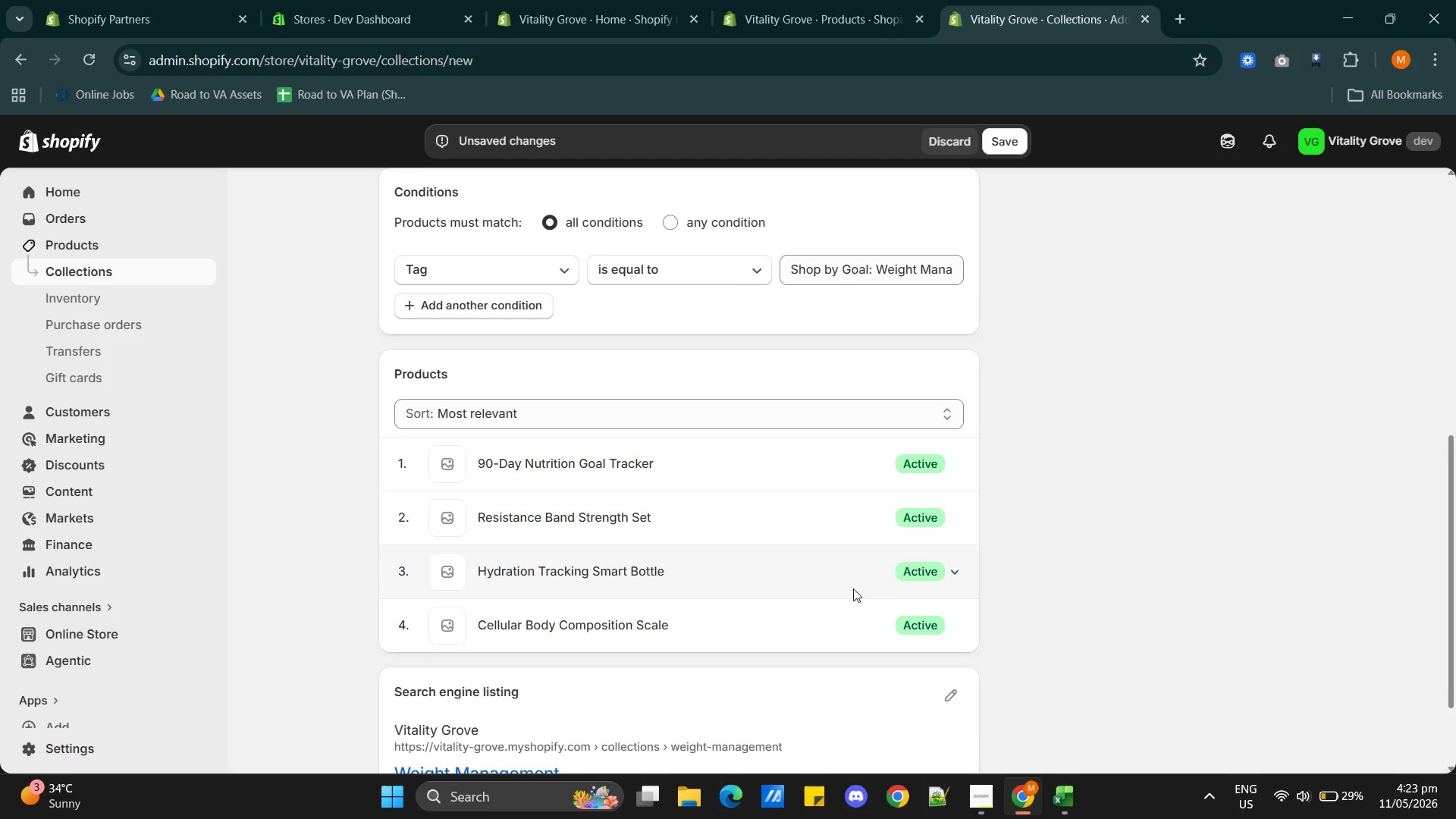 
scroll: coordinate [856, 588], scroll_direction: up, amount: 5.0
 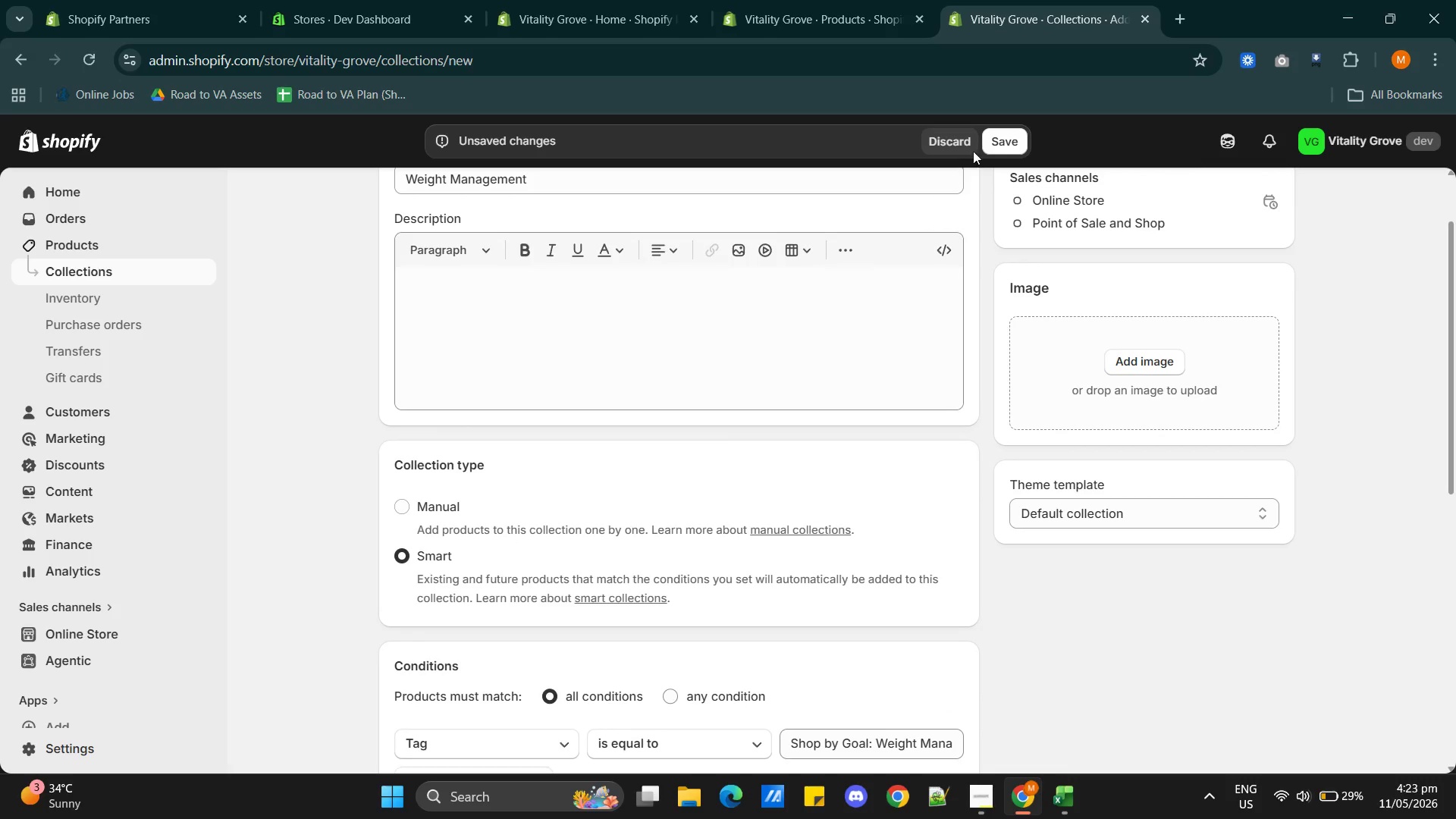 
left_click([1002, 136])
 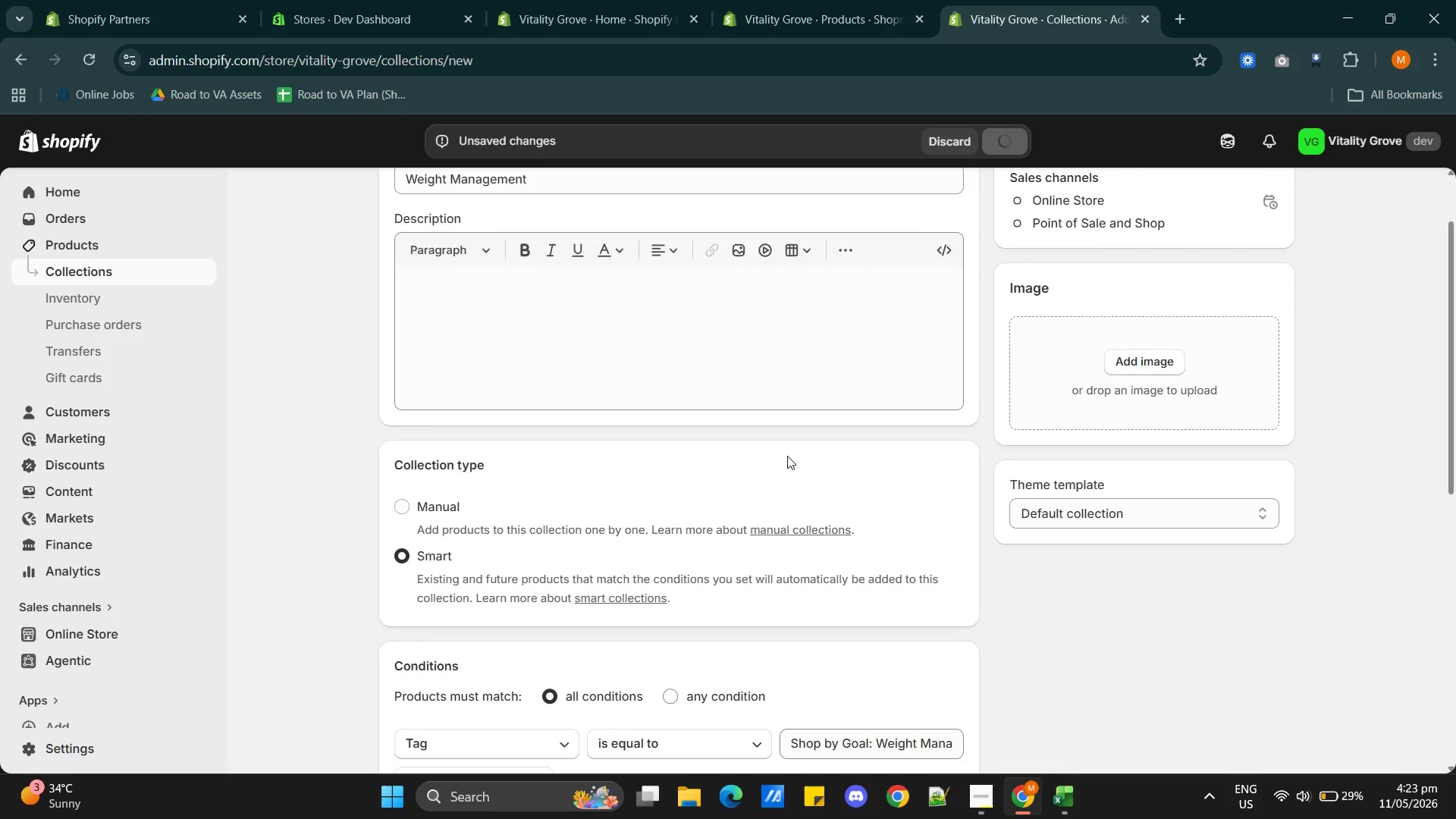 
mouse_move([770, 451])
 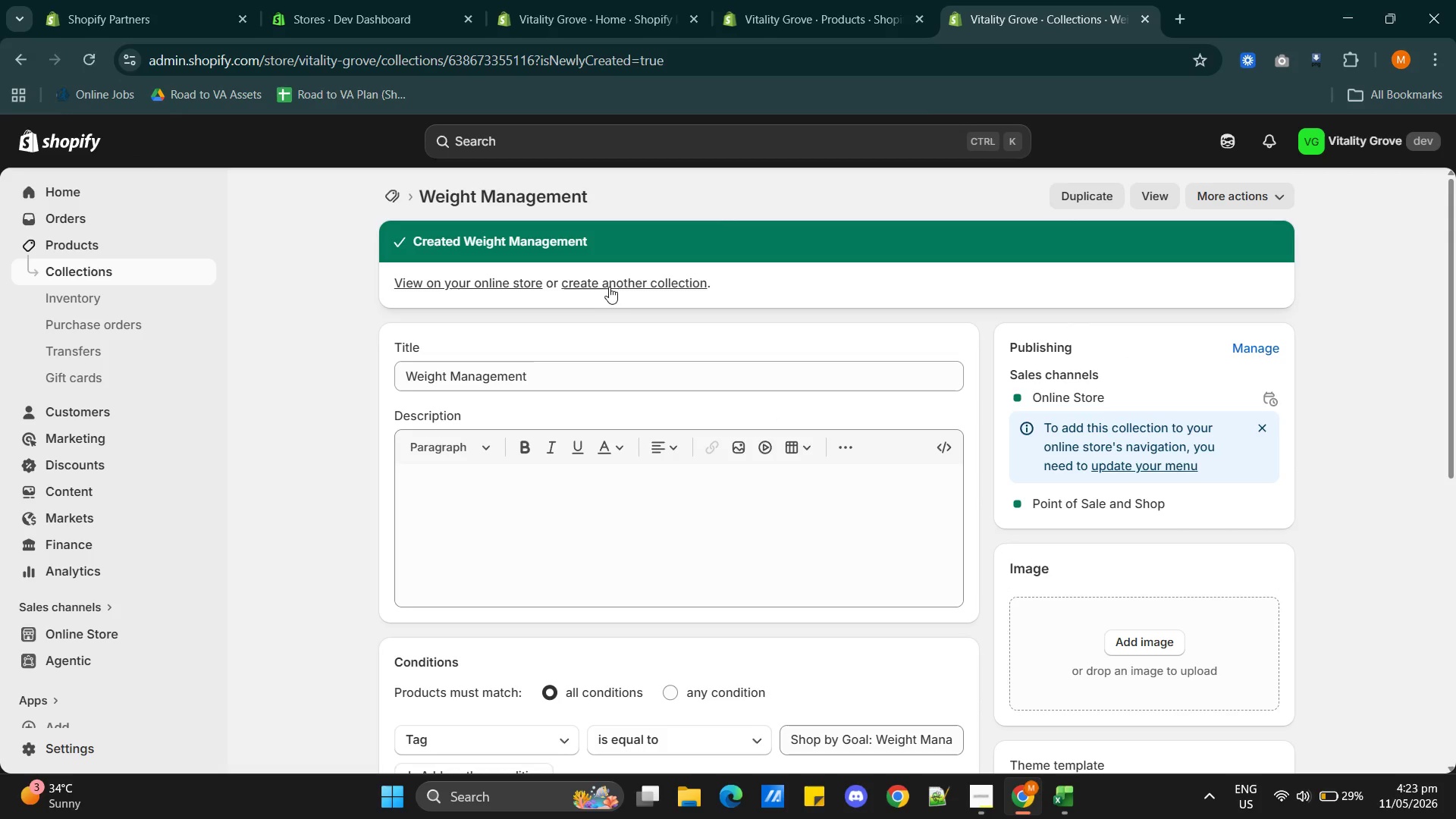 
left_click([607, 283])
 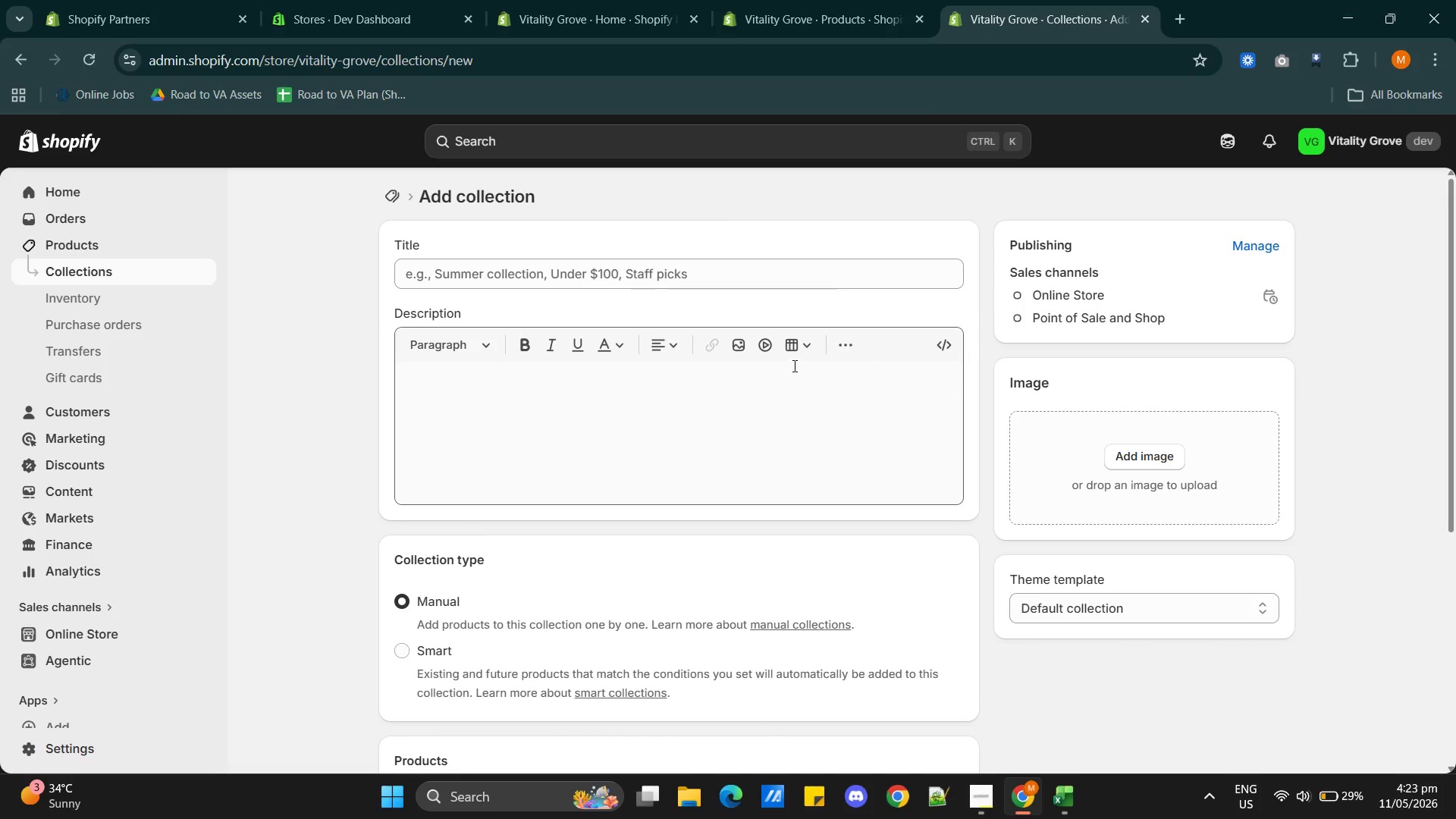 
key(Alt+AltLeft)
 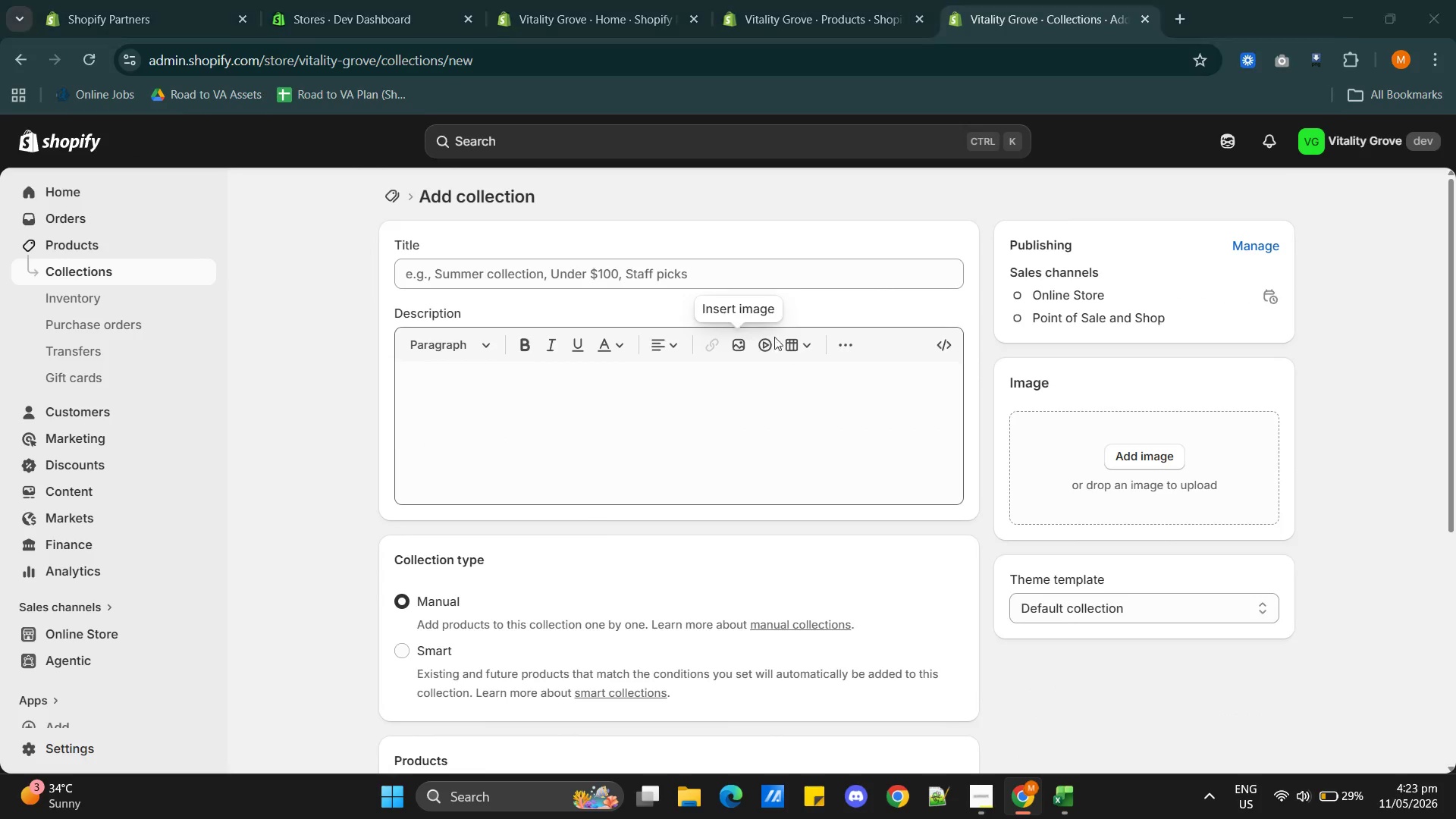 
key(Alt+Tab)
 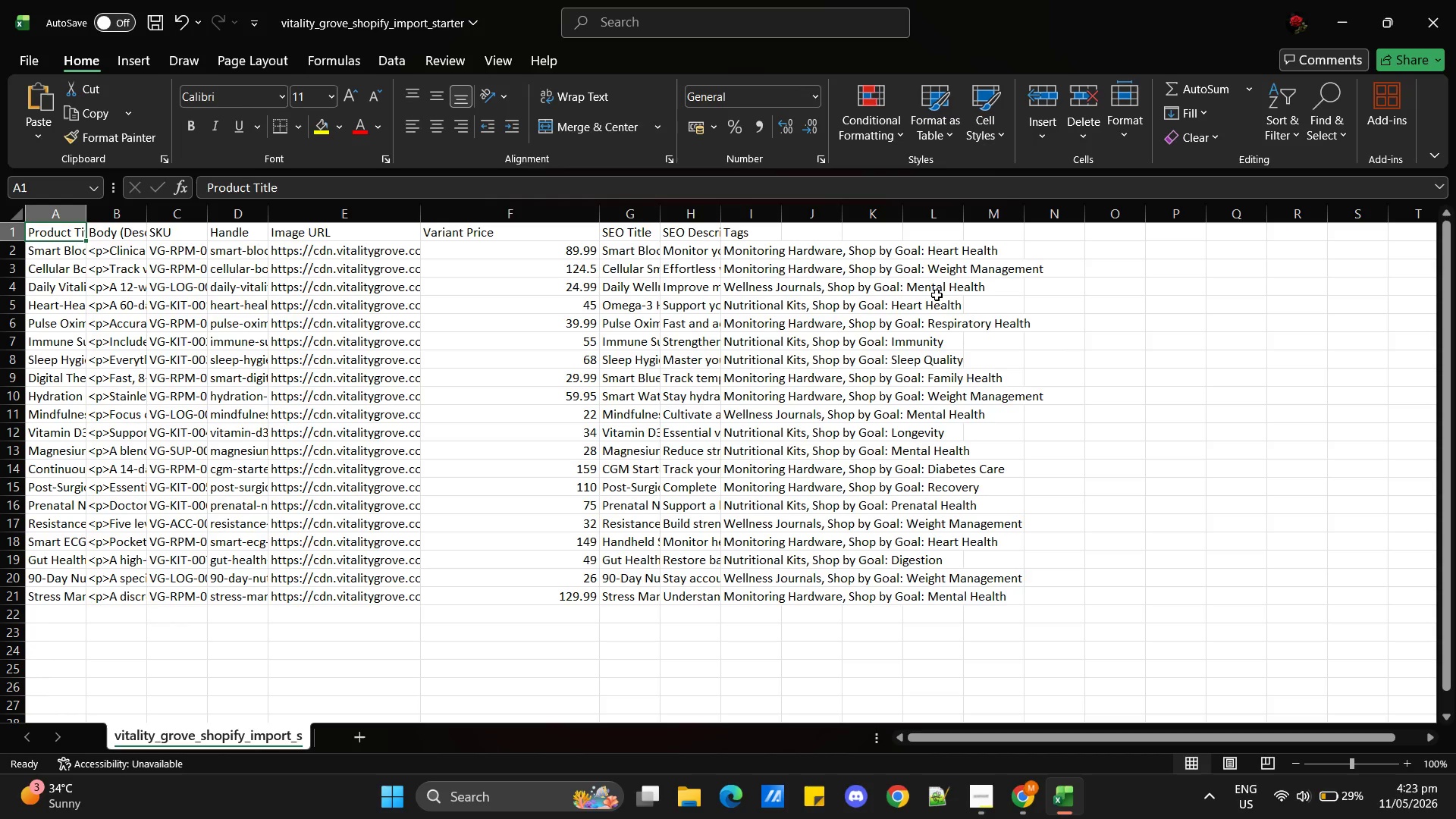 
key(Alt+AltLeft)
 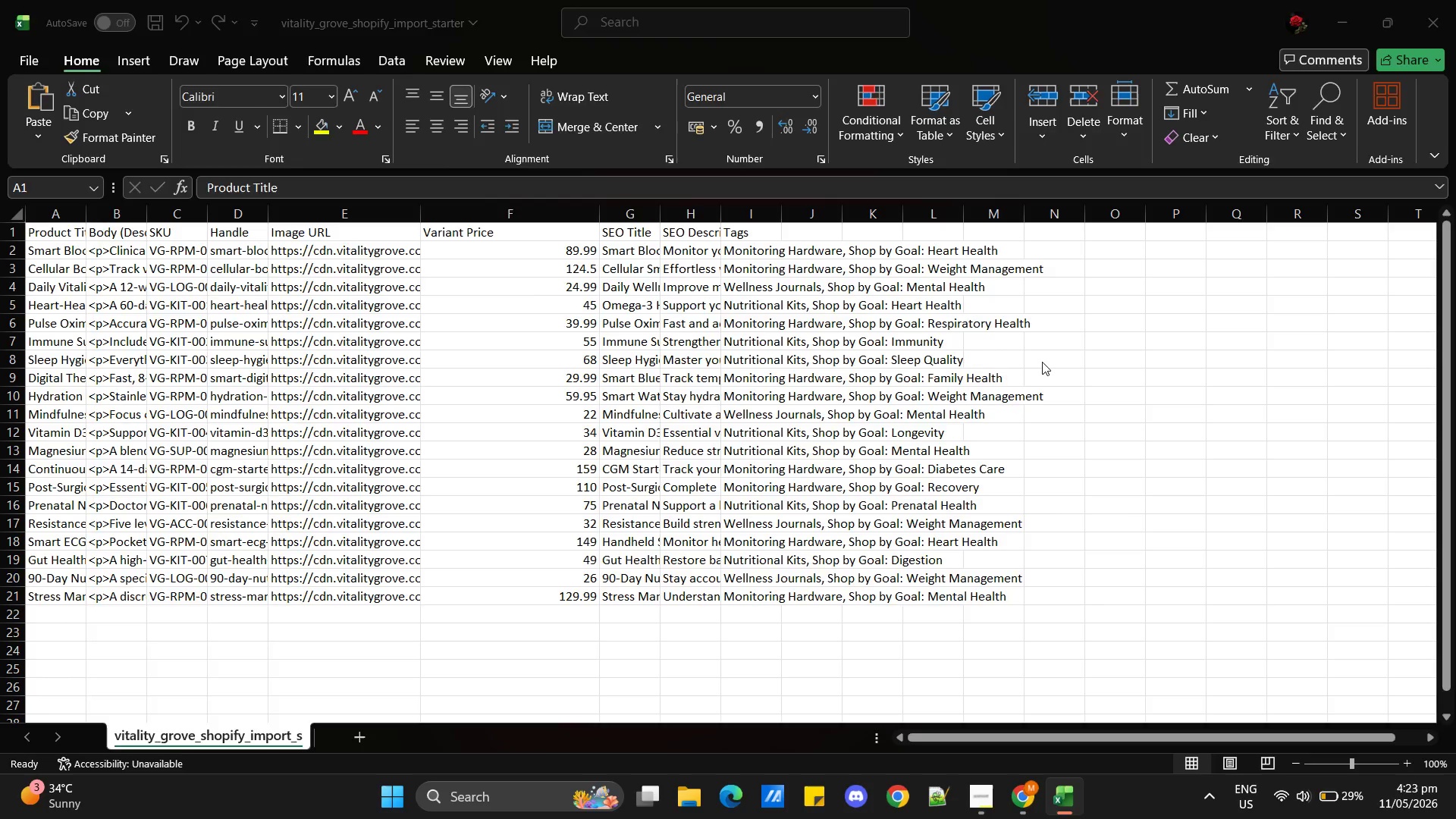 
key(Alt+Tab)
 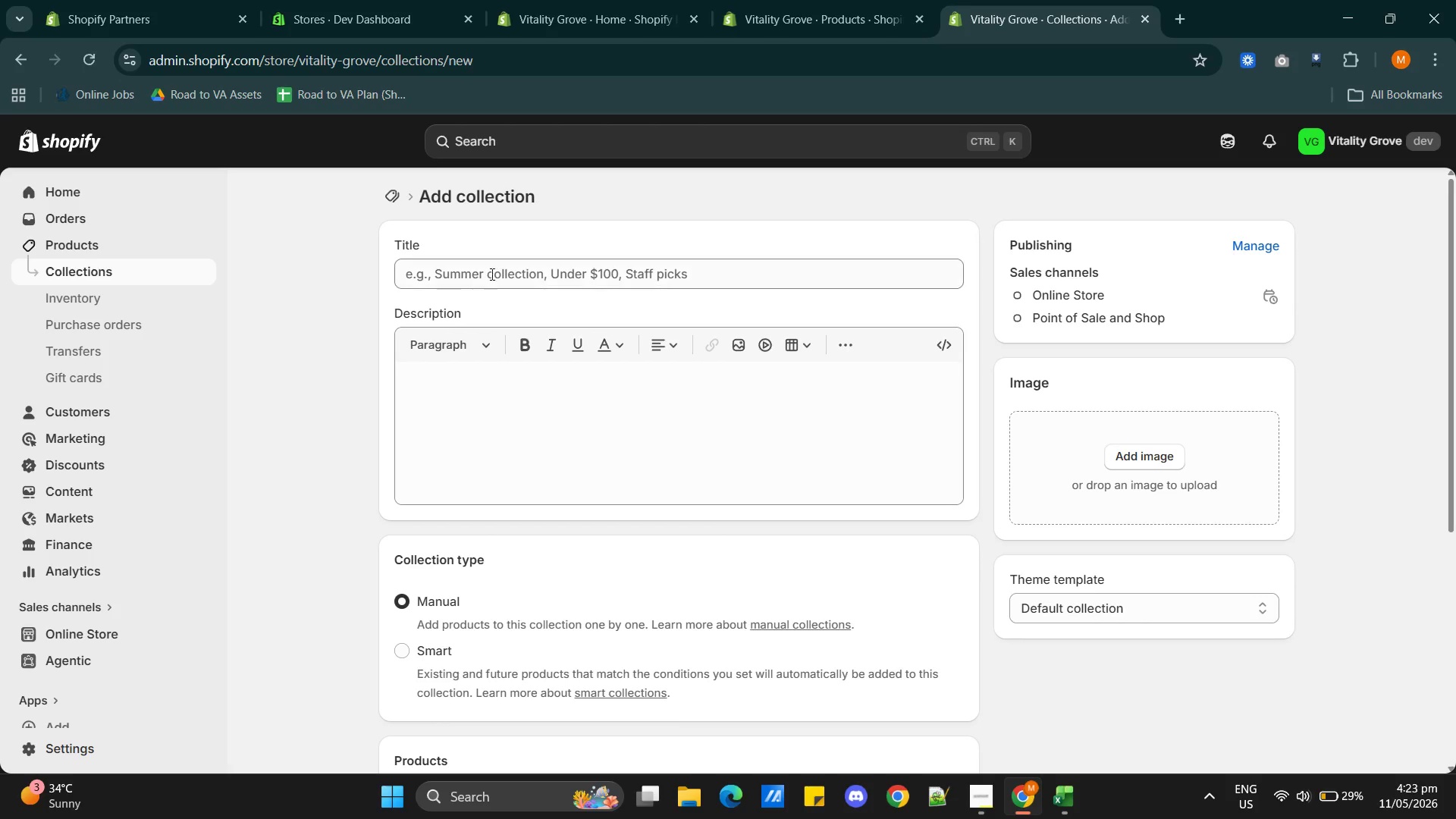 
left_click([491, 266])
 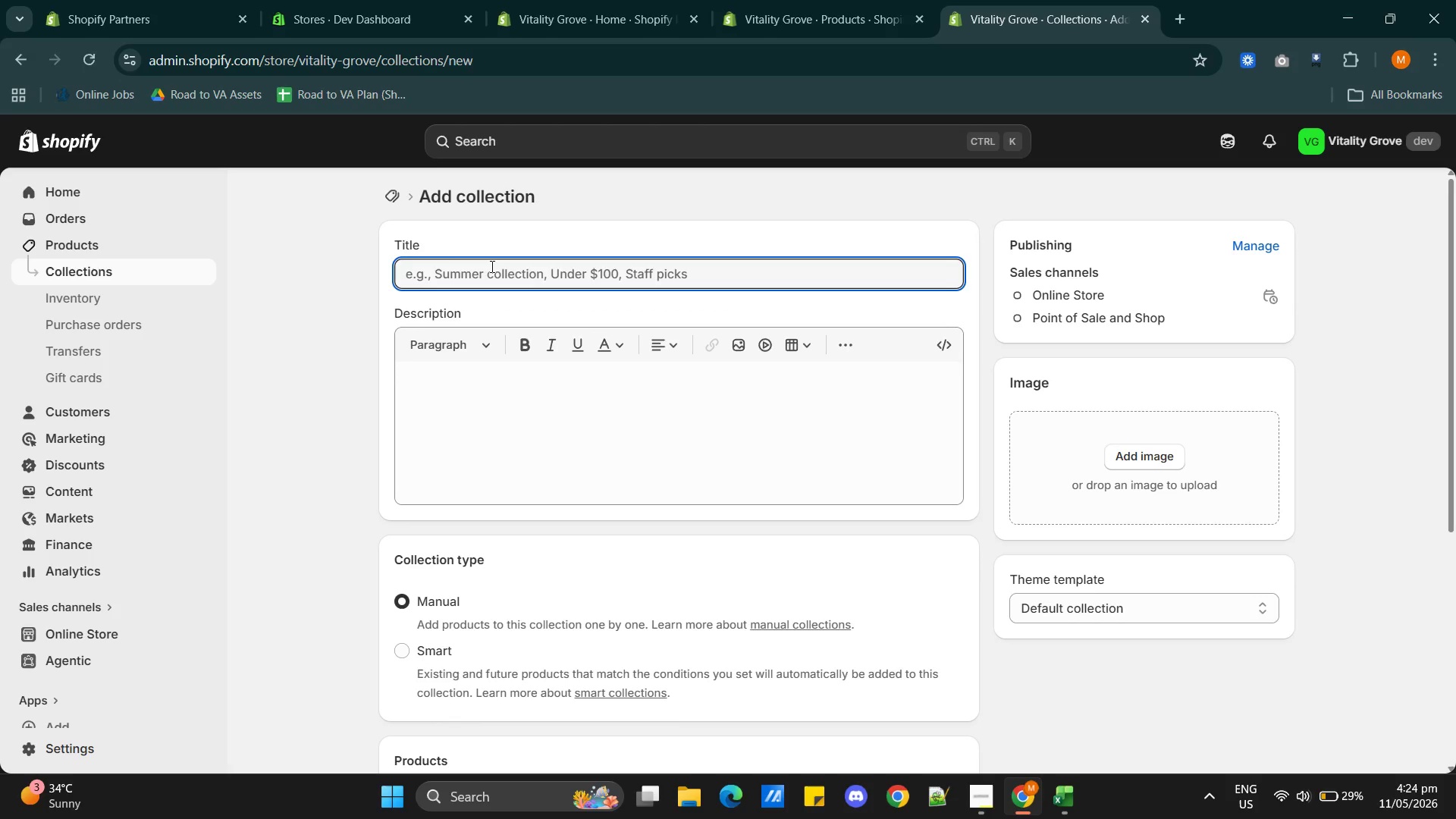 
type(Mental Health)
 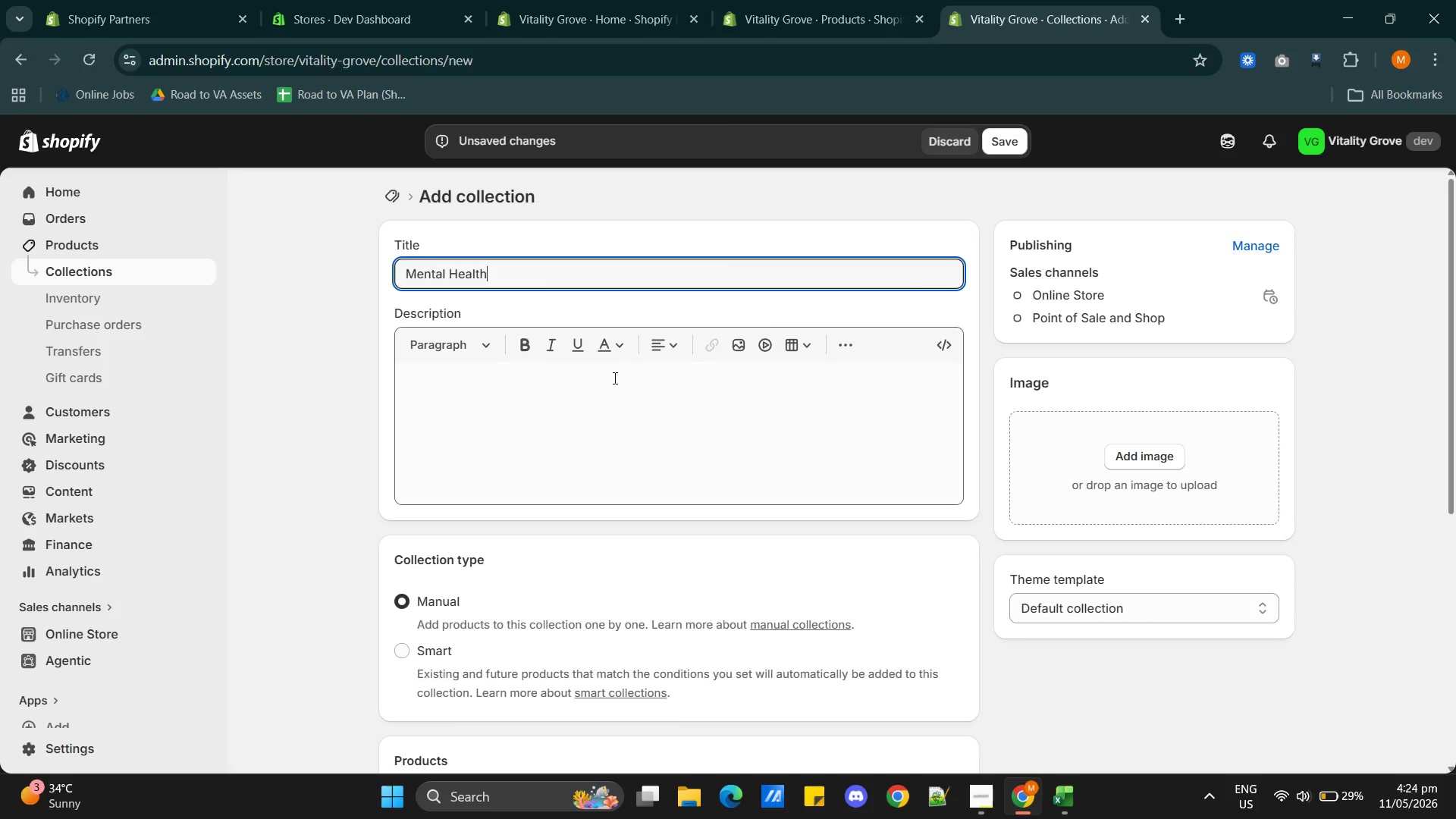 
scroll: coordinate [705, 557], scroll_direction: down, amount: 4.0
 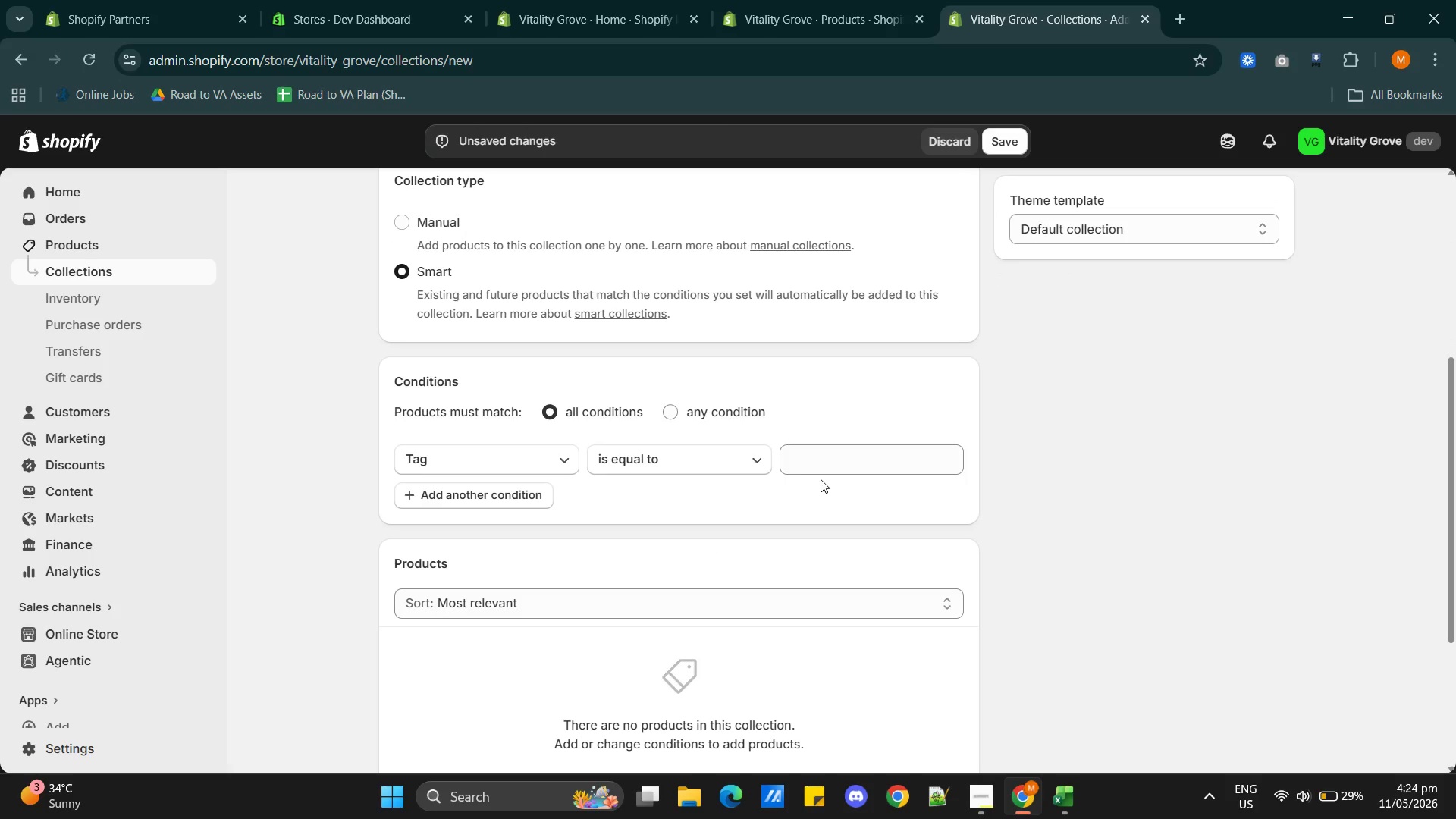 
left_click([829, 463])
 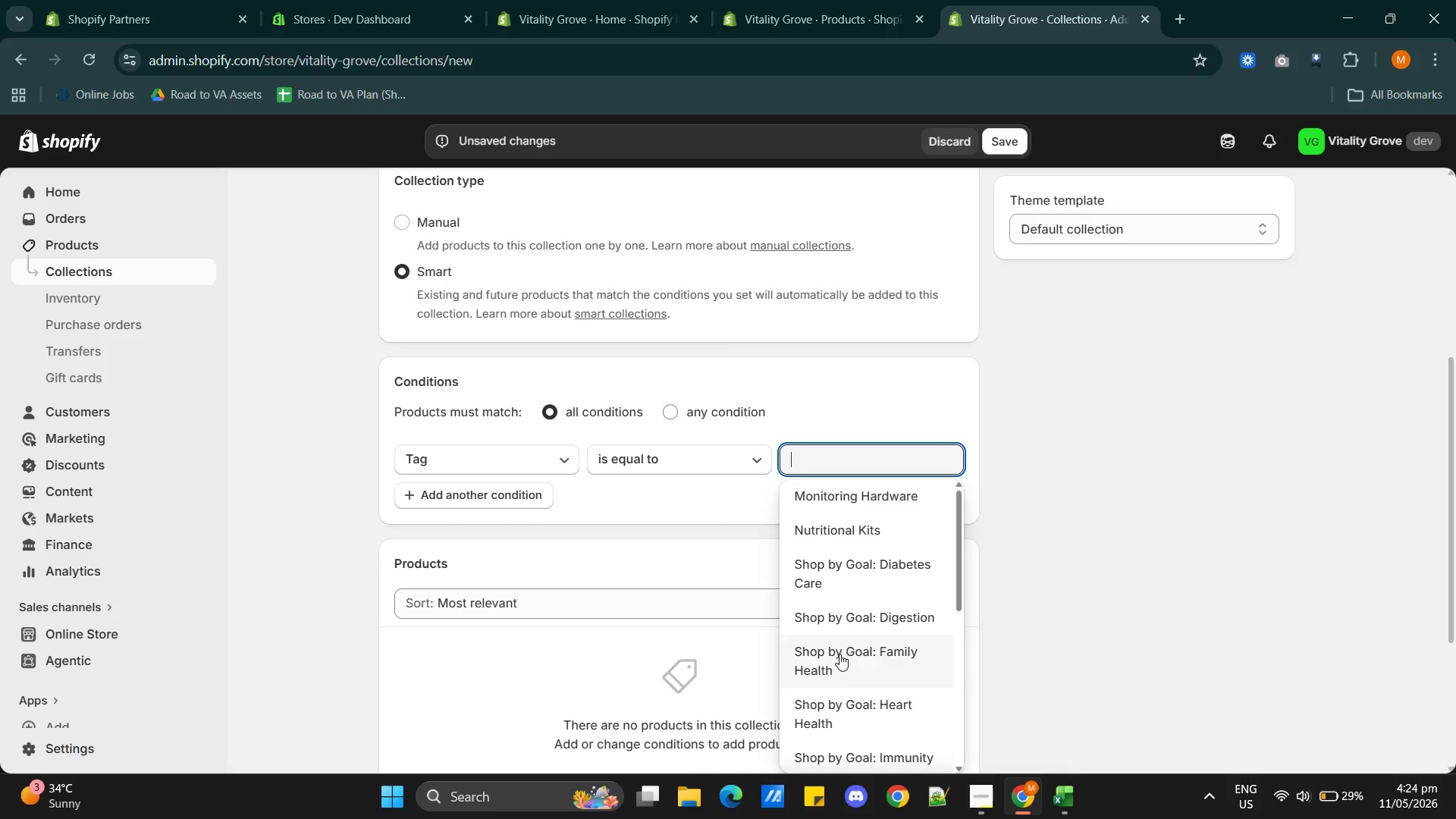 
scroll: coordinate [884, 698], scroll_direction: down, amount: 2.0
 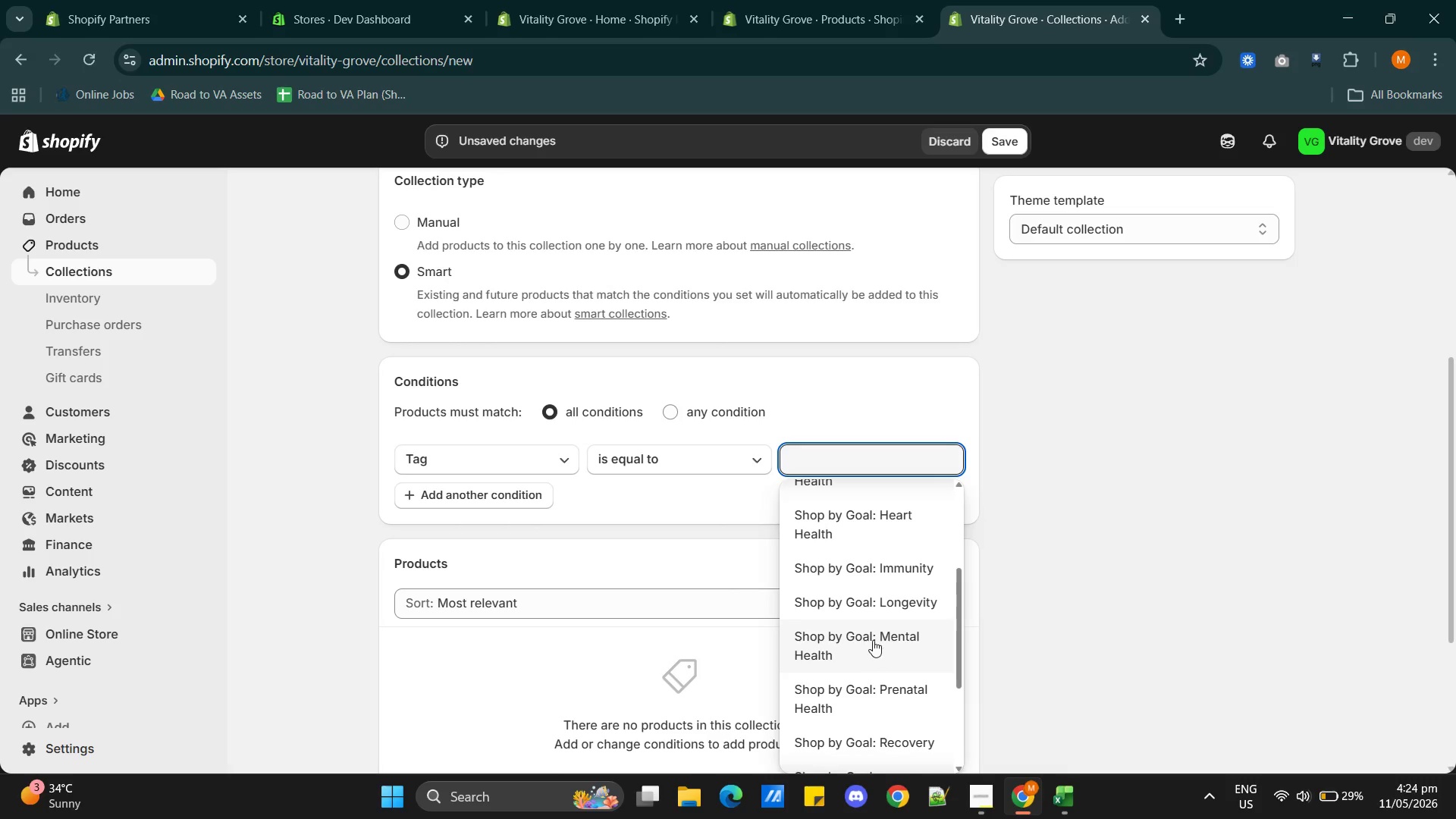 
left_click([872, 639])
 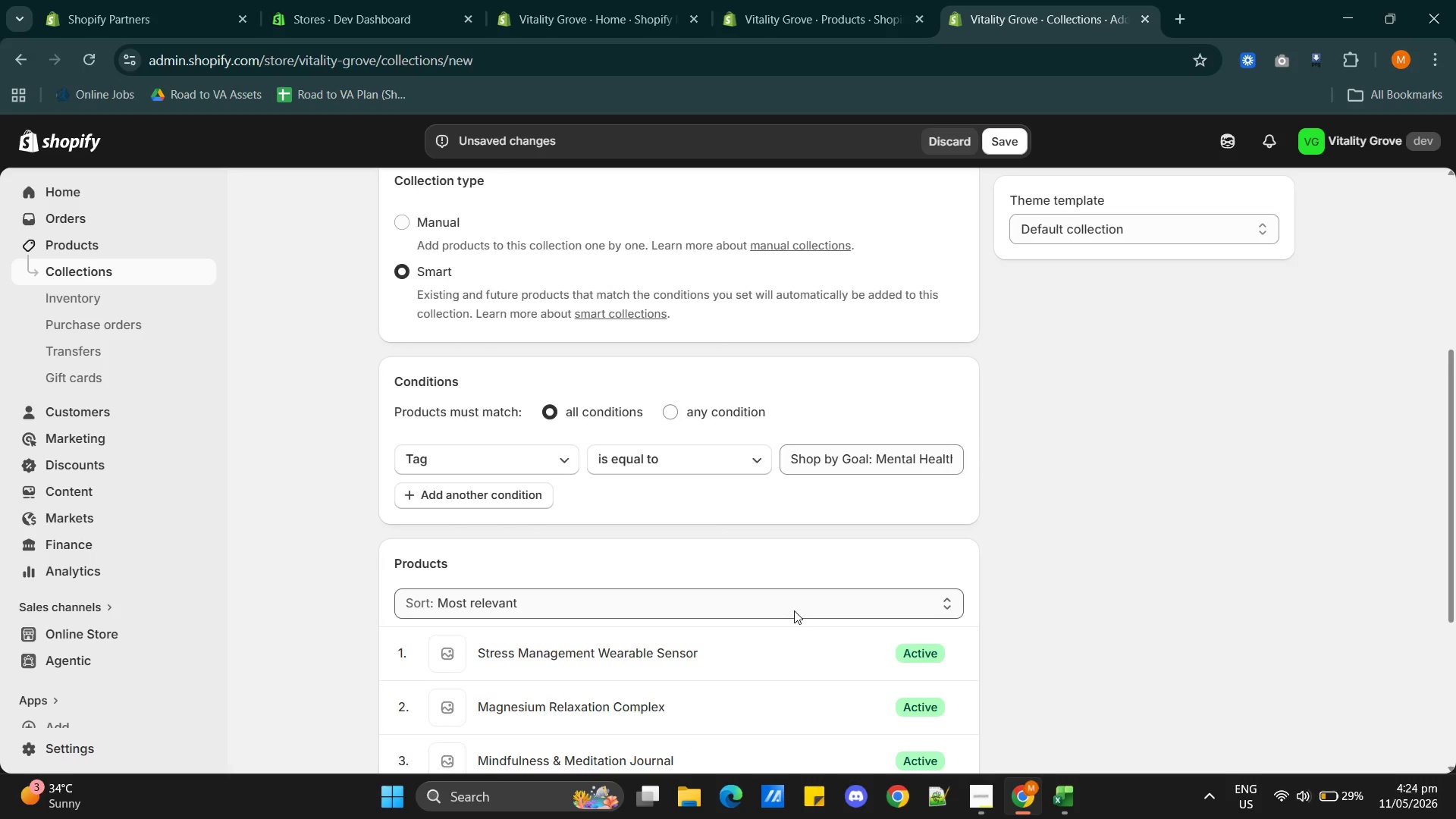 
scroll: coordinate [812, 618], scroll_direction: down, amount: 5.0
 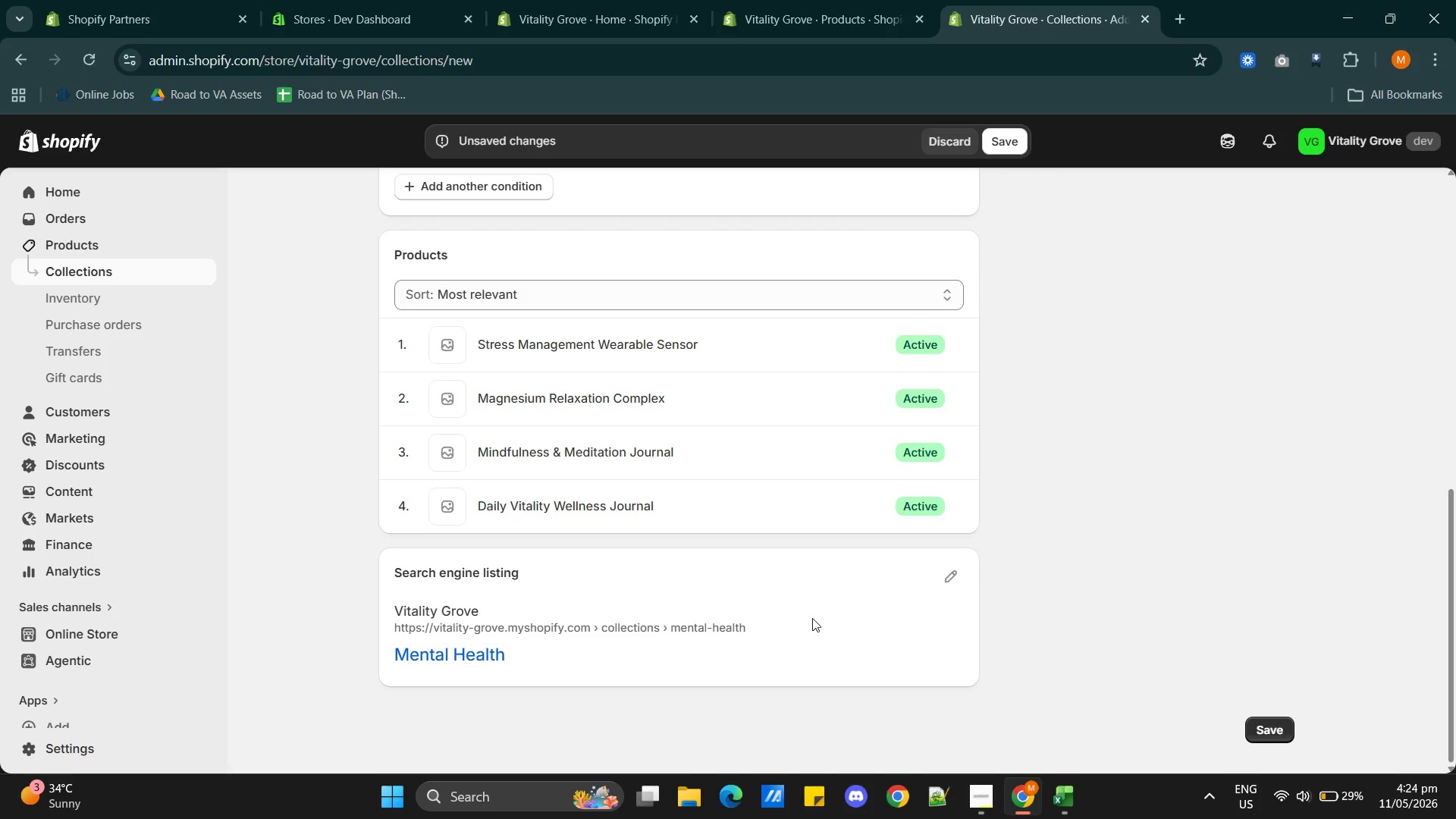 
scroll: coordinate [812, 618], scroll_direction: up, amount: 3.0
 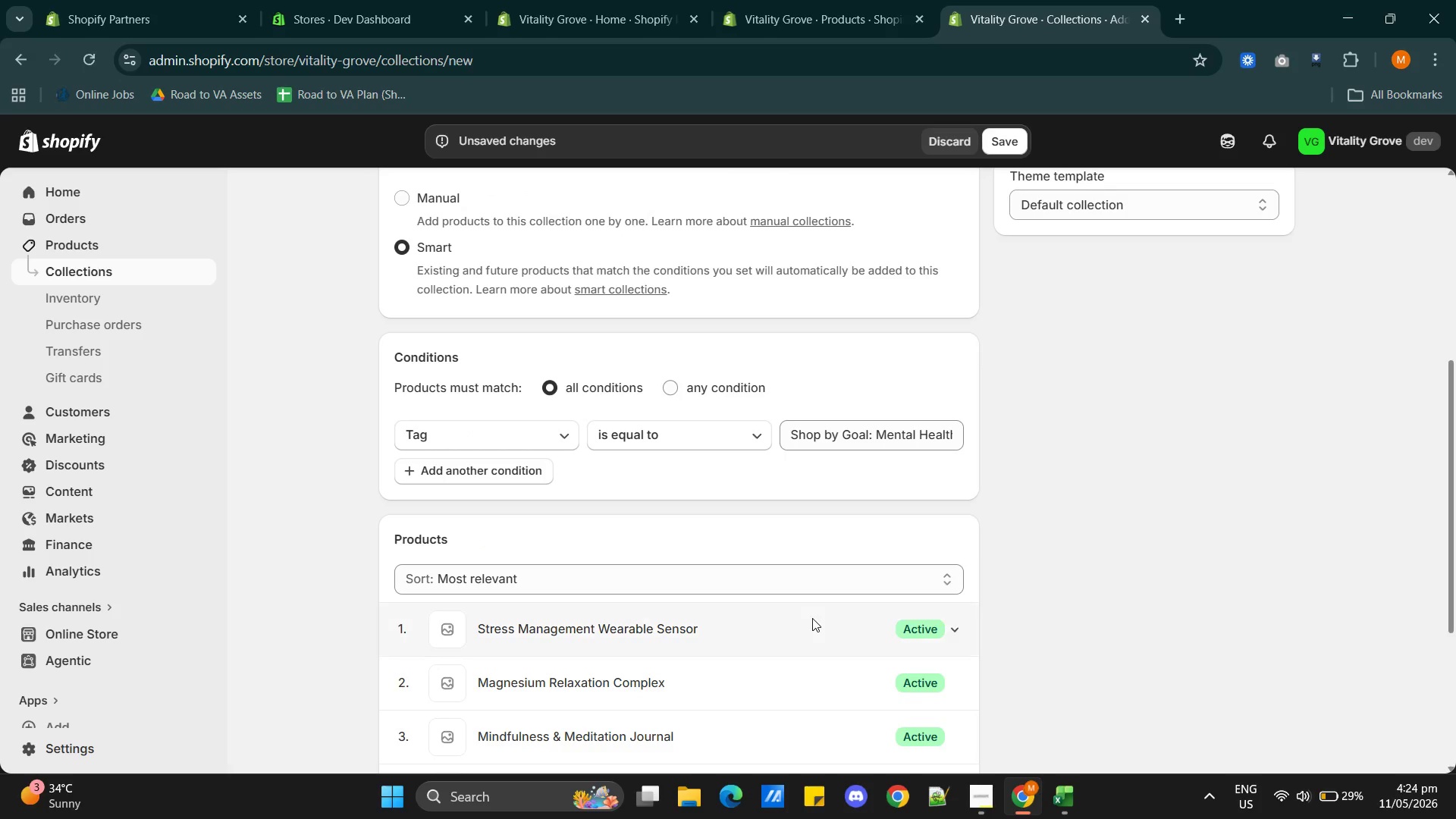 
scroll: coordinate [812, 618], scroll_direction: down, amount: 1.0
 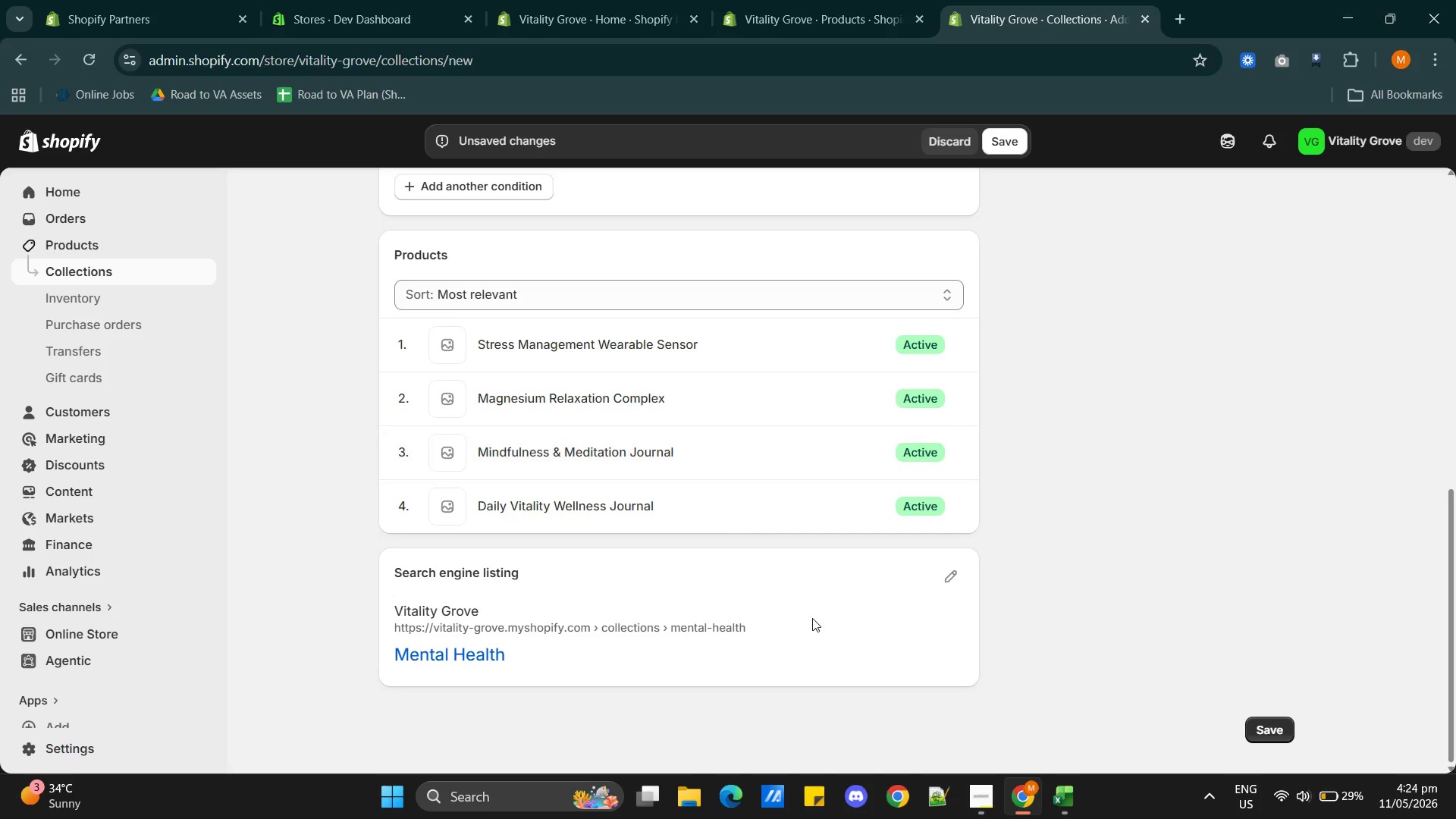 
scroll: coordinate [827, 608], scroll_direction: up, amount: 11.0
 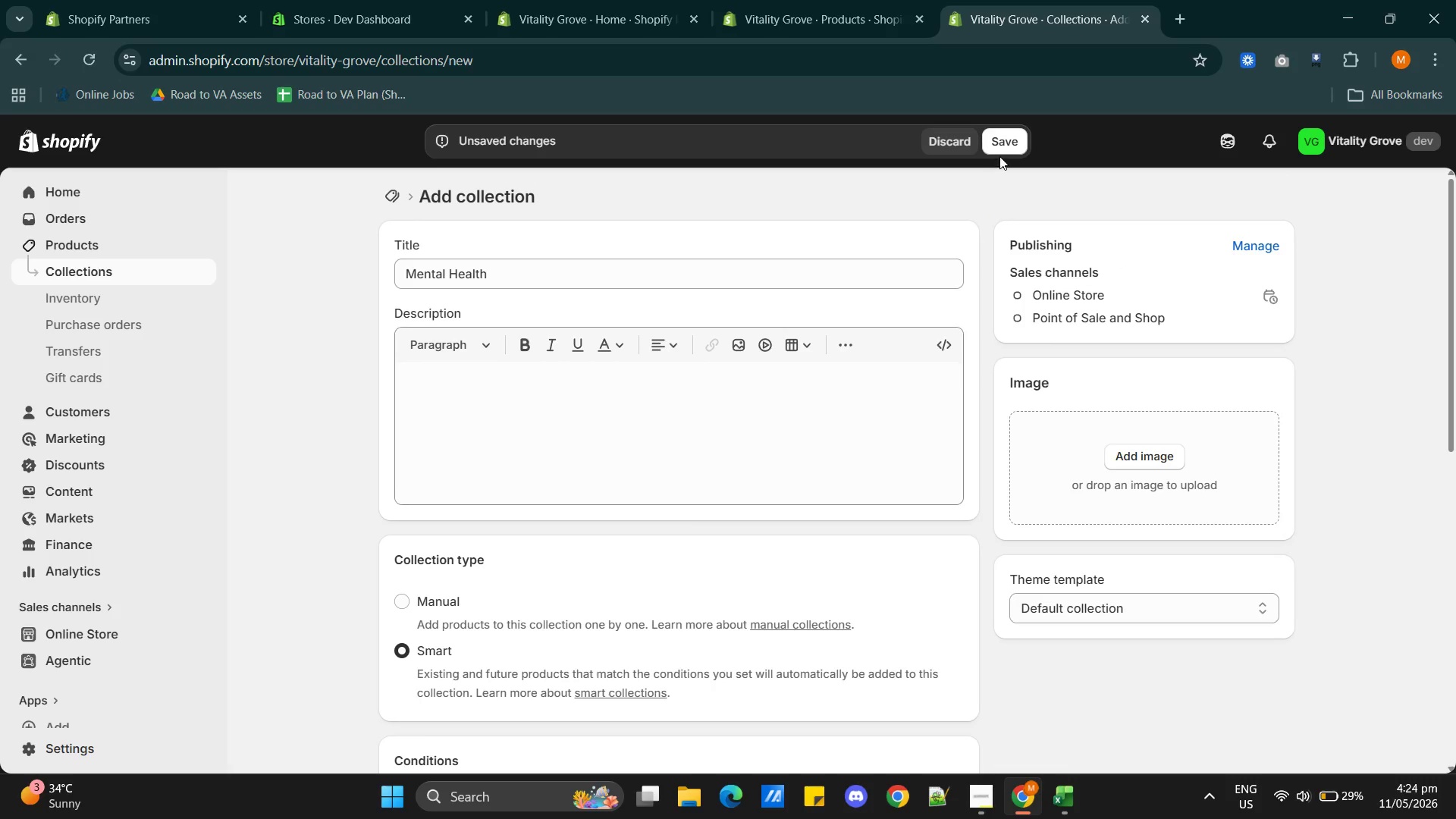 
left_click([1001, 141])
 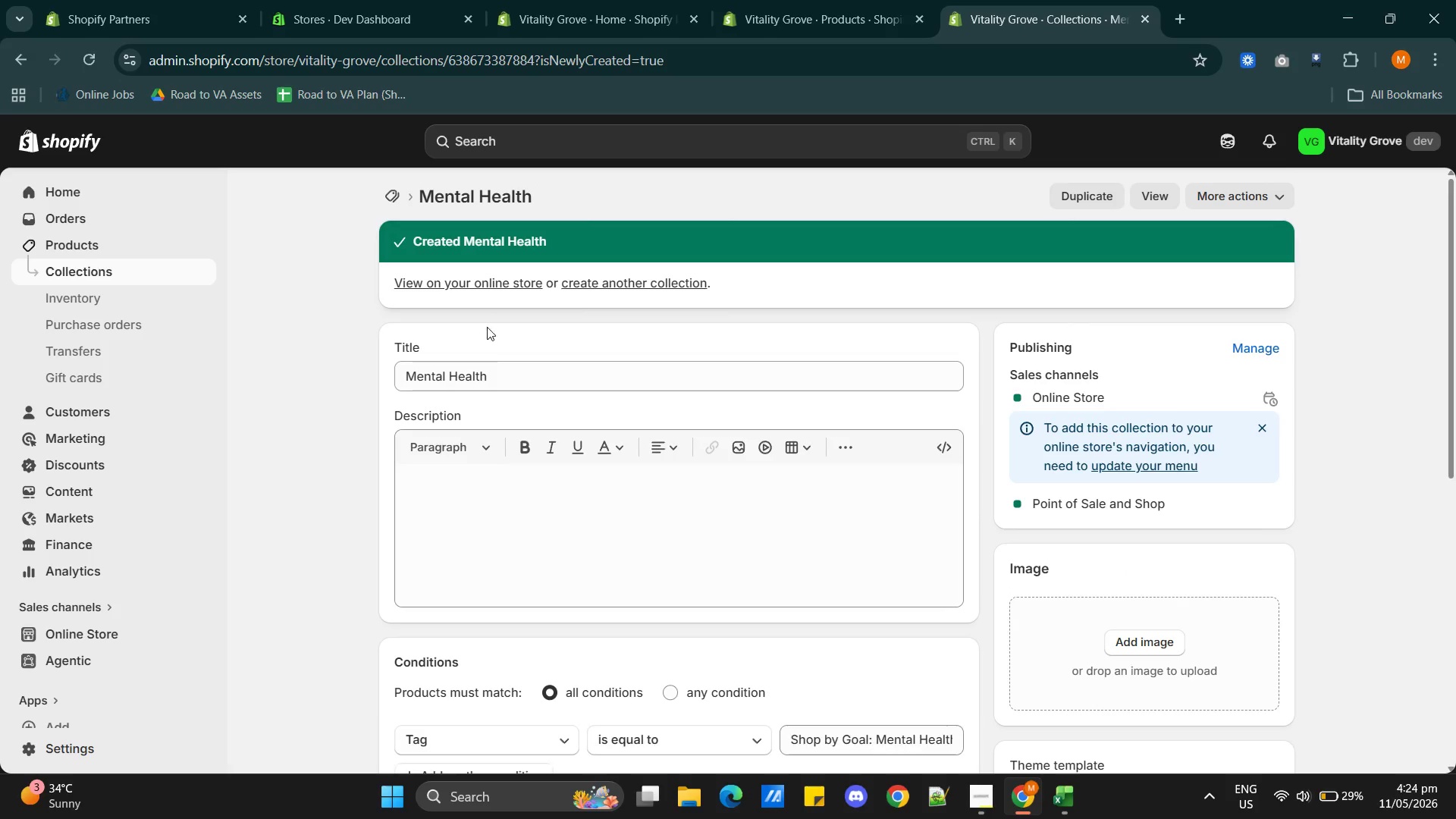 
wait(5.27)
 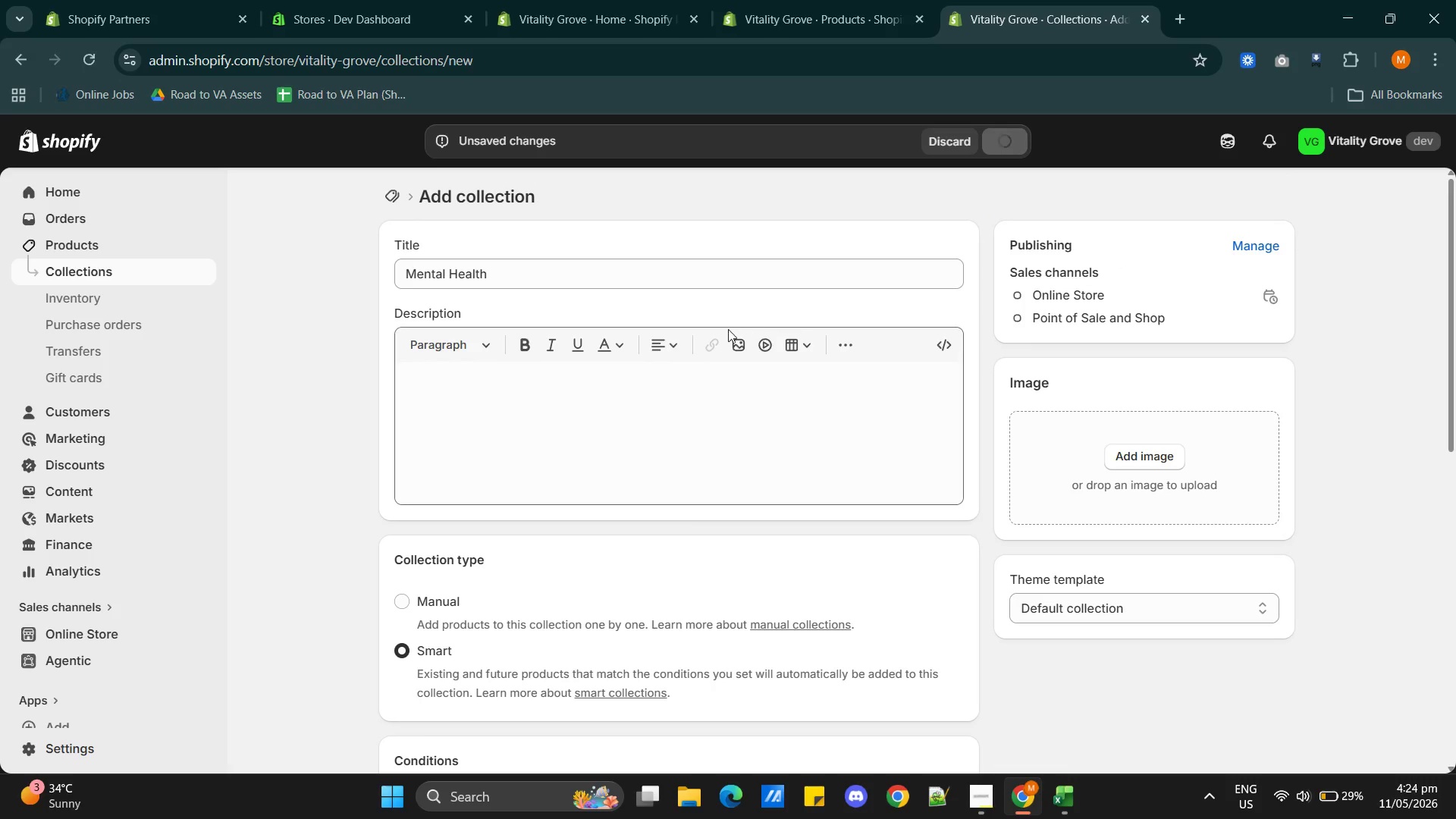 
double_click([464, 375])
 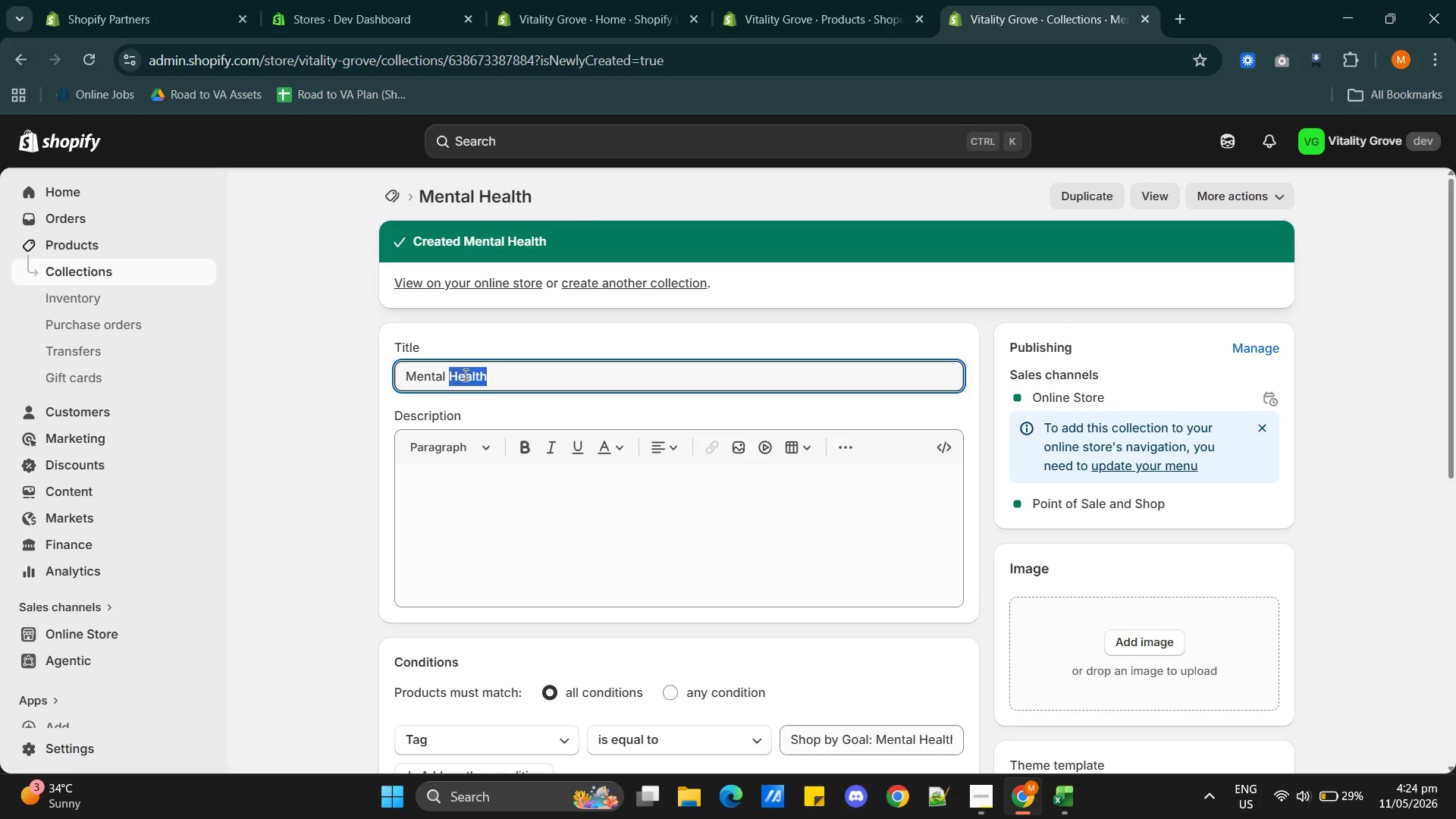 
triple_click([464, 375])
 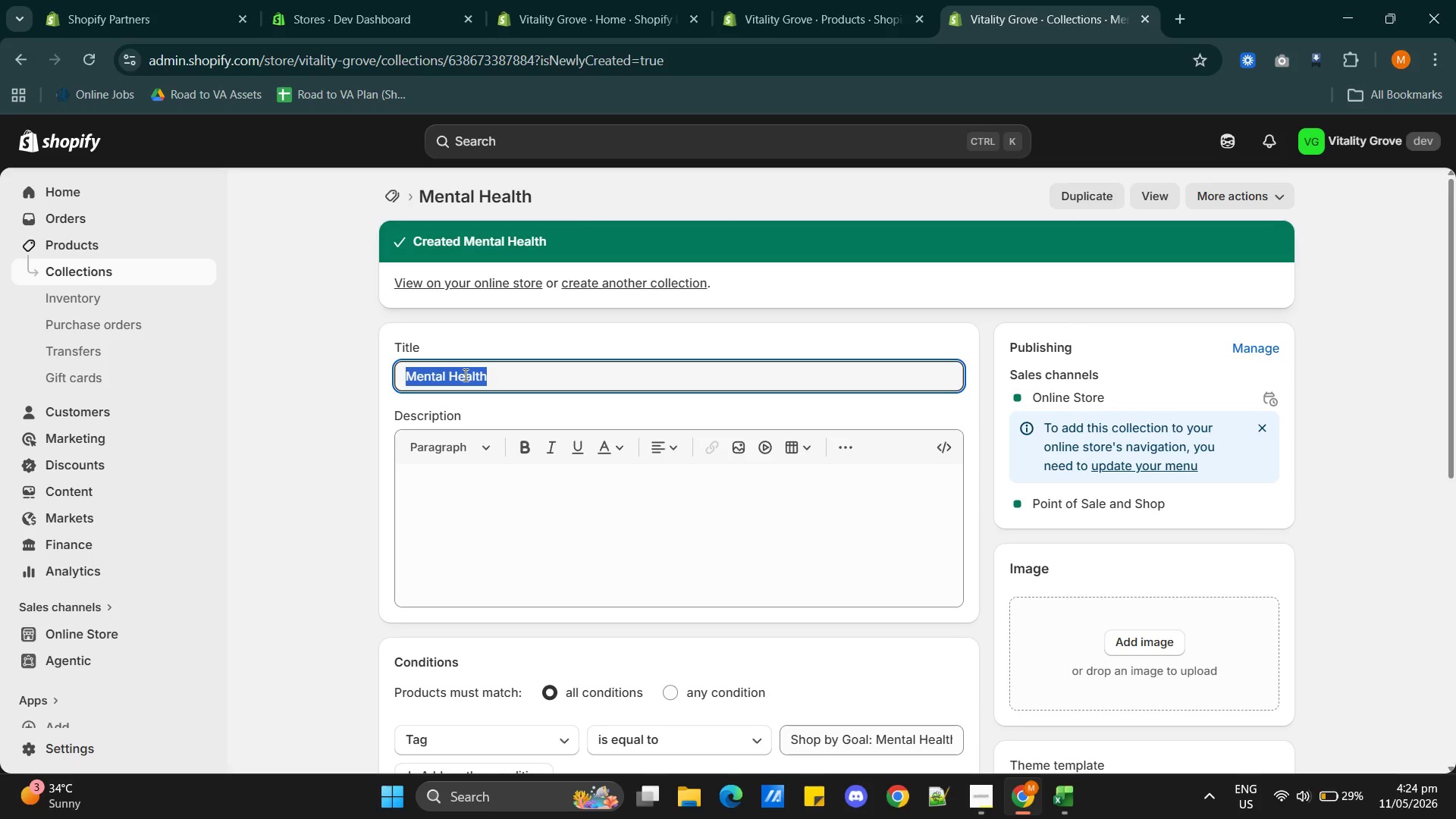 
type(Respiratory Health)
 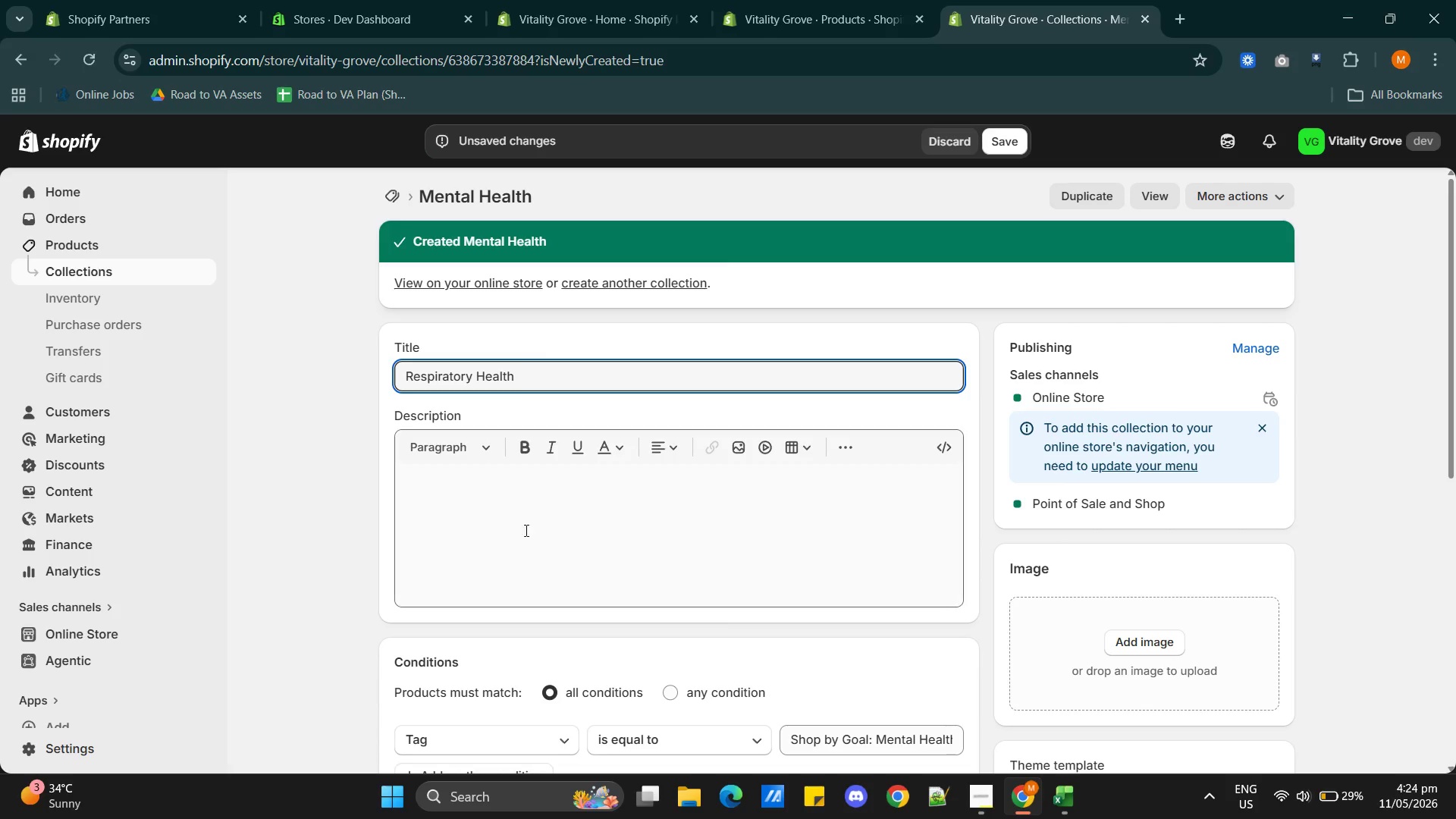 
scroll: coordinate [757, 590], scroll_direction: down, amount: 2.0
 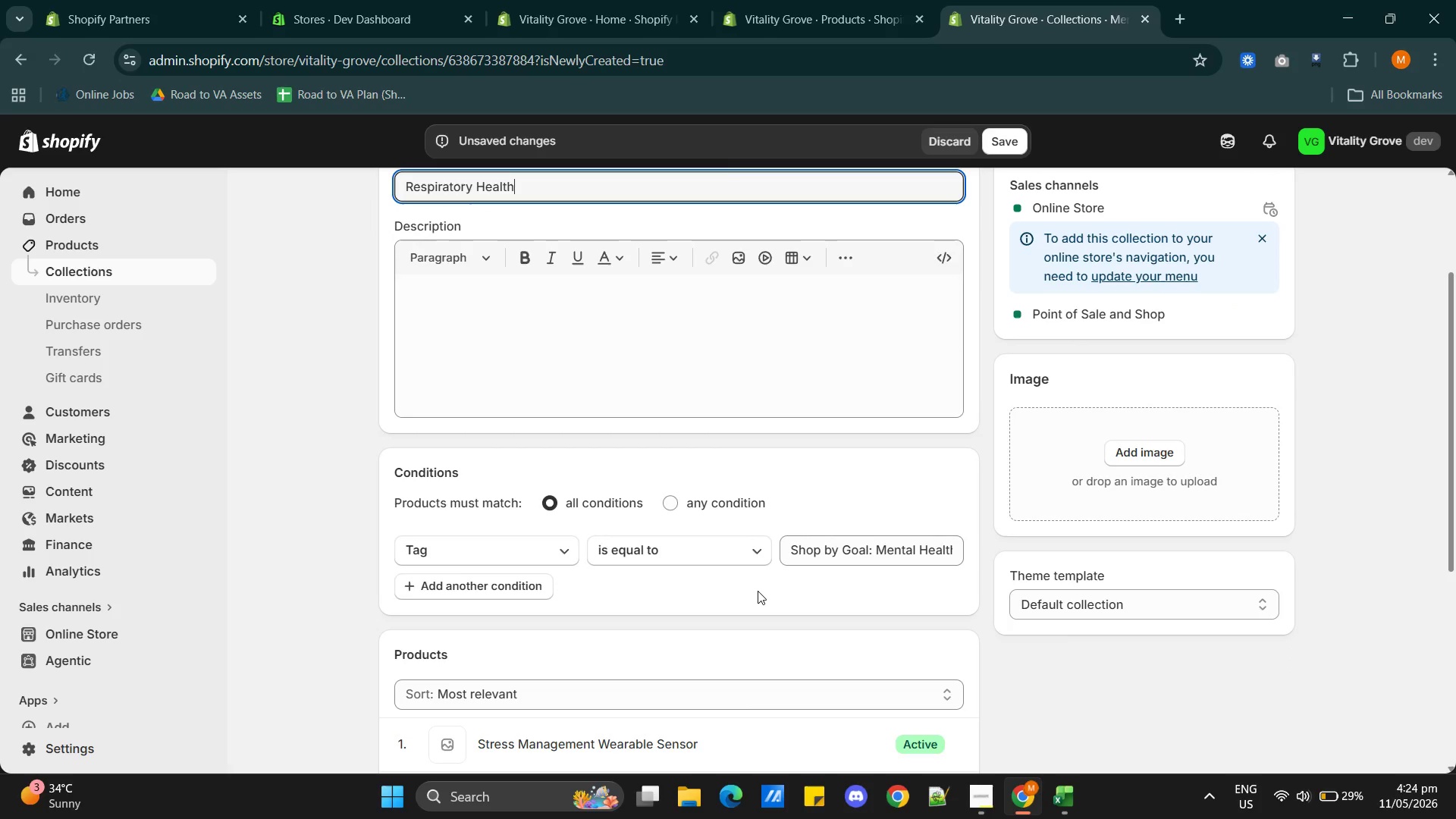 
scroll: coordinate [758, 591], scroll_direction: up, amount: 2.0
 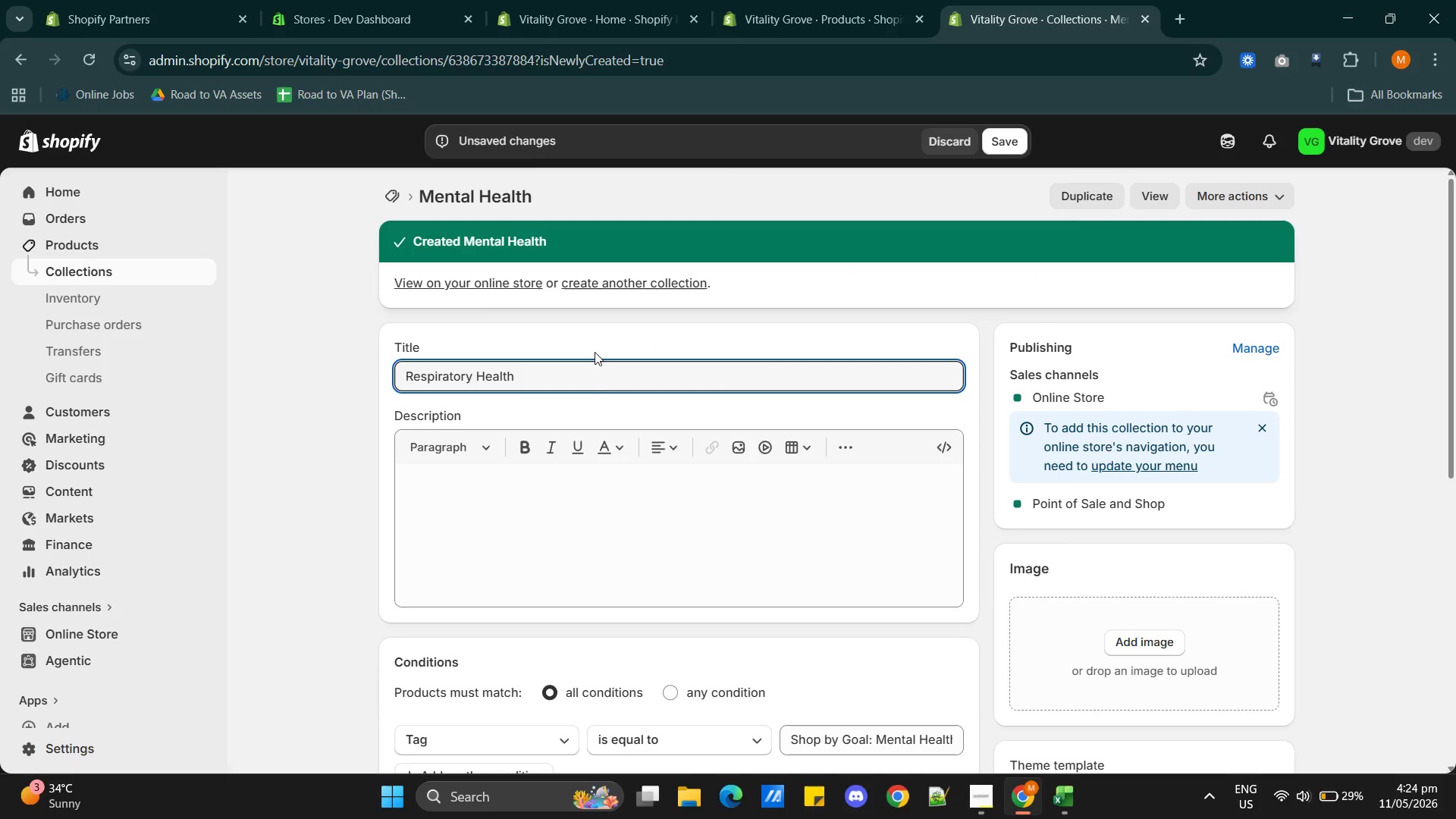 
key(Control+Z)
 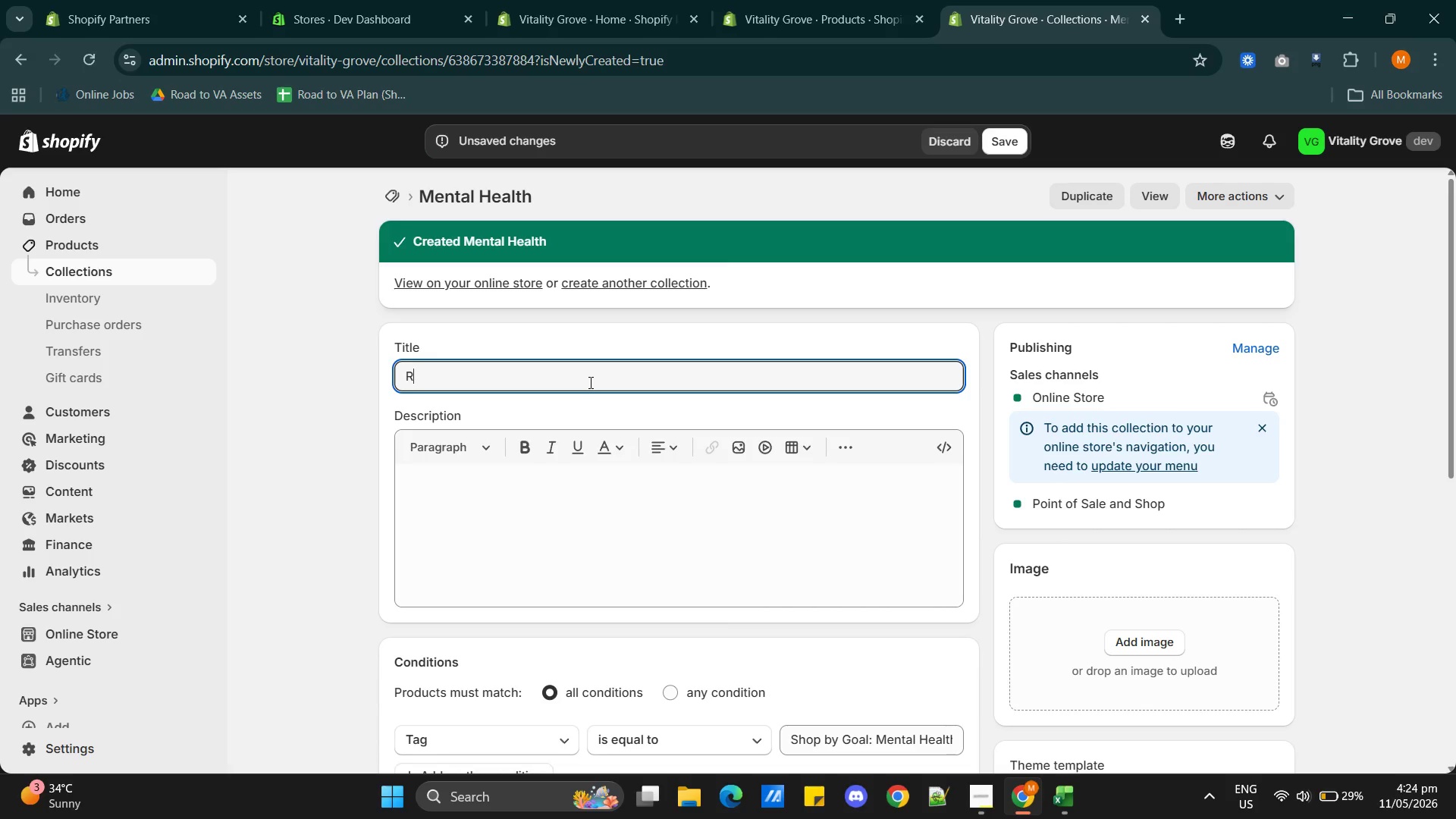 
key(Control+Z)
 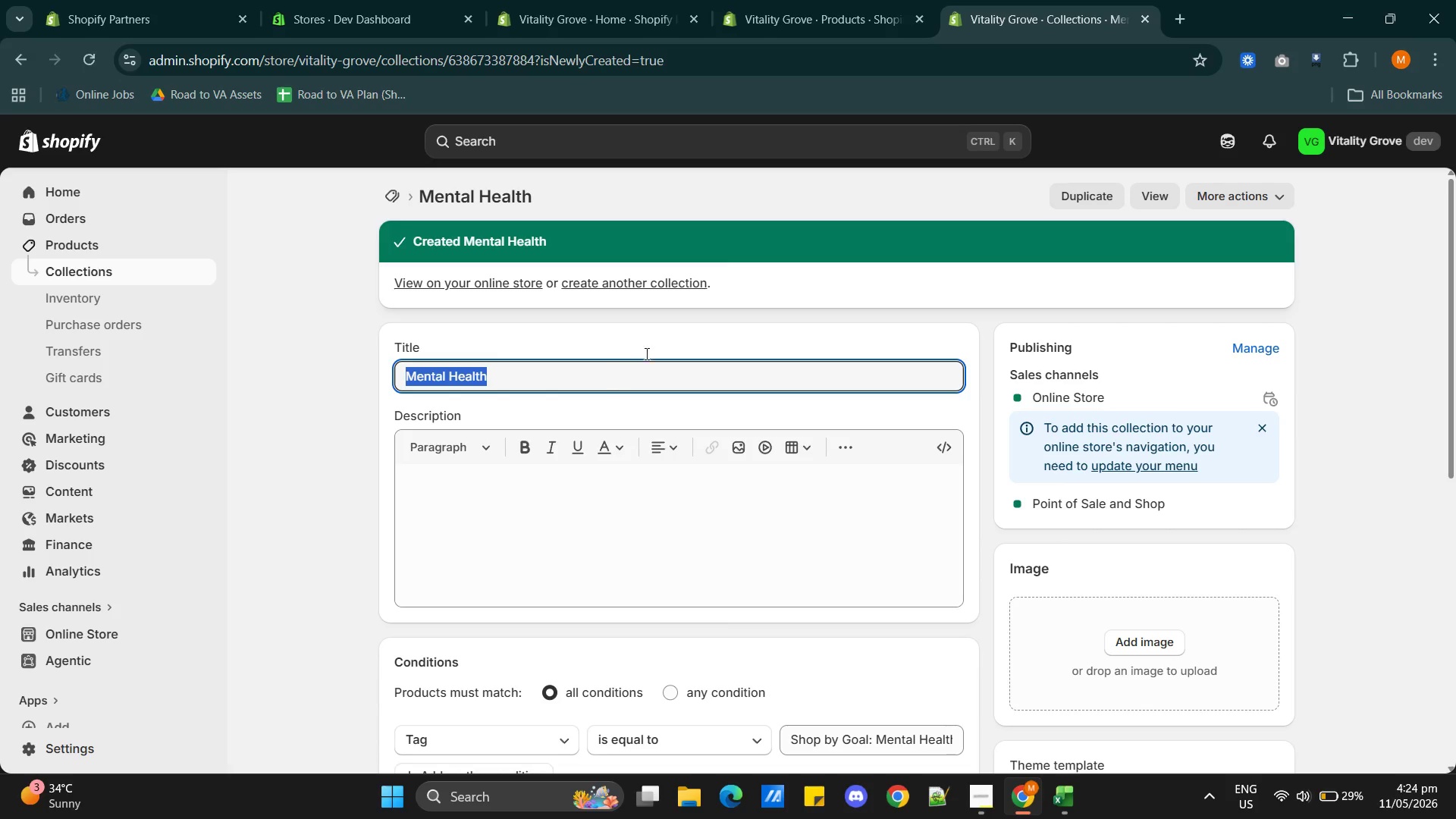 
left_click([673, 341])
 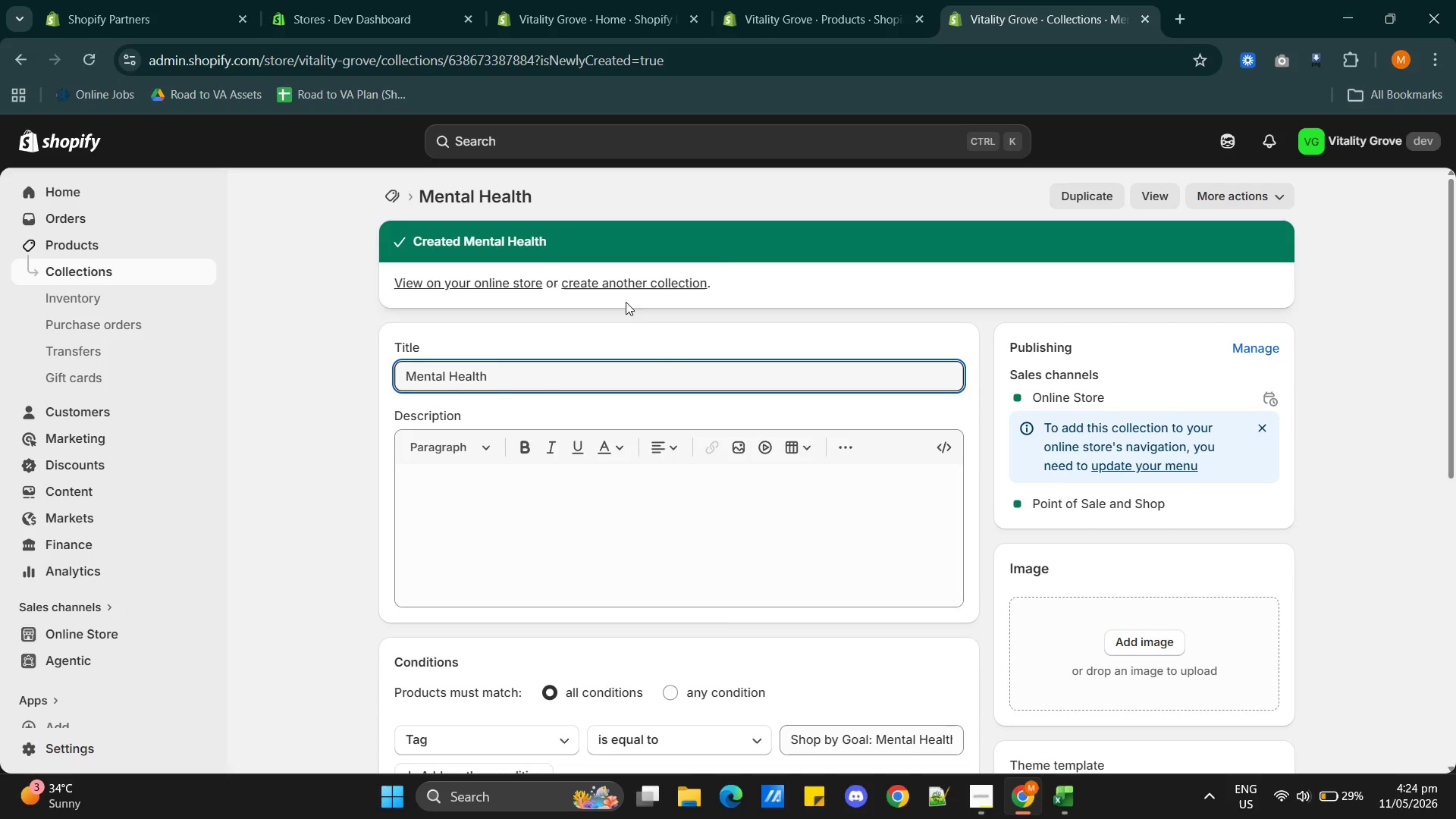 
left_click([615, 280])
 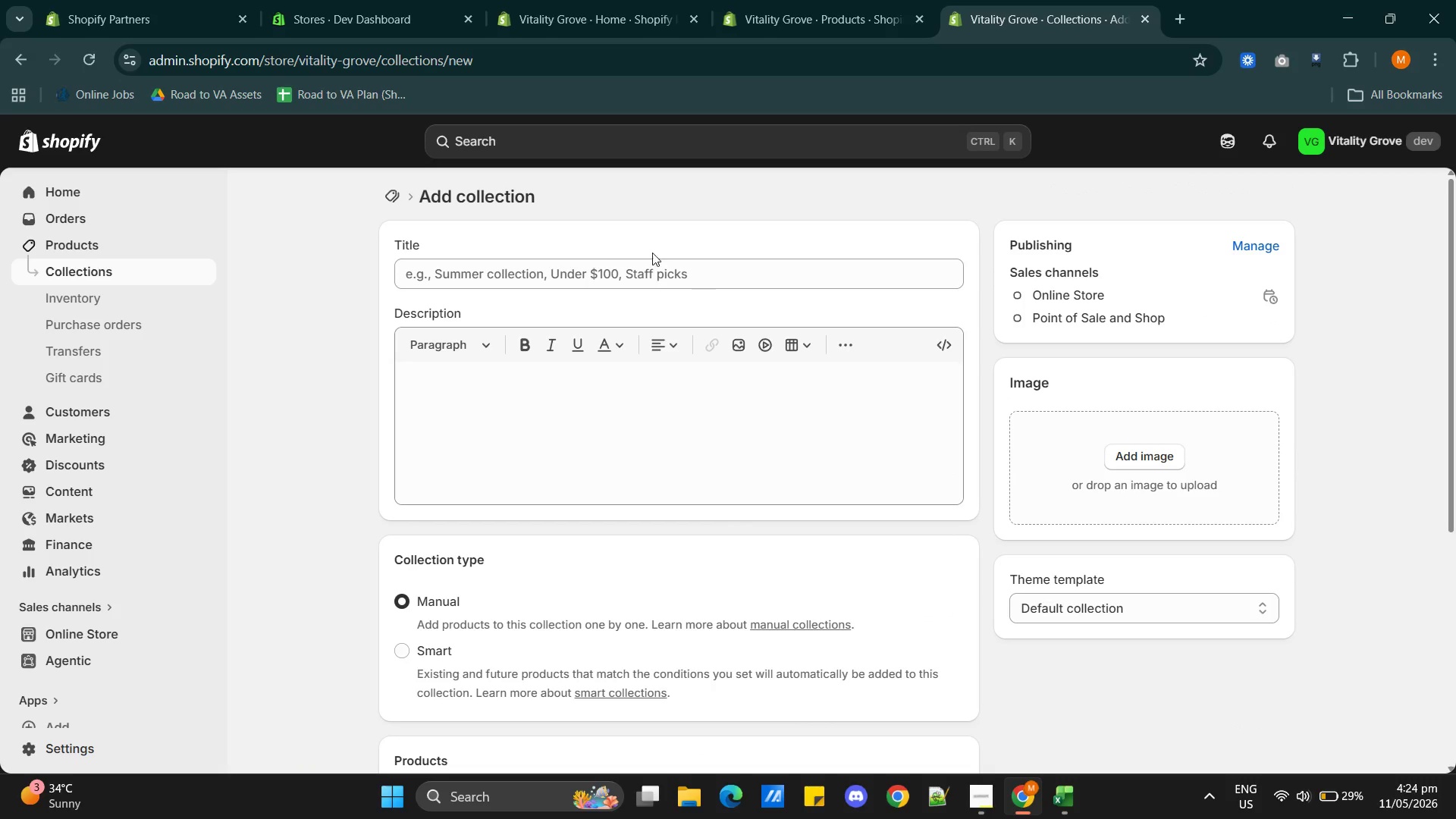 
left_click([580, 266])
 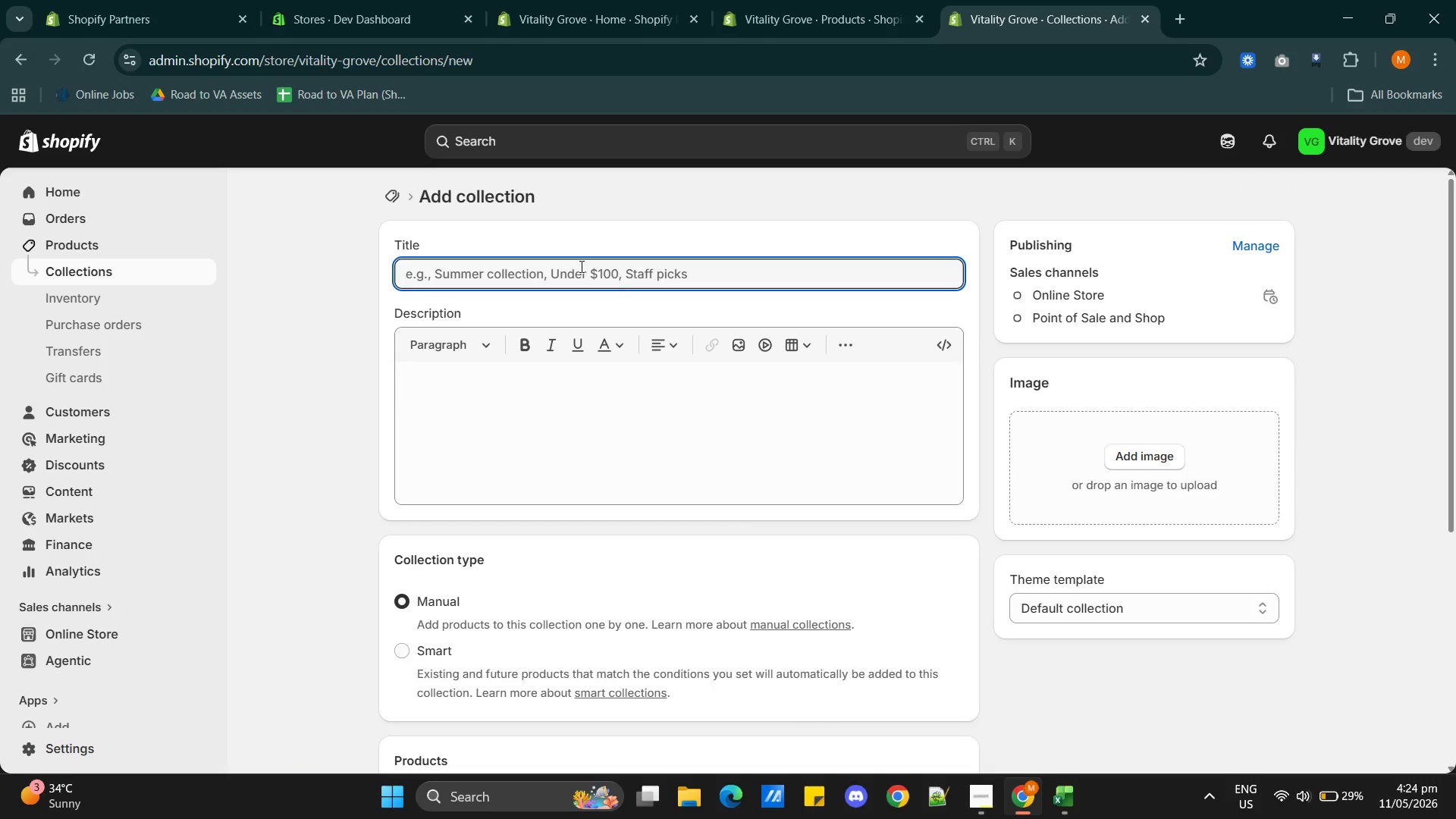 
type(Respiratory Health)
 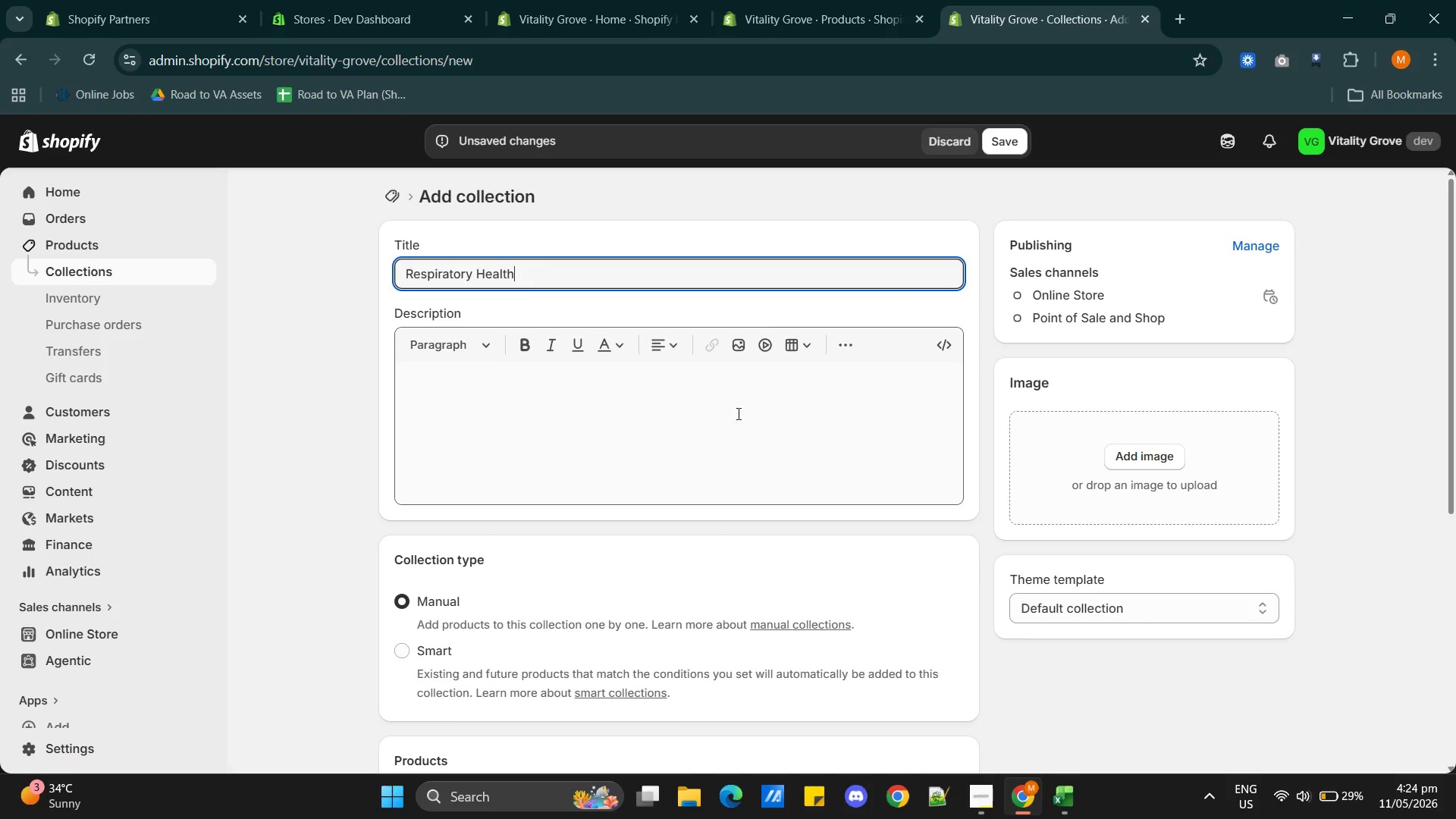 
scroll: coordinate [759, 465], scroll_direction: down, amount: 2.0
 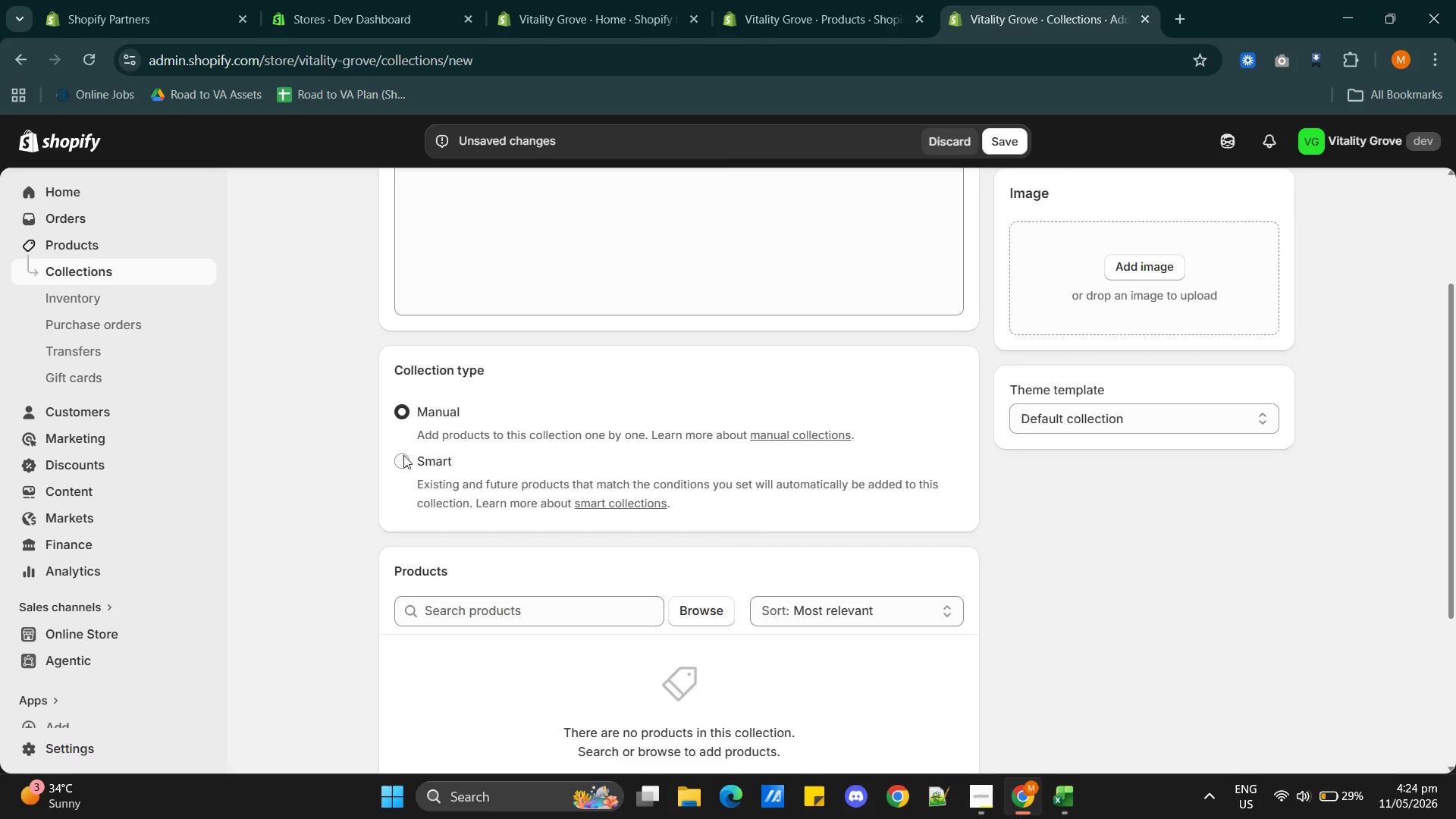 
left_click([401, 457])
 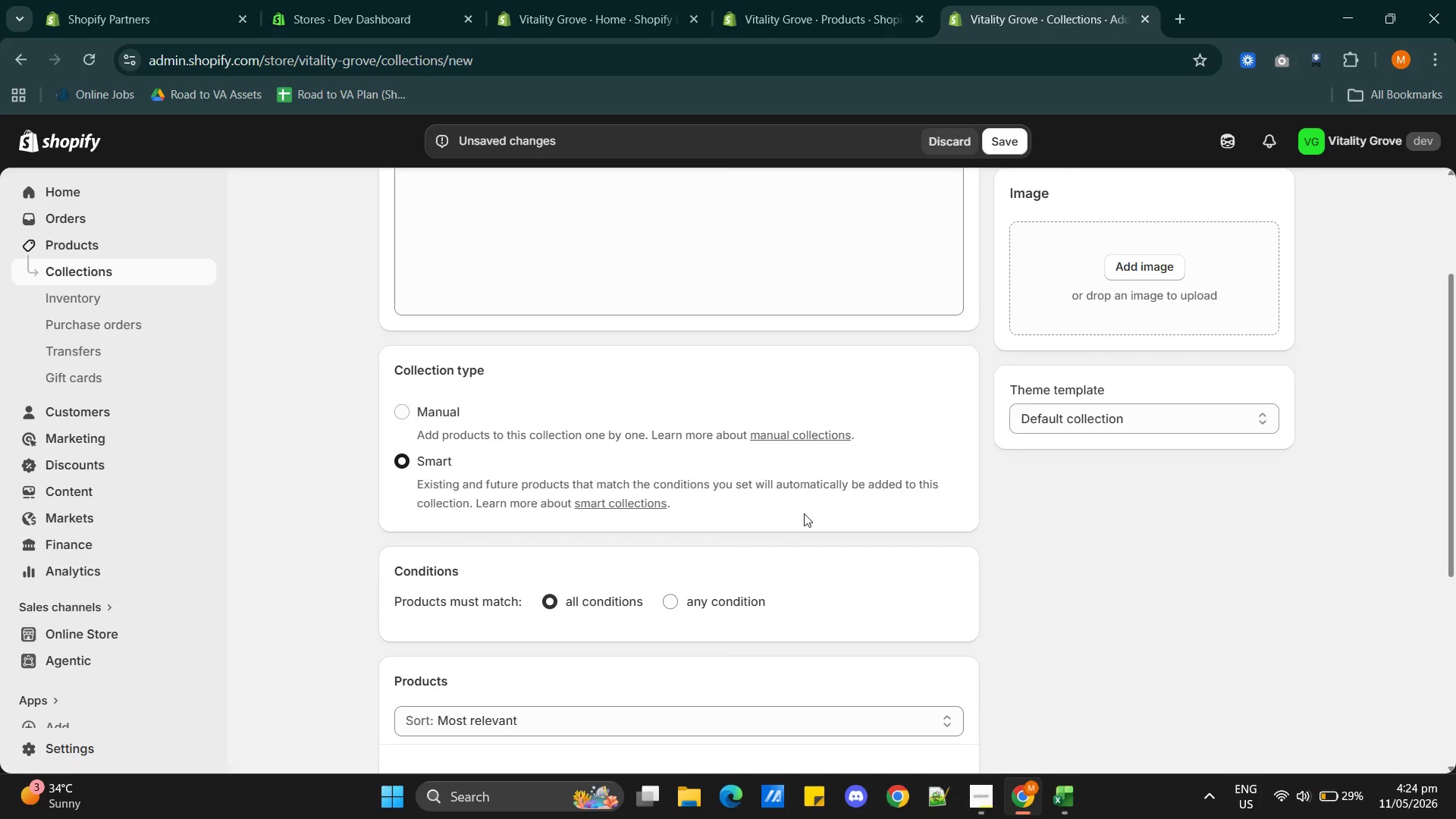 
scroll: coordinate [809, 516], scroll_direction: down, amount: 1.0
 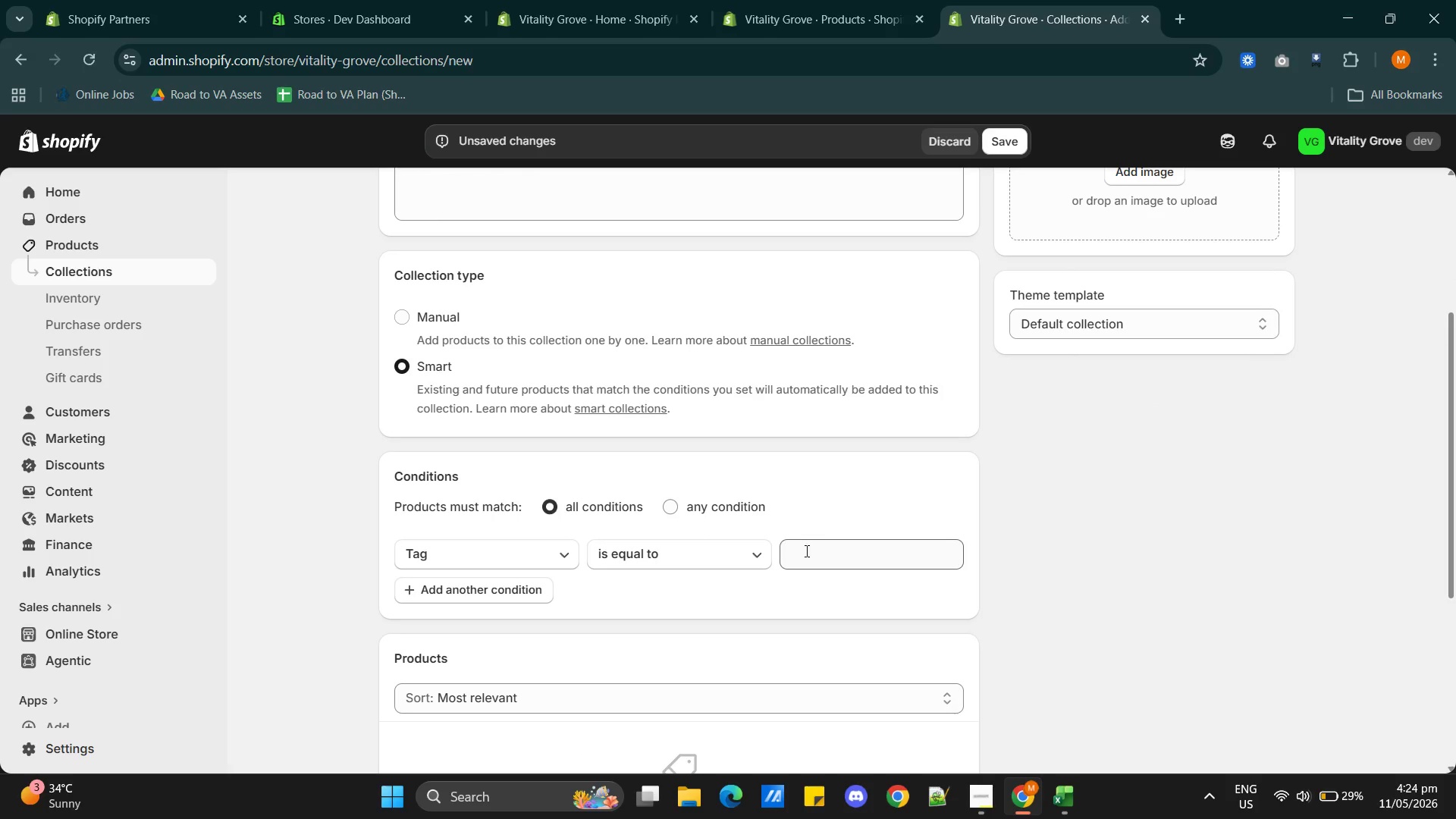 
left_click([824, 558])
 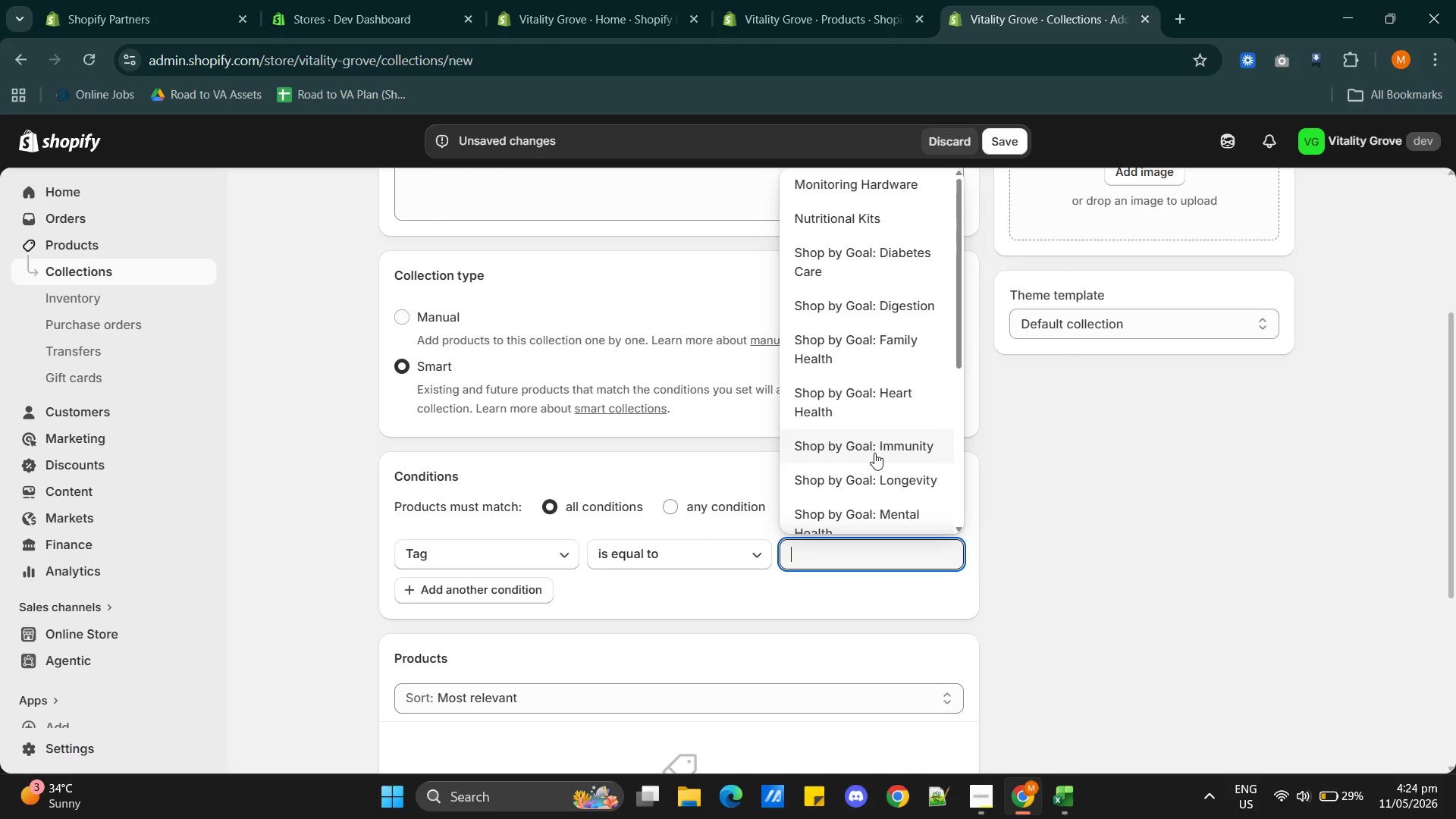 
scroll: coordinate [869, 485], scroll_direction: down, amount: 3.0
 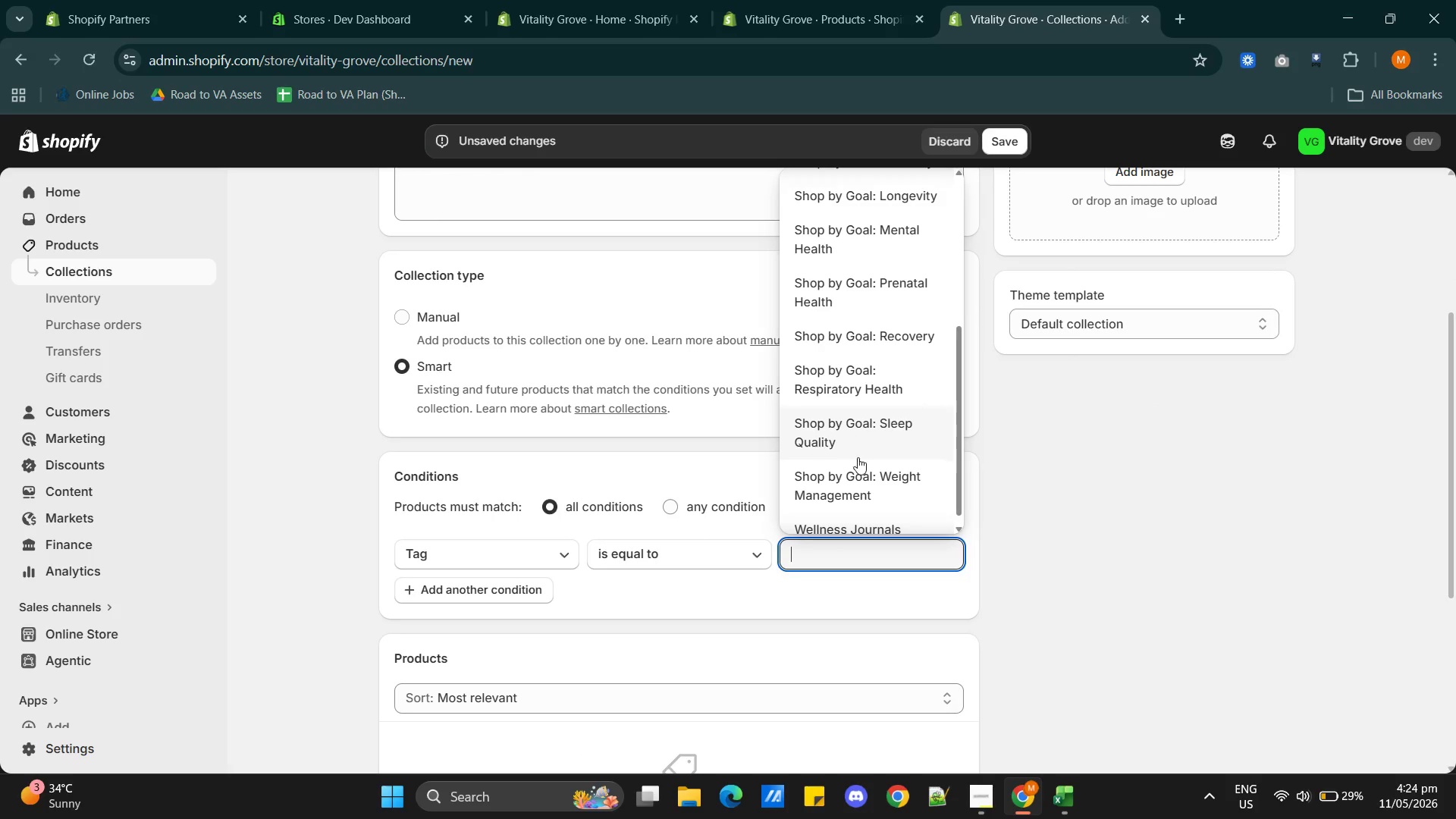 
scroll: coordinate [858, 454], scroll_direction: up, amount: 3.0
 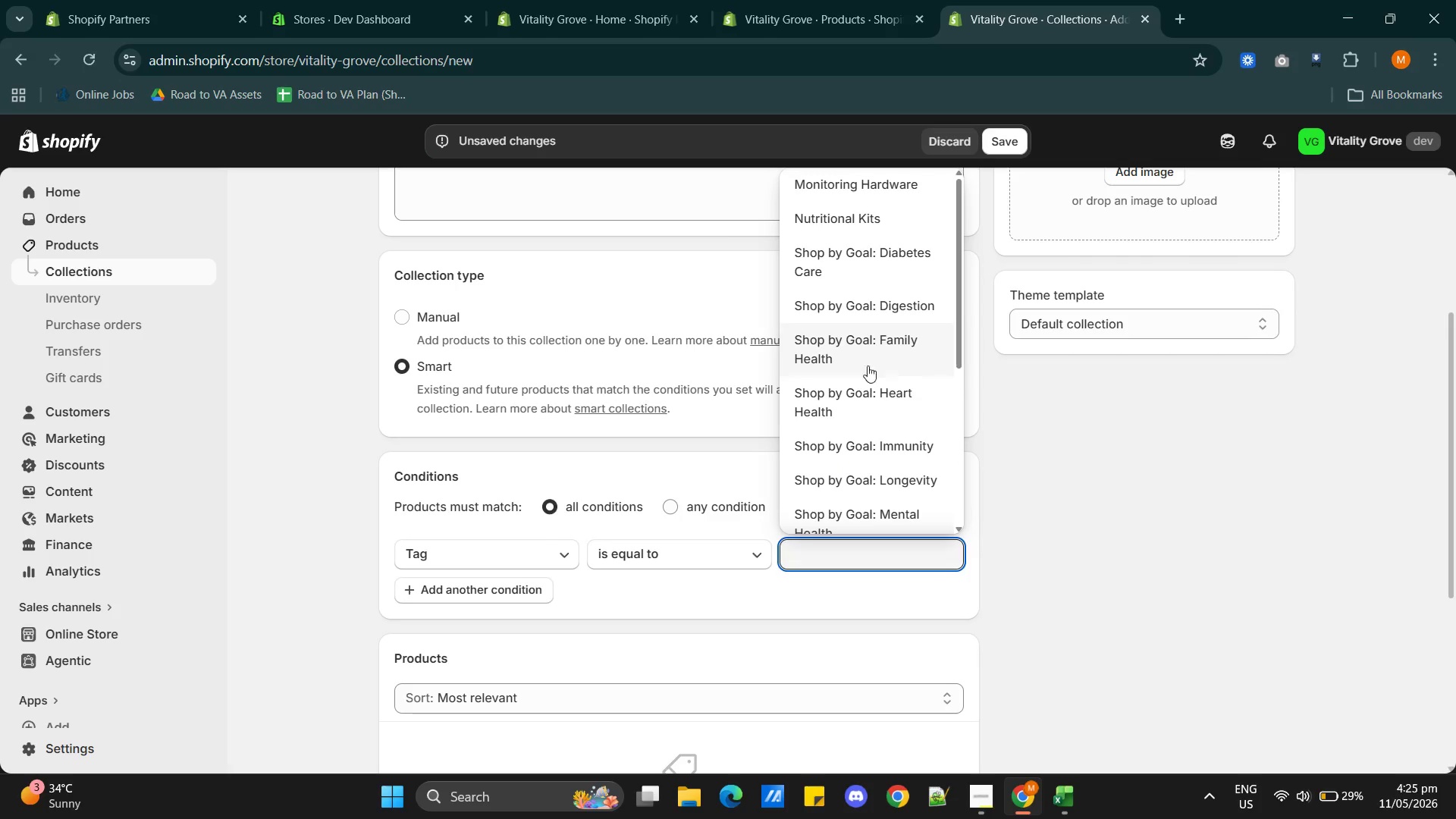 
scroll: coordinate [887, 427], scroll_direction: down, amount: 2.0
 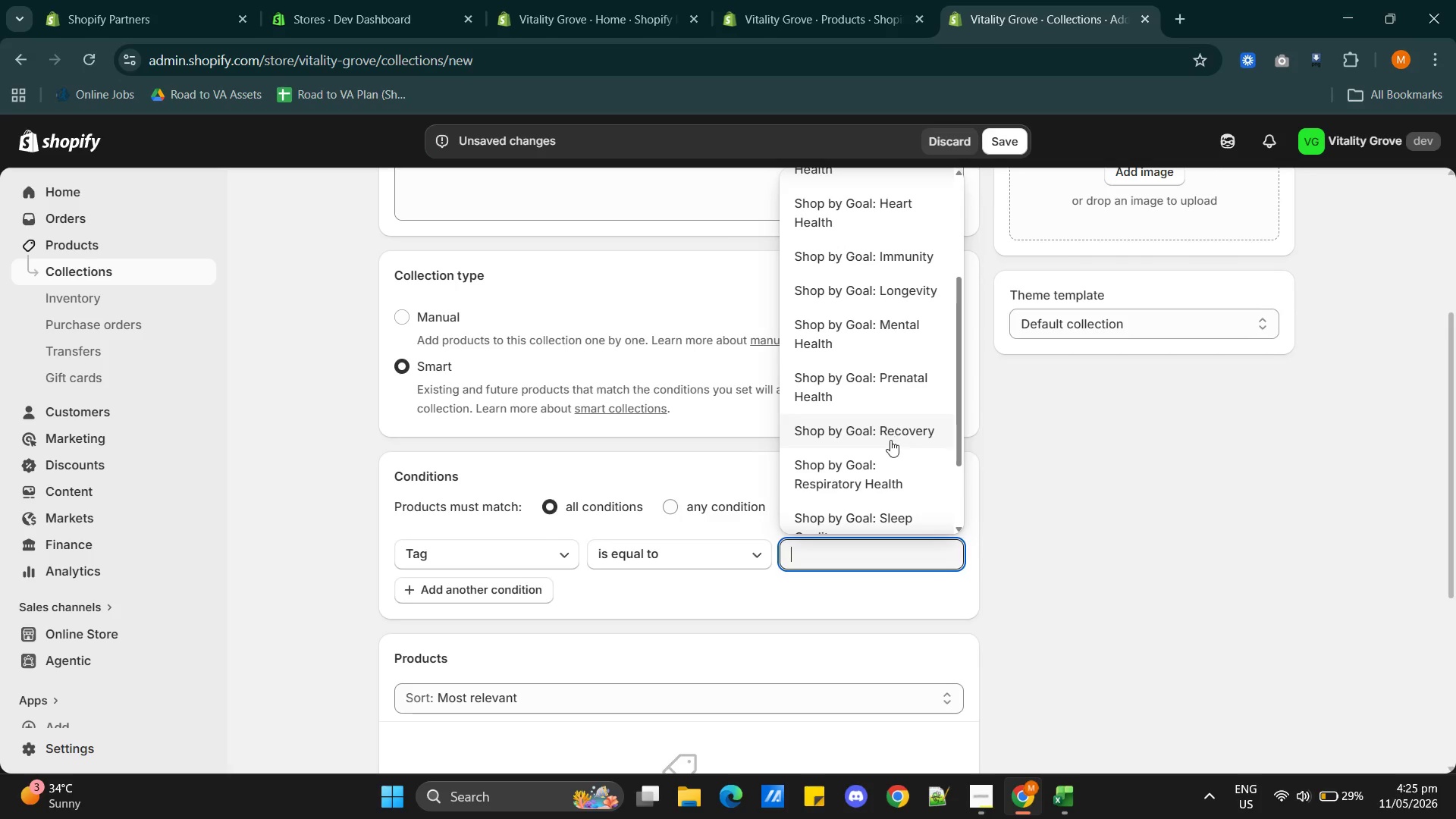 
left_click([866, 479])
 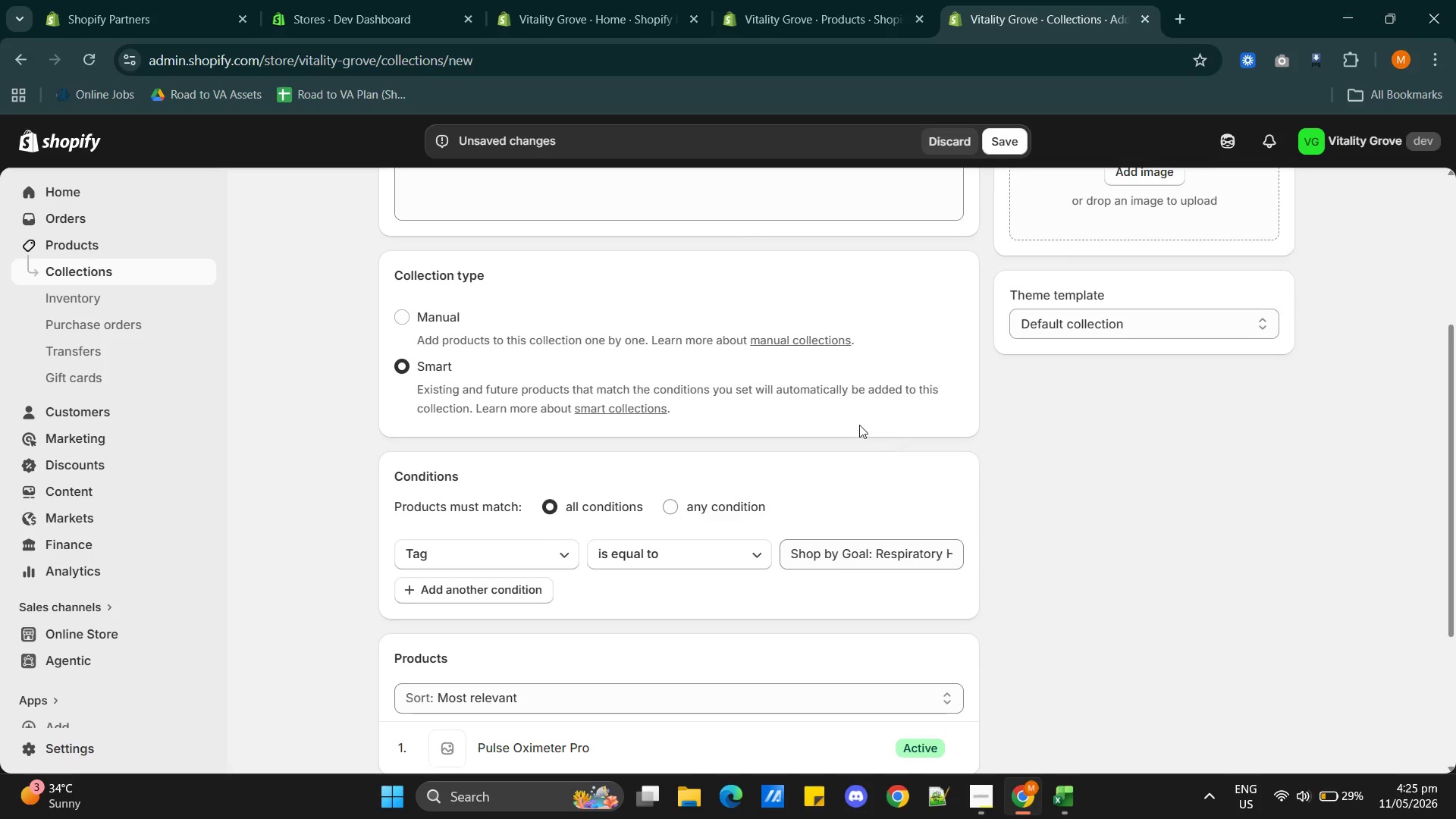 
scroll: coordinate [831, 476], scroll_direction: down, amount: 3.0
 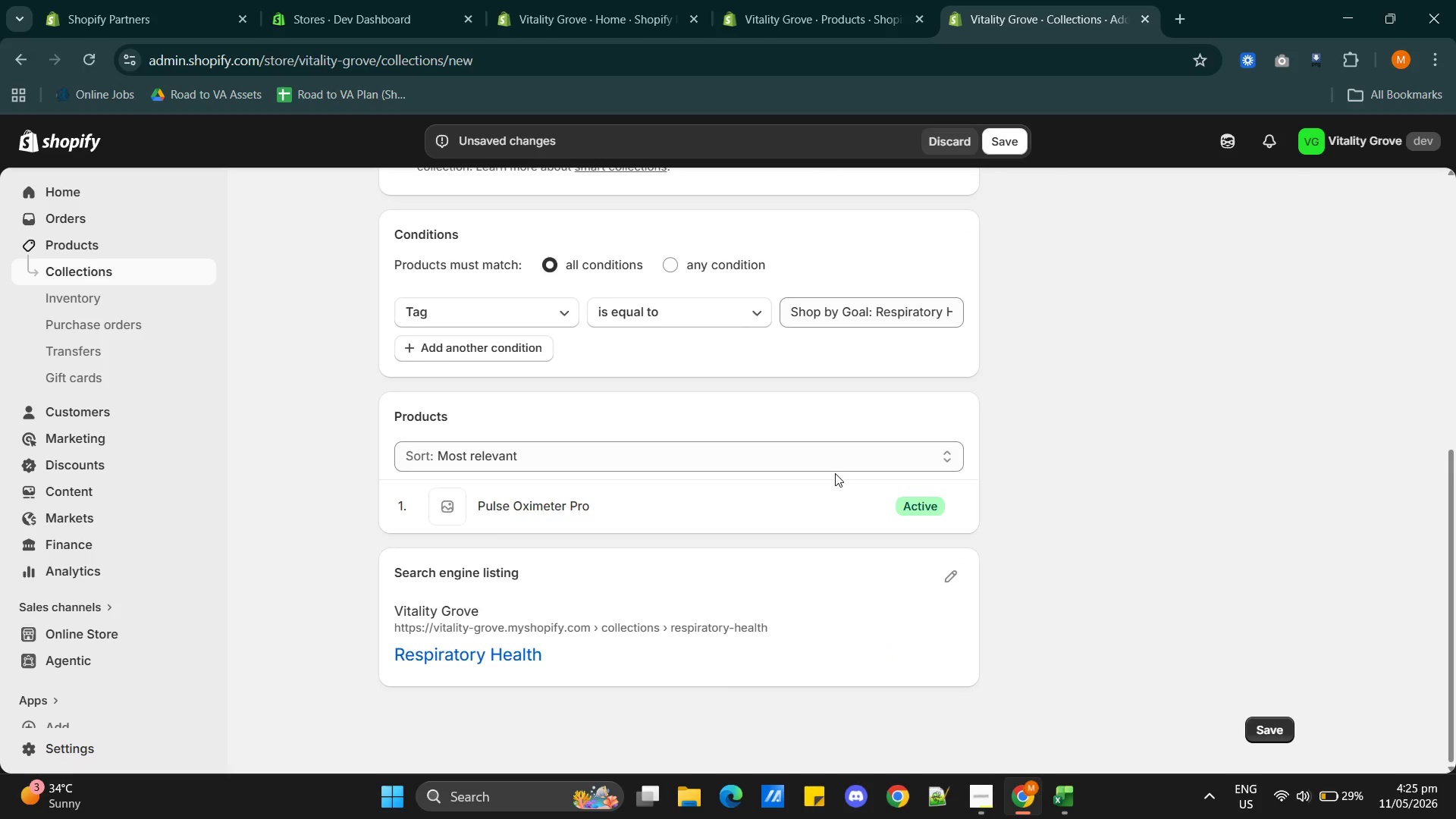 
scroll: coordinate [836, 472], scroll_direction: up, amount: 2.0
 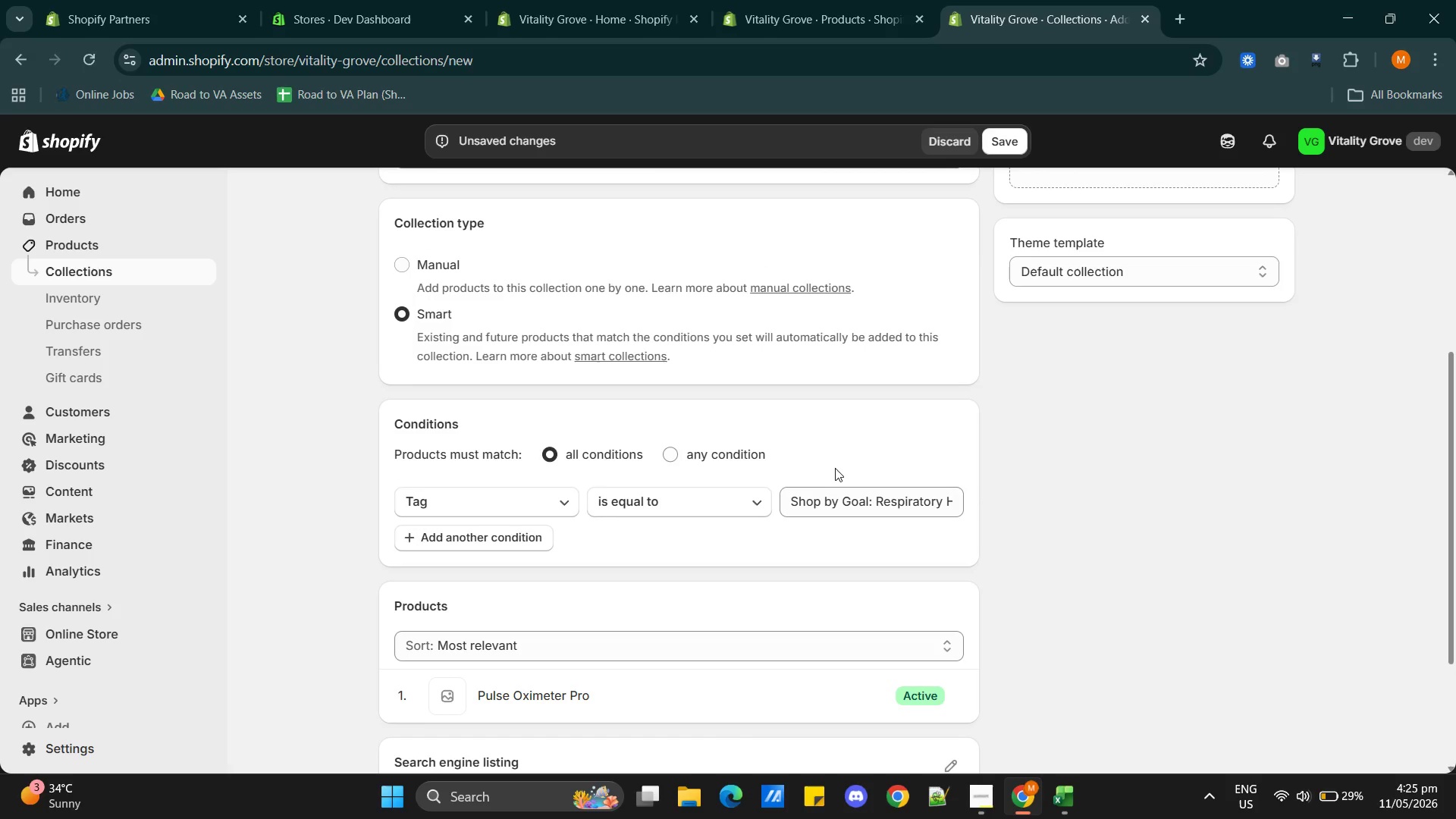 
wait(11.94)
 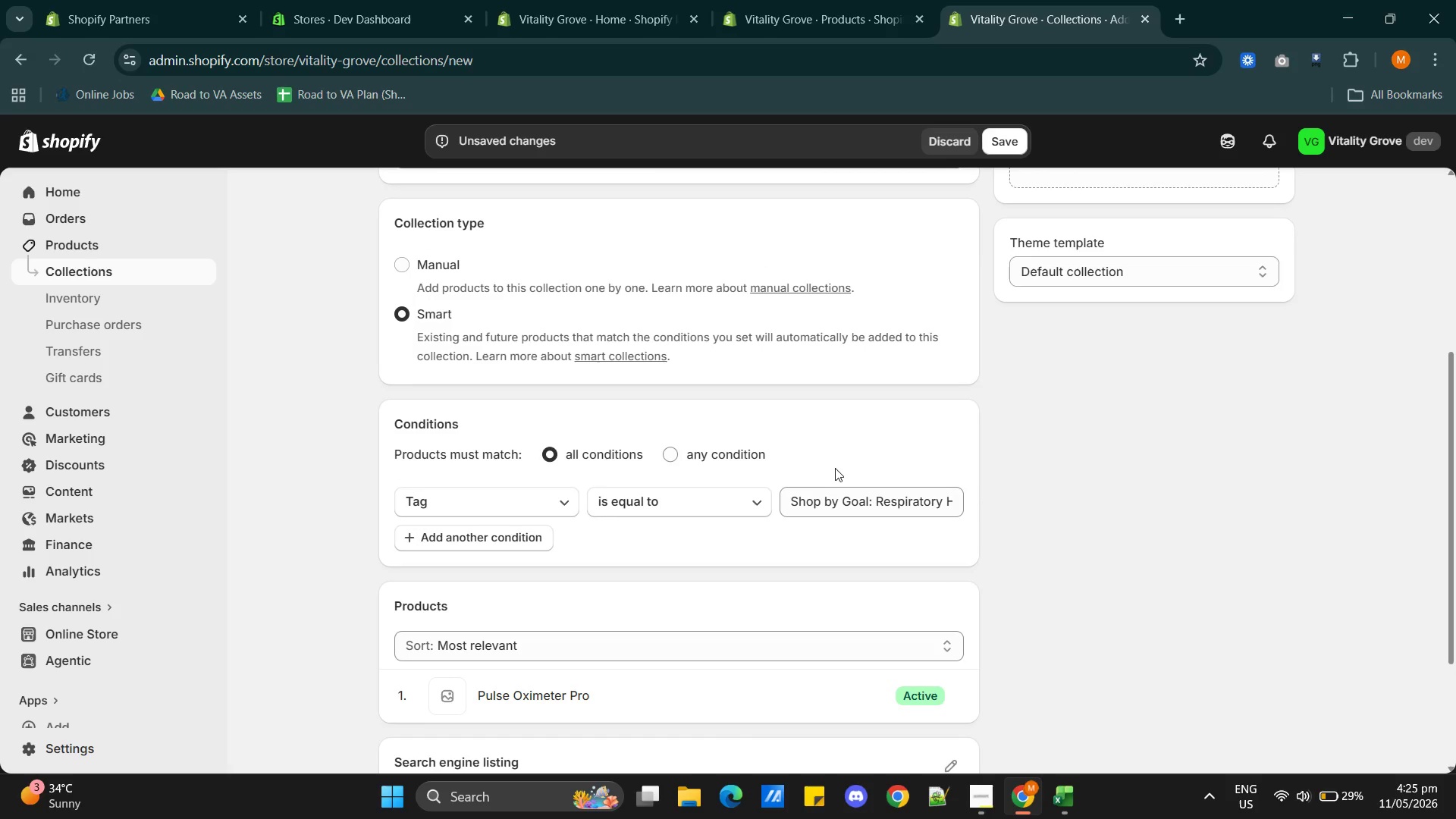 
left_click([1009, 145])
 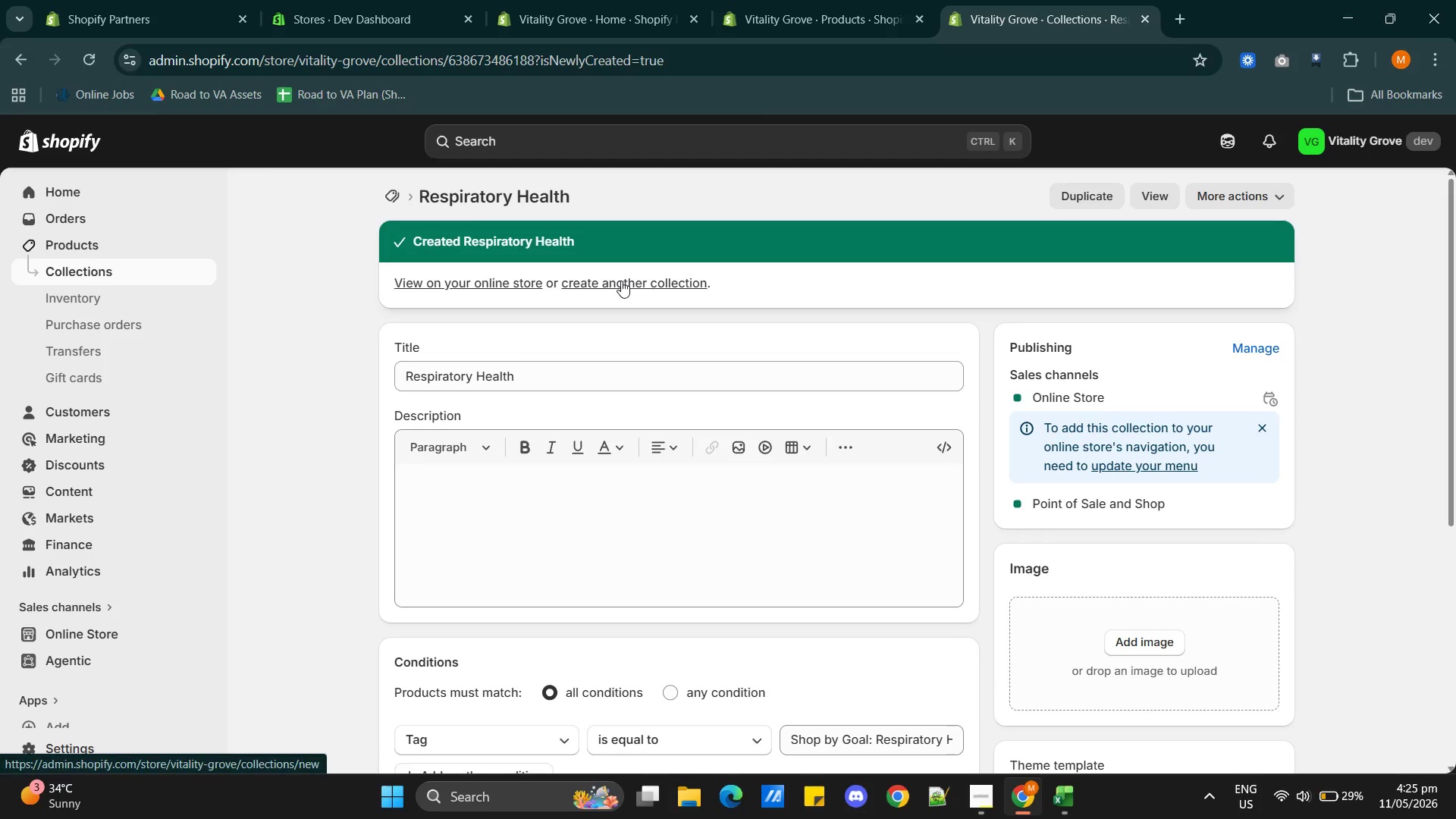 
wait(7.92)
 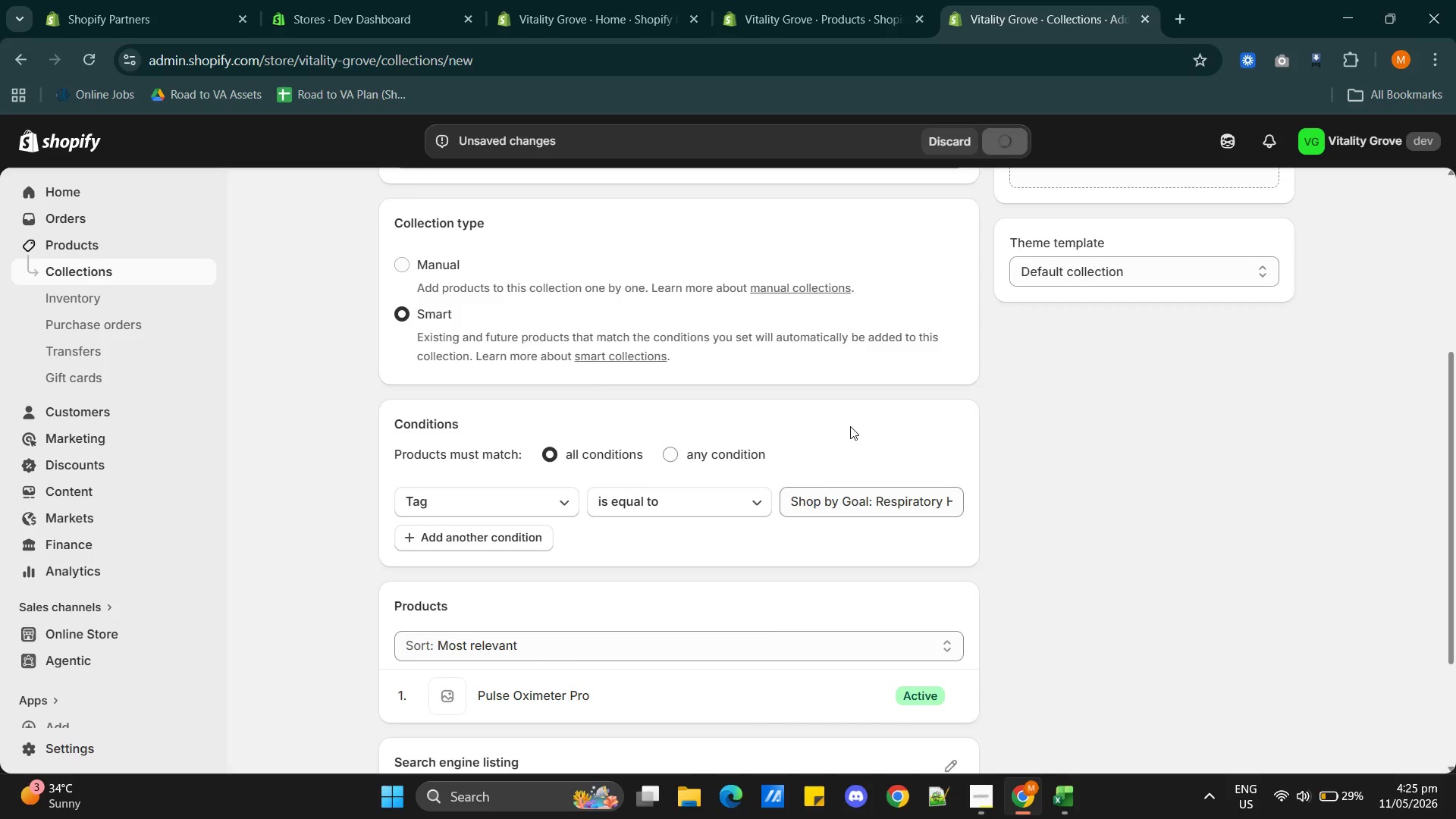 
left_click([621, 281])
 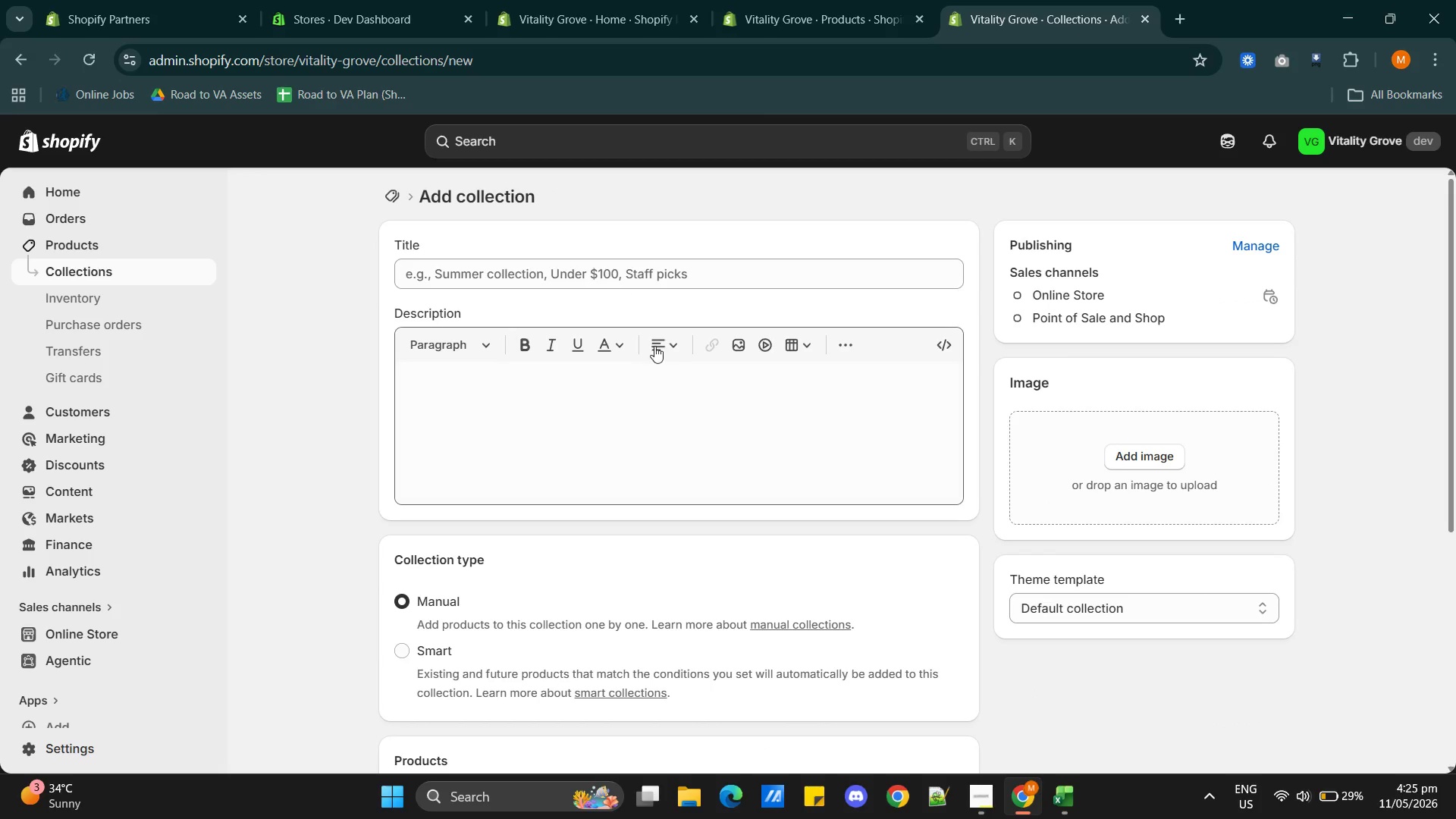 
key(Alt+AltLeft)
 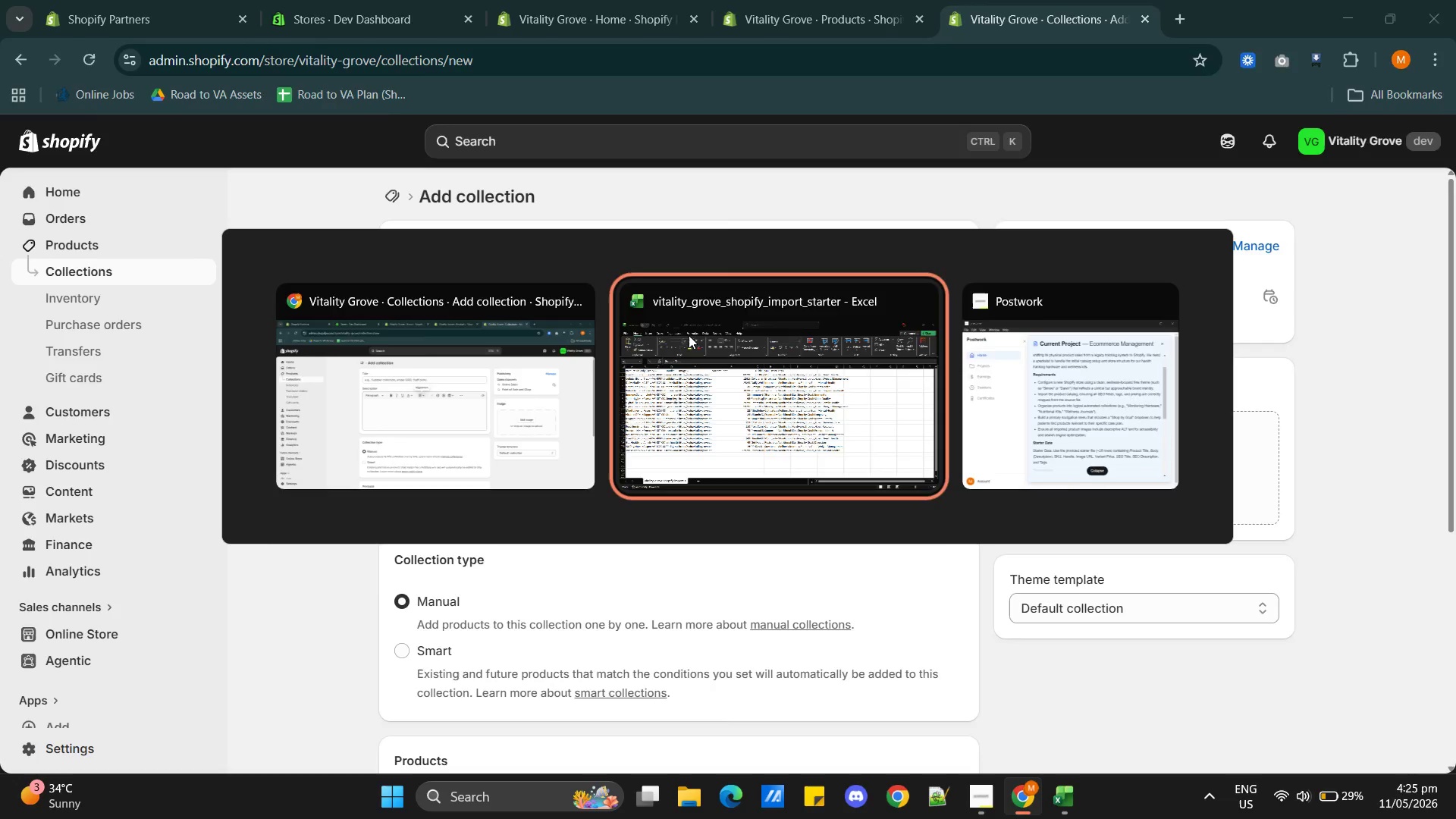 
key(Alt+Tab)
 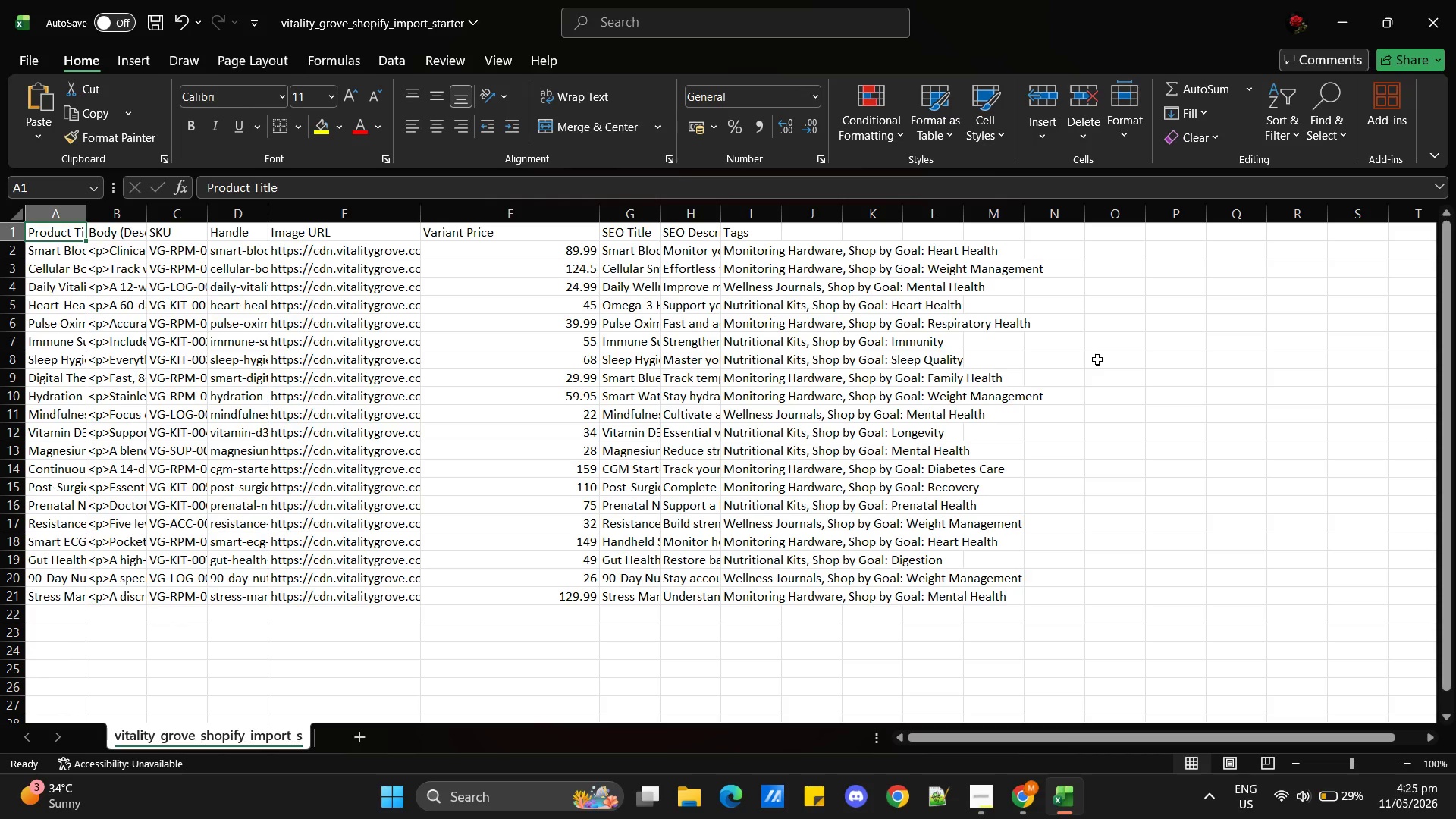 
wait(5.95)
 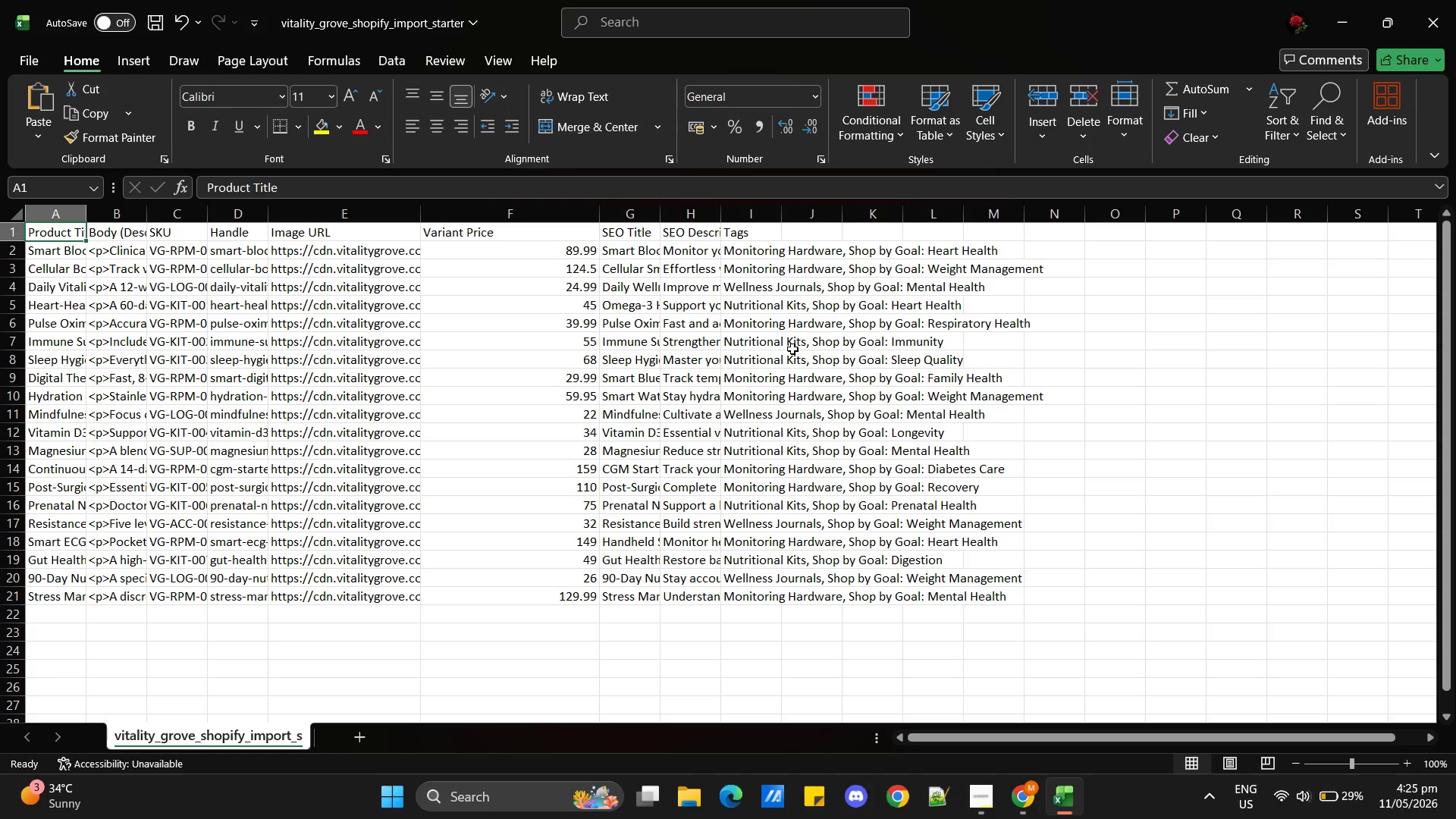 
key(Alt+AltLeft)
 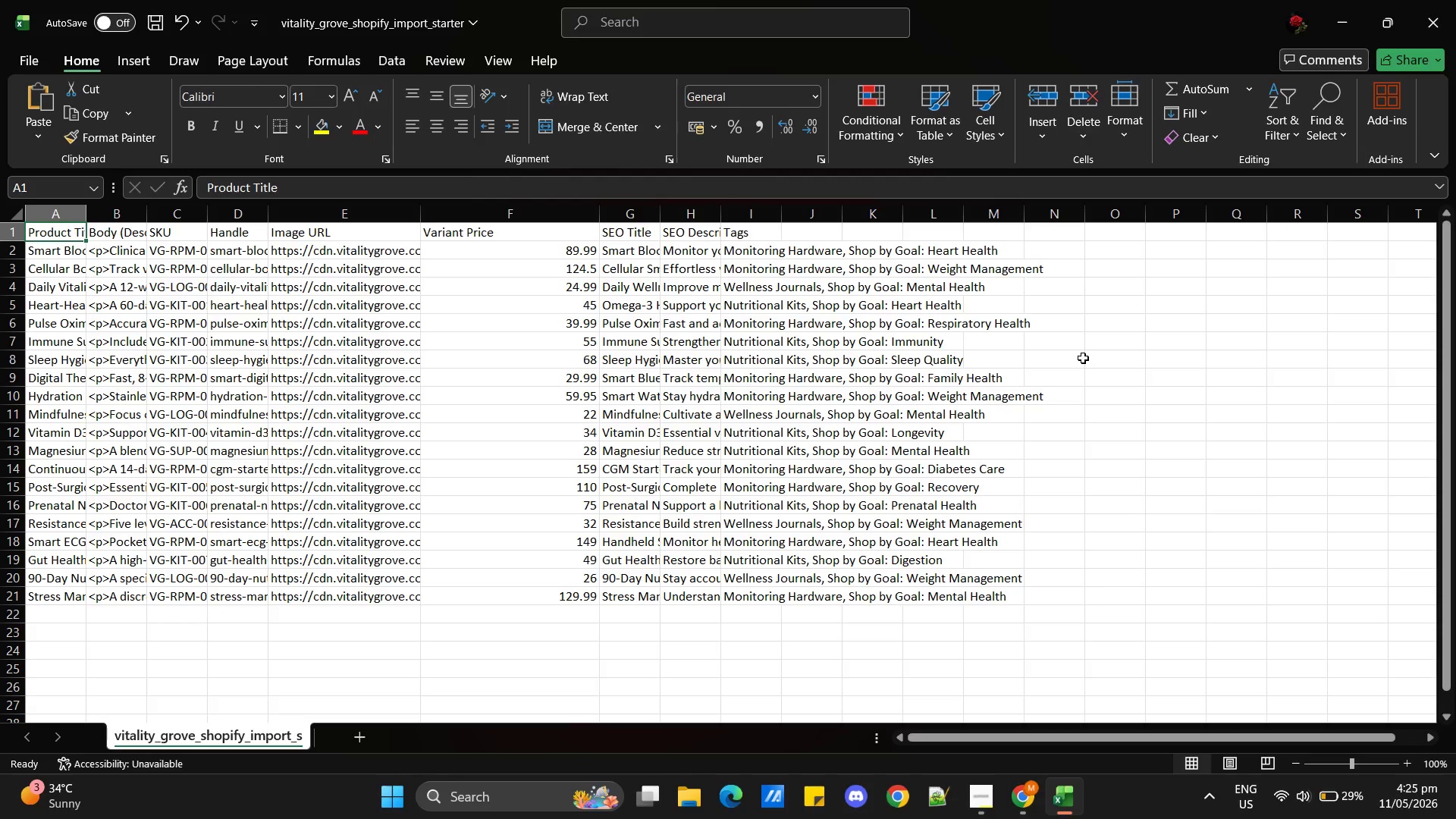 
key(Alt+Tab)
 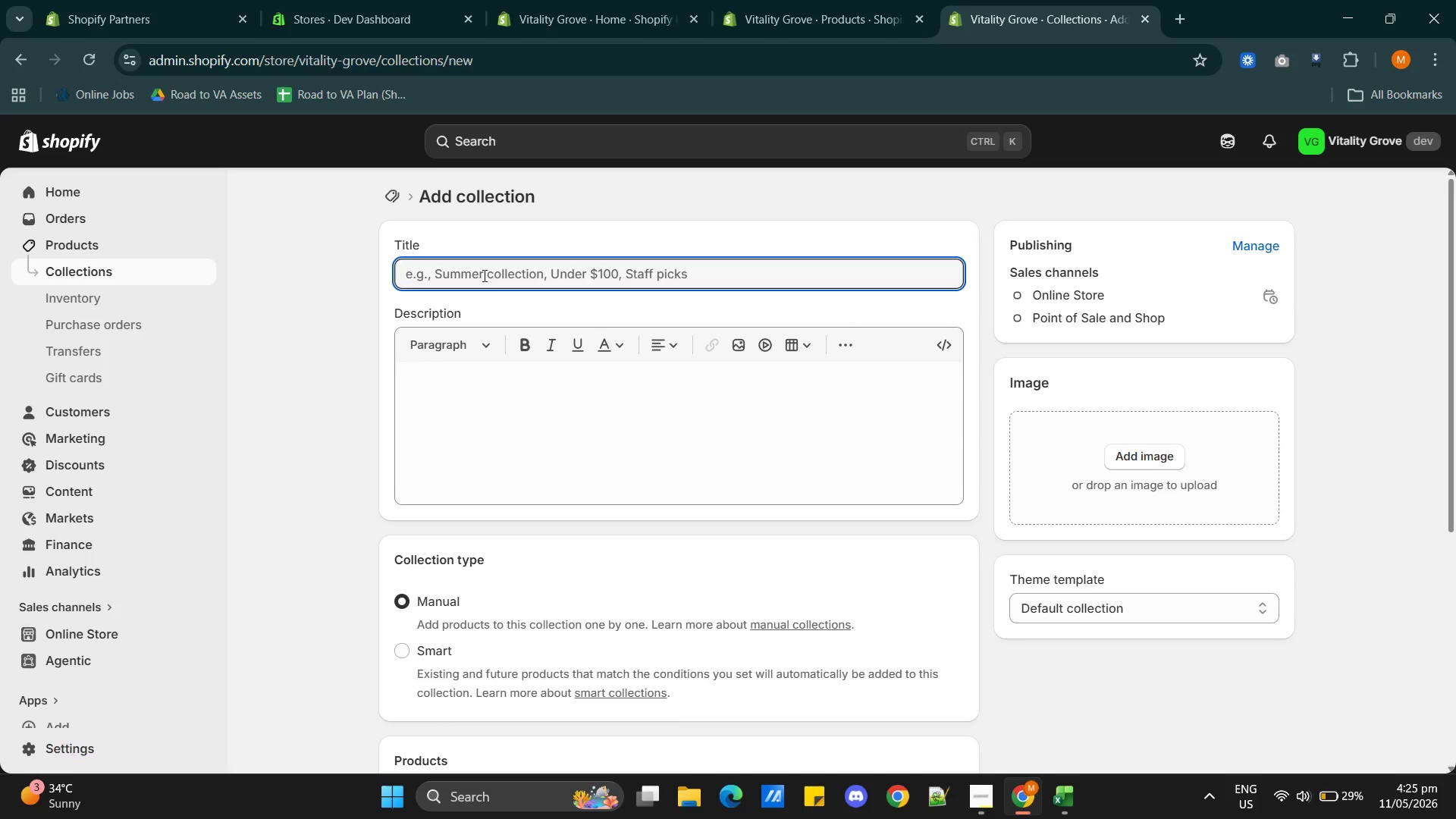 
type(Immunity)
 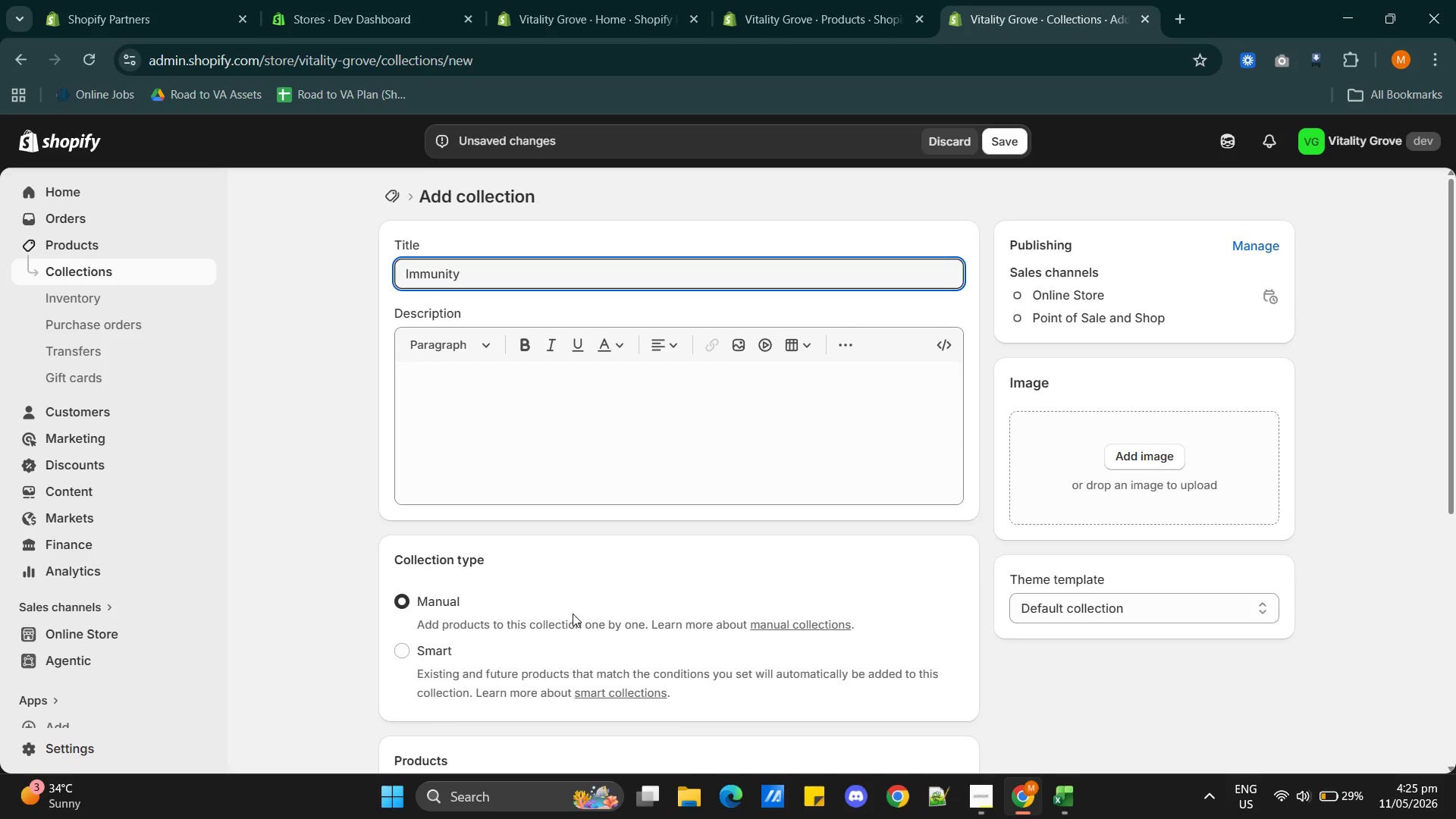 
scroll: coordinate [662, 619], scroll_direction: down, amount: 2.0
 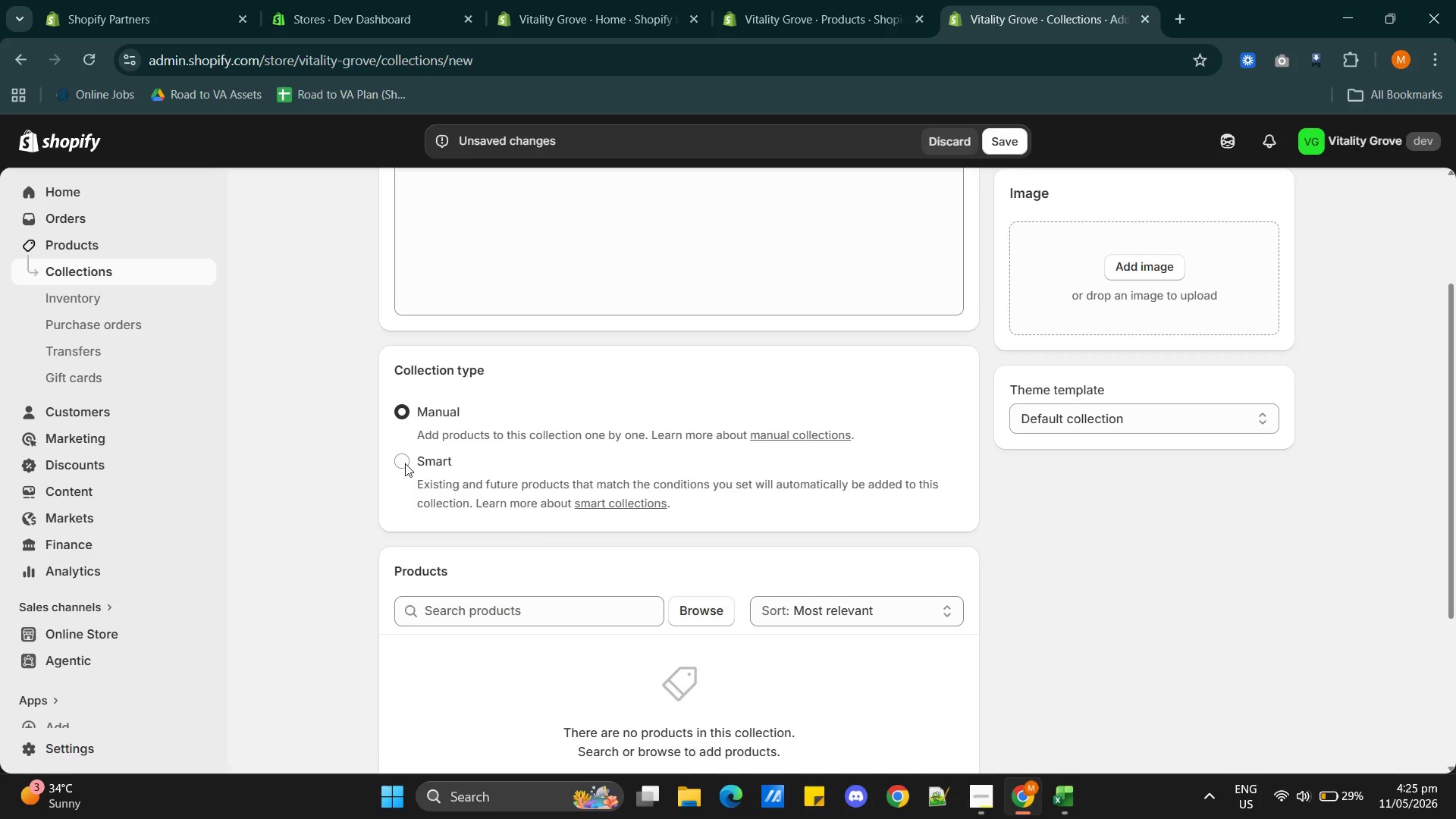 
left_click([398, 461])
 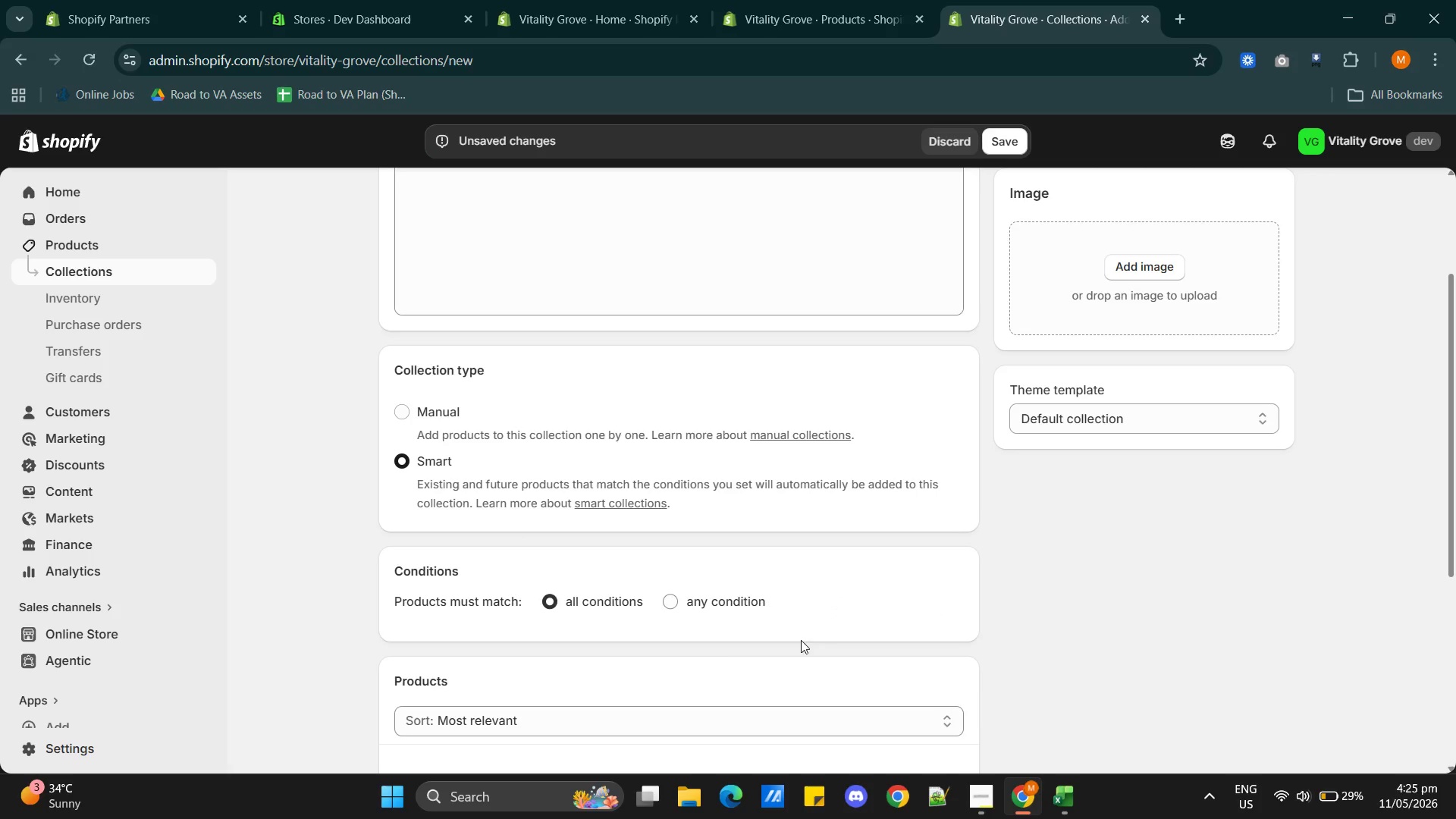 
scroll: coordinate [789, 618], scroll_direction: down, amount: 3.0
 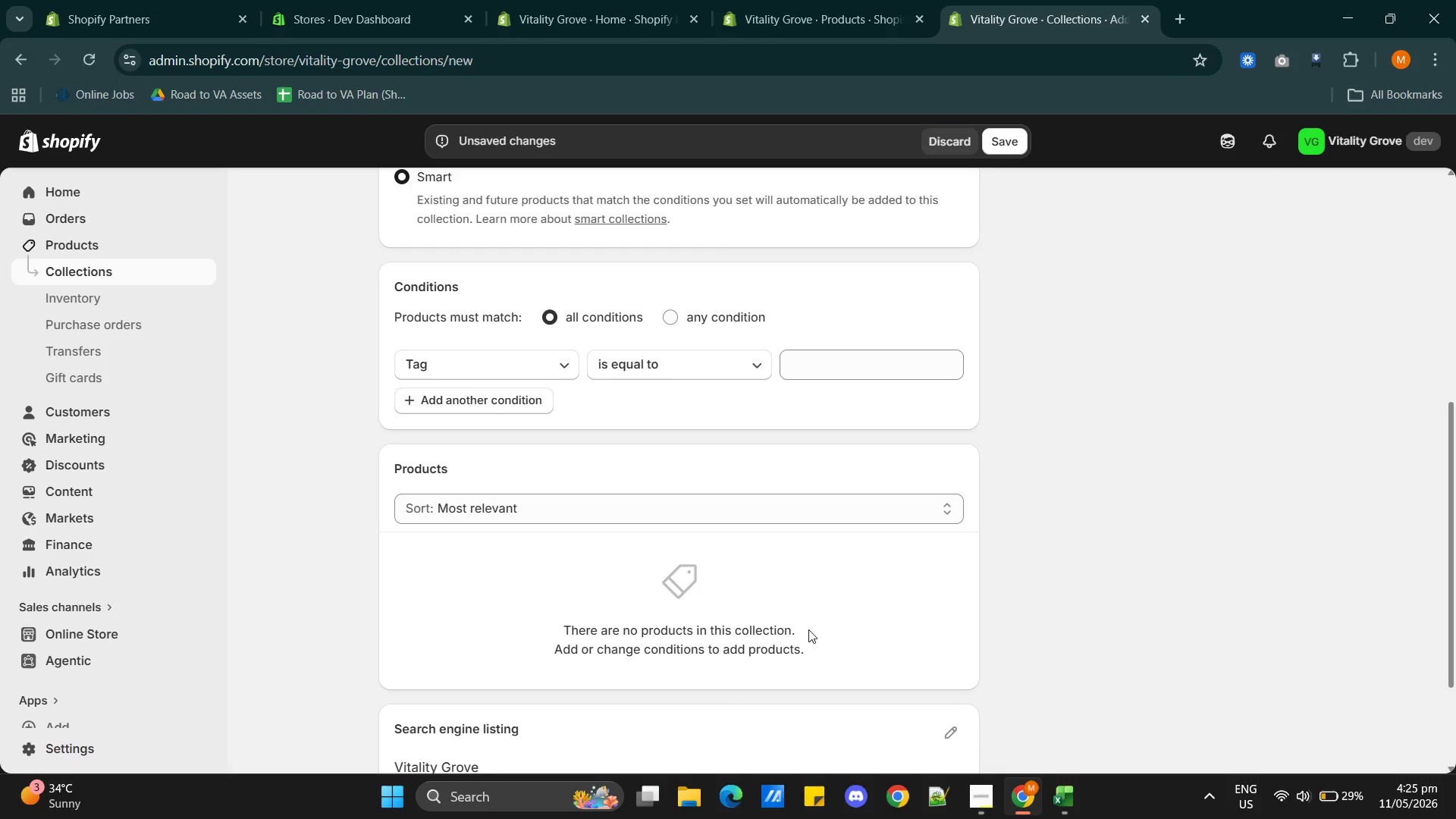 
scroll: coordinate [808, 629], scroll_direction: up, amount: 1.0
 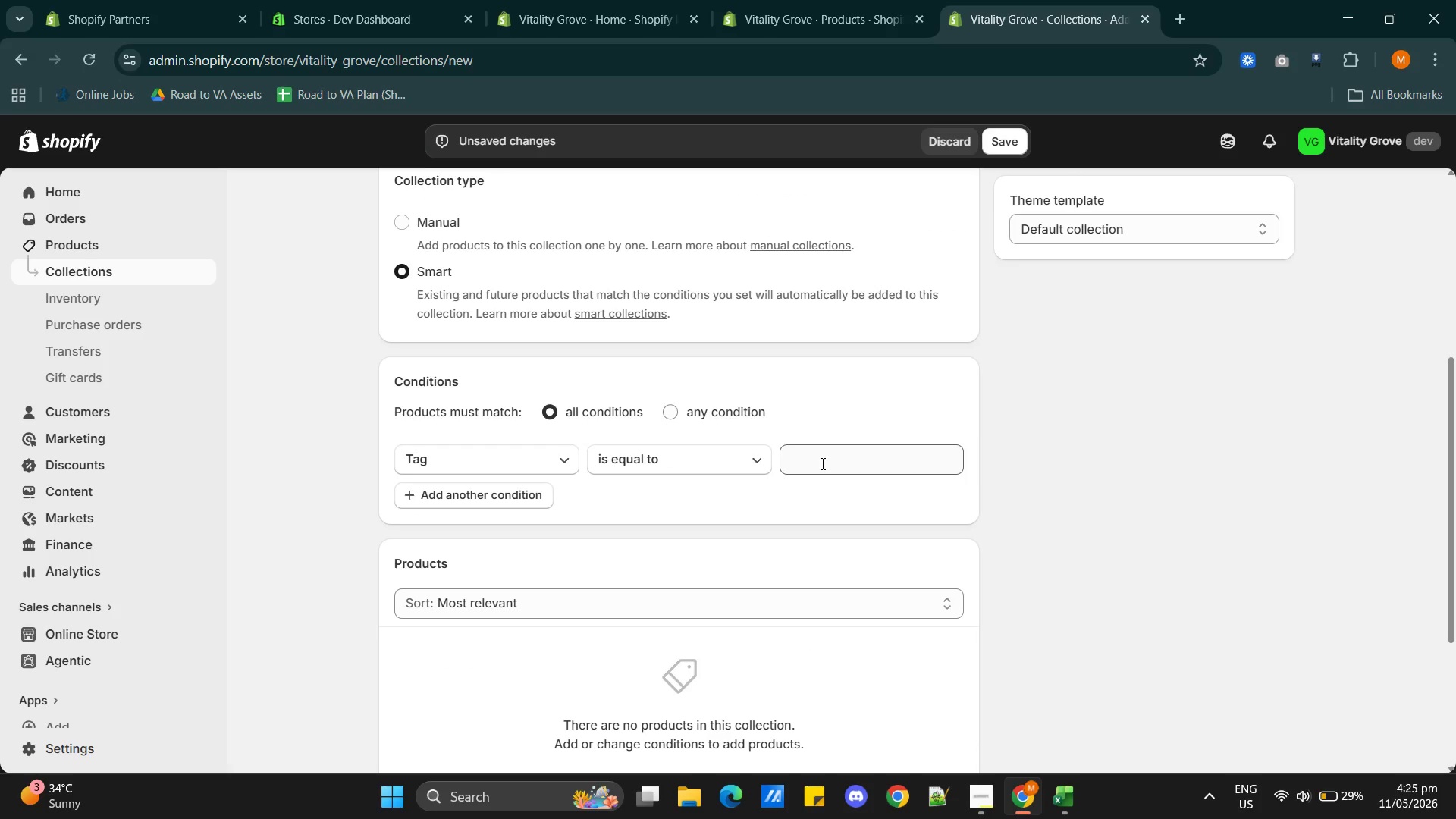 
left_click([821, 463])
 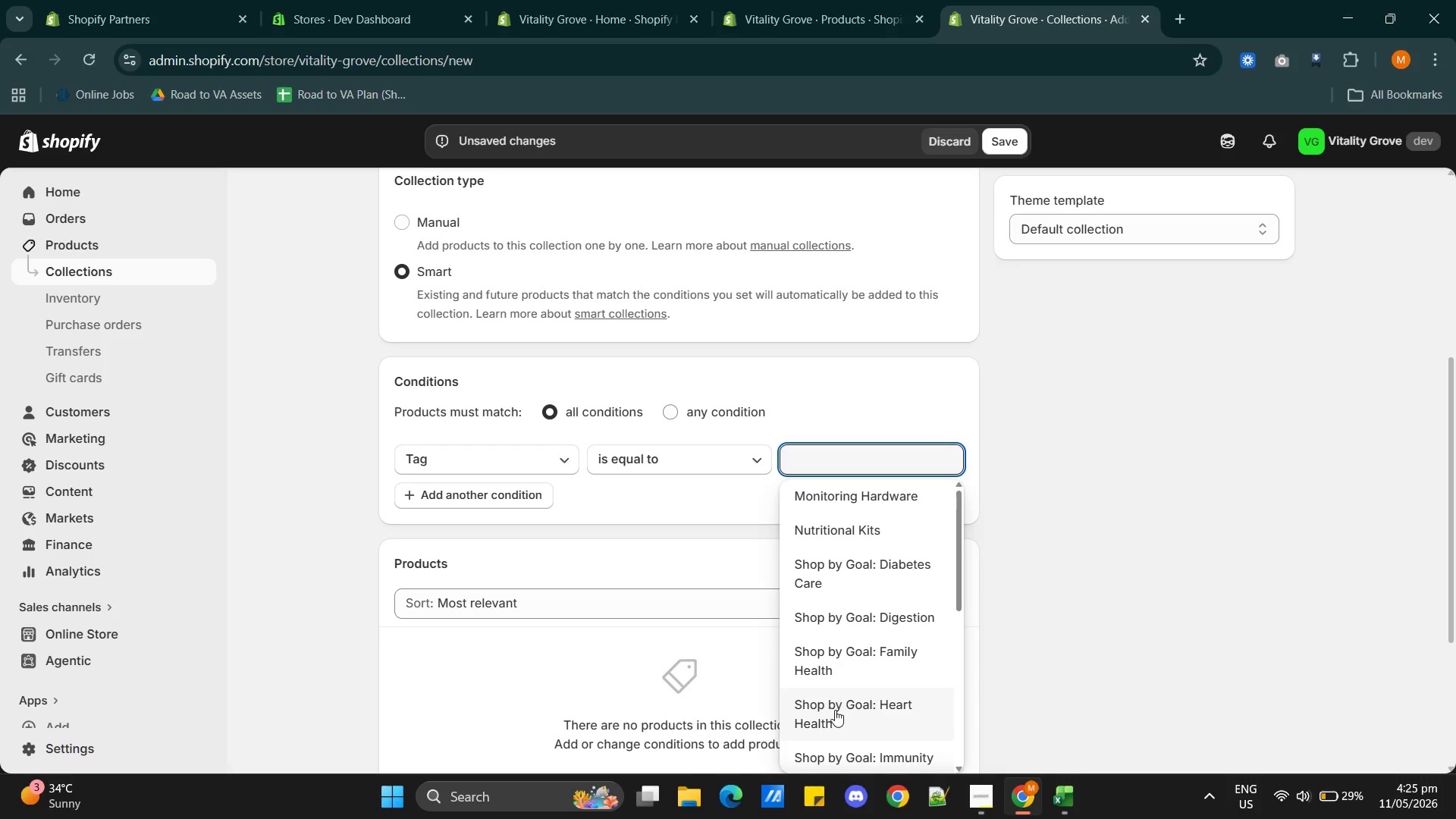 
scroll: coordinate [845, 720], scroll_direction: down, amount: 2.0
 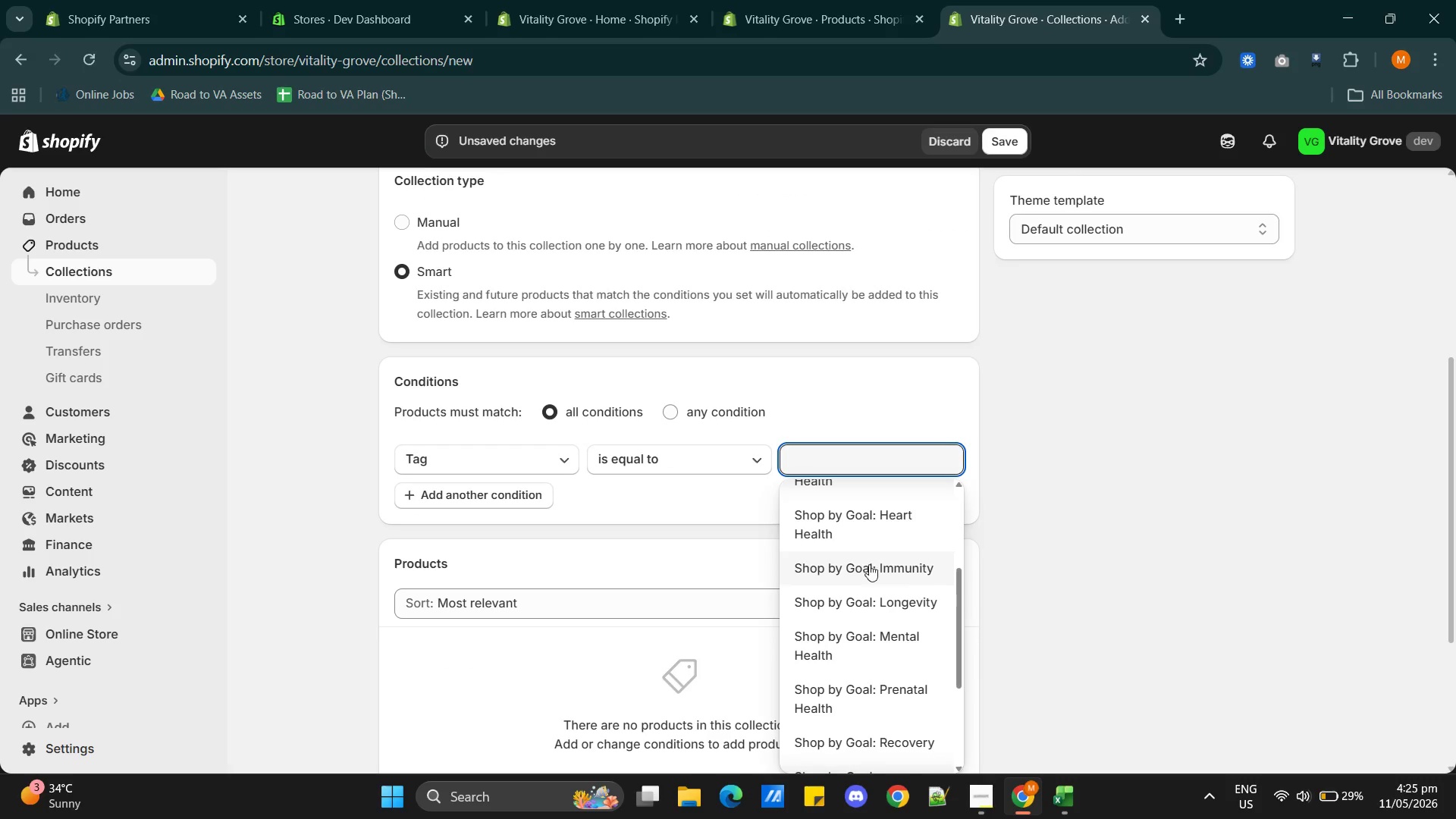 
left_click([868, 564])
 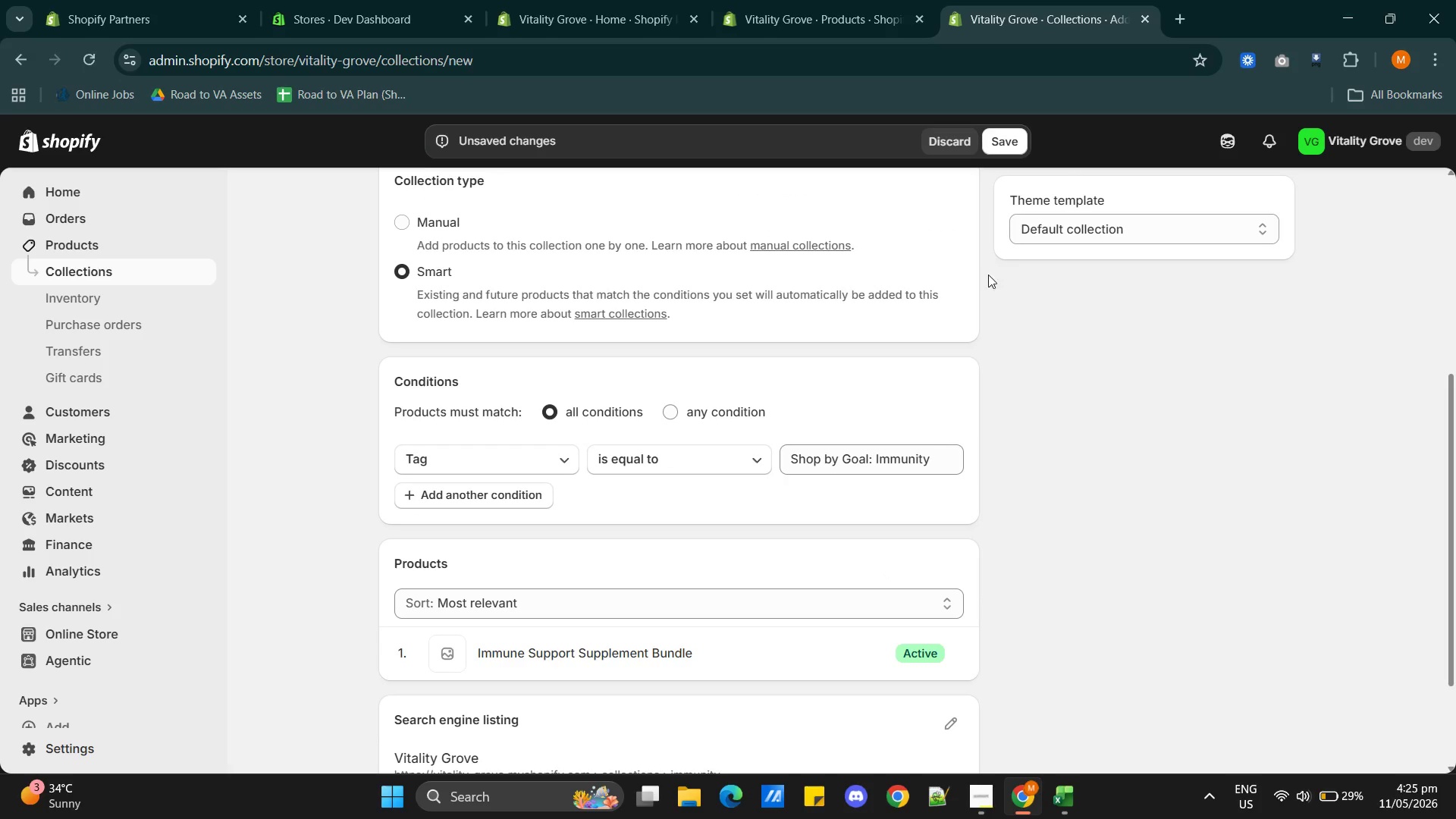 
left_click([1009, 148])
 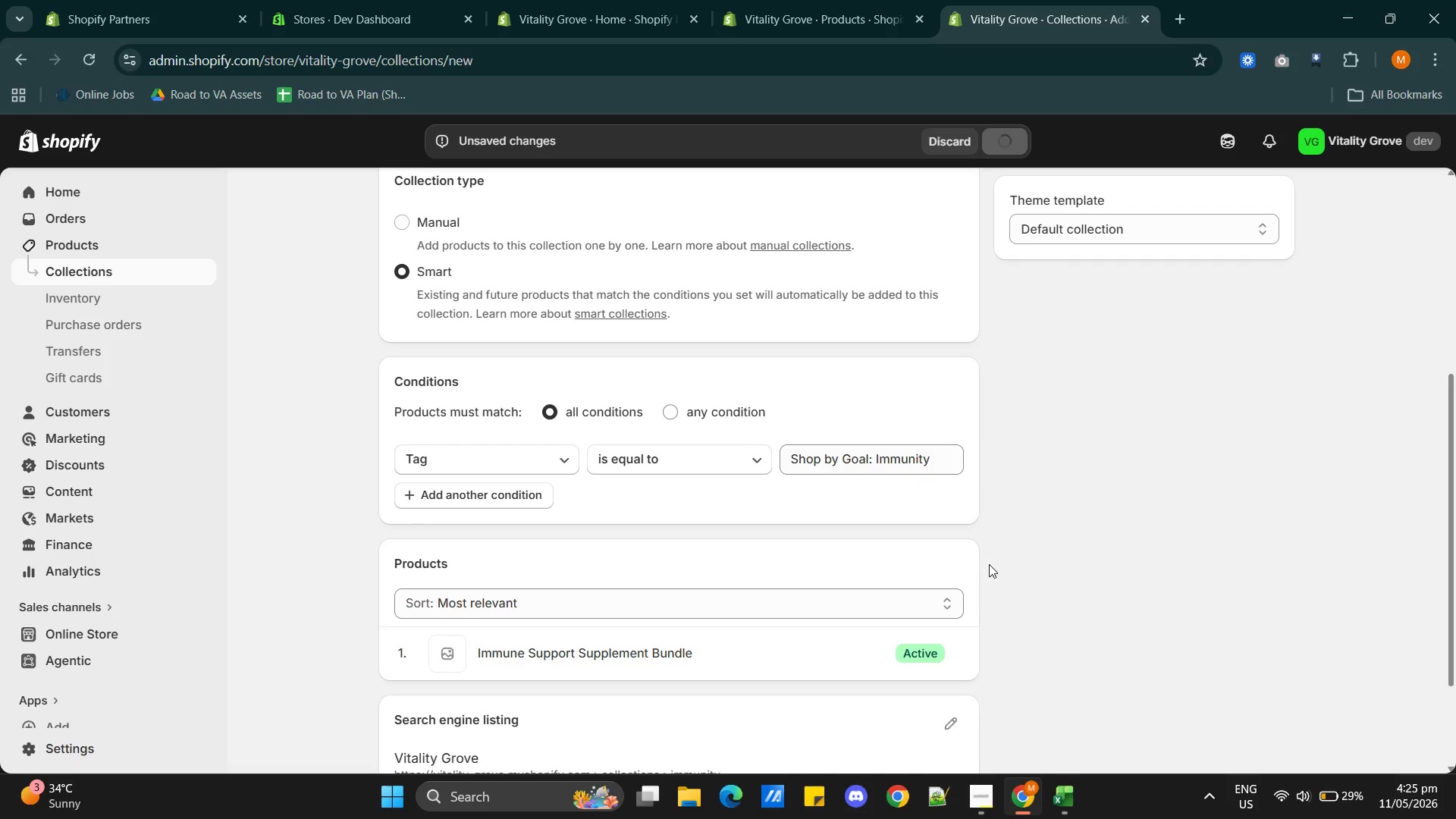 
key(Alt+AltLeft)
 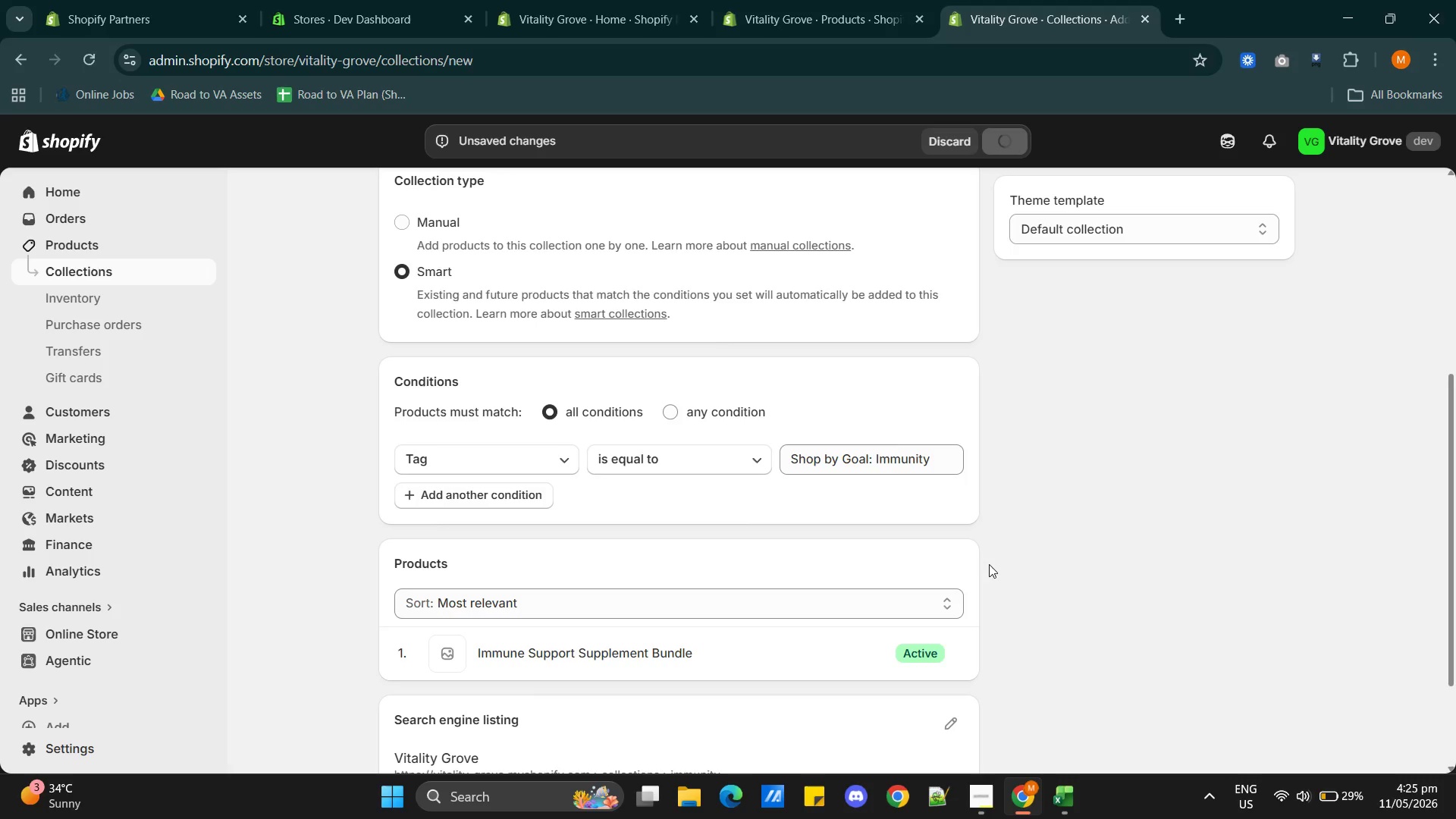 
key(Alt+Tab)
 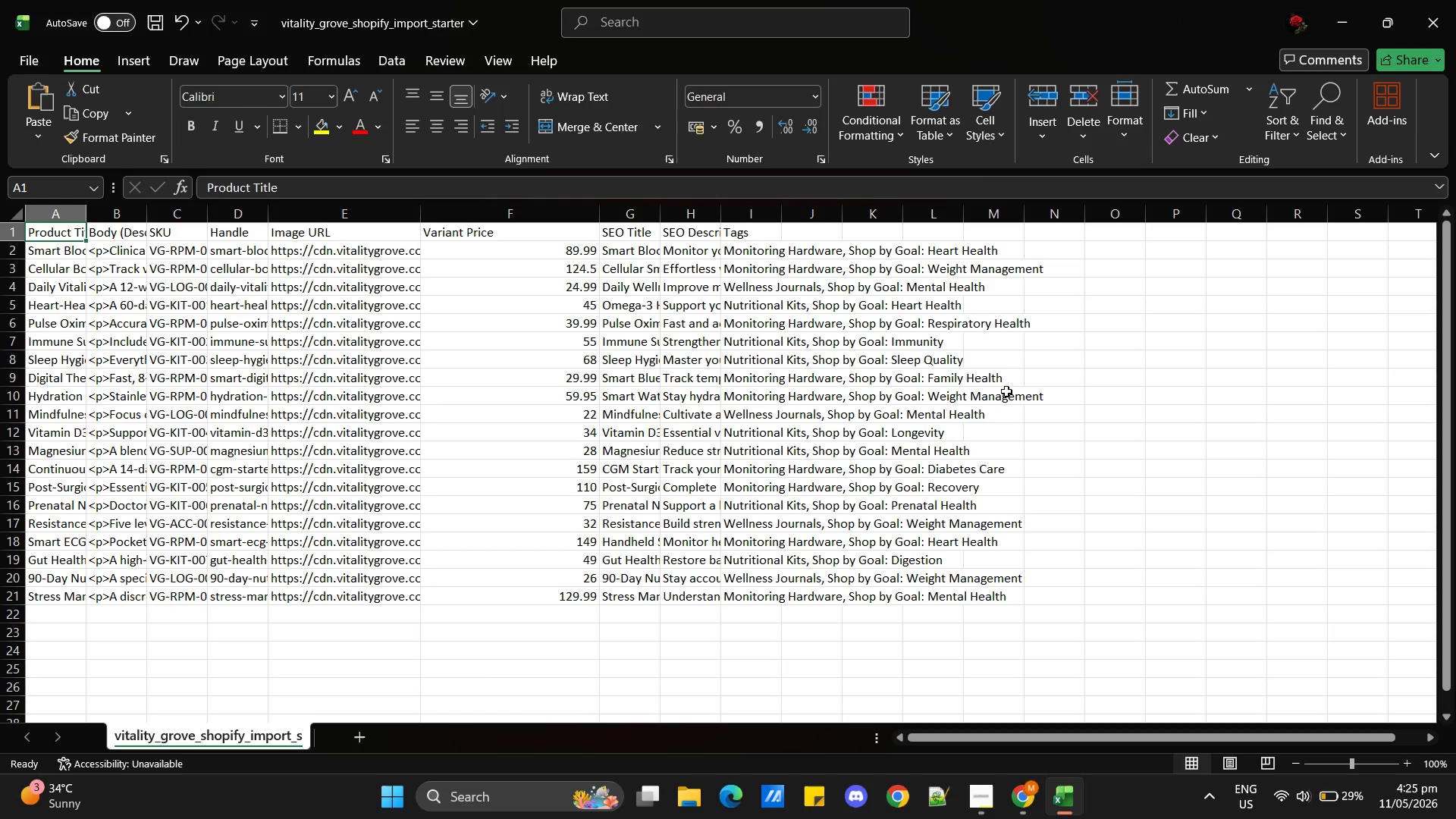 
key(Alt+Tab)
 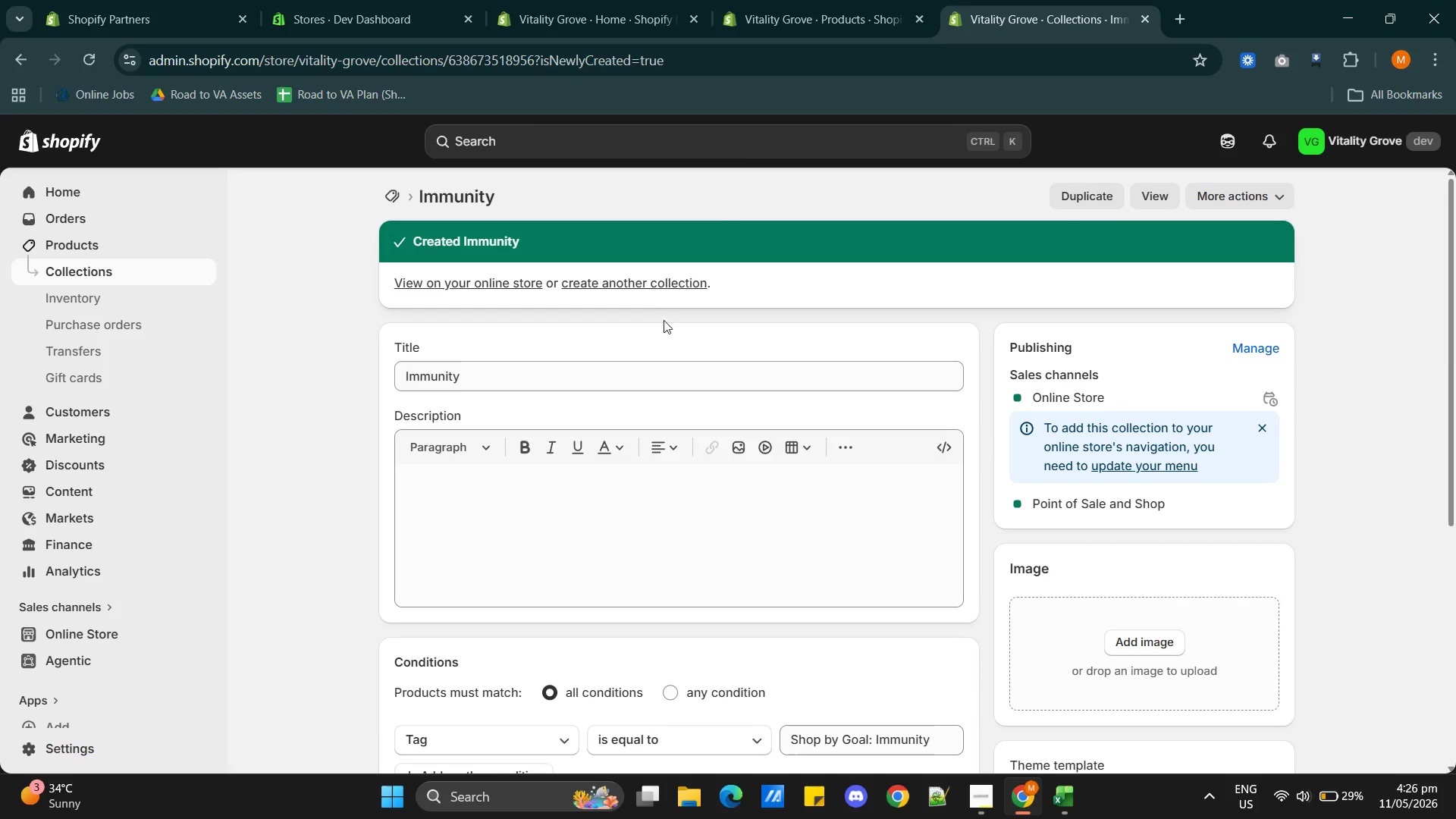 
left_click([640, 281])
 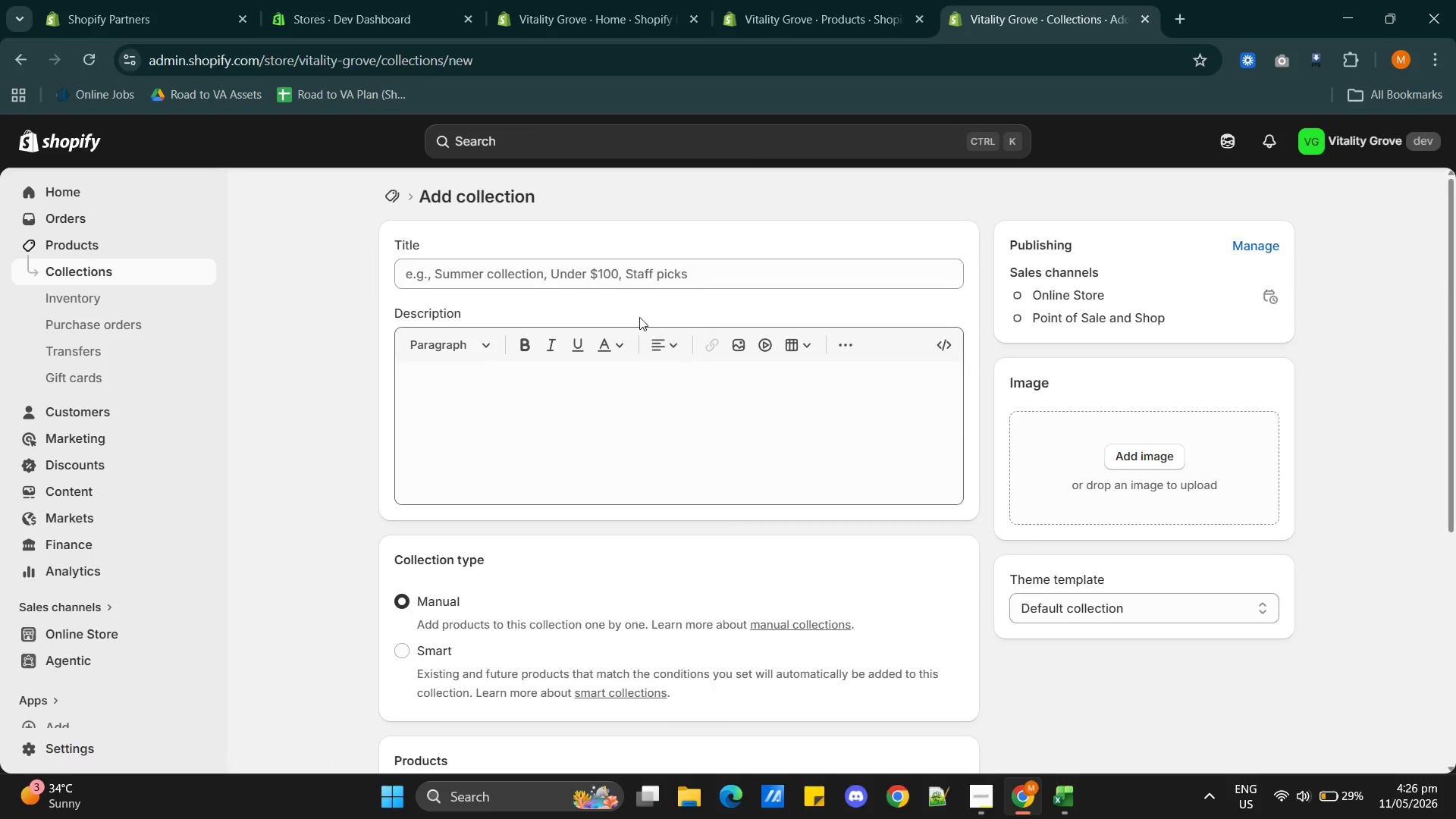 
left_click([580, 269])
 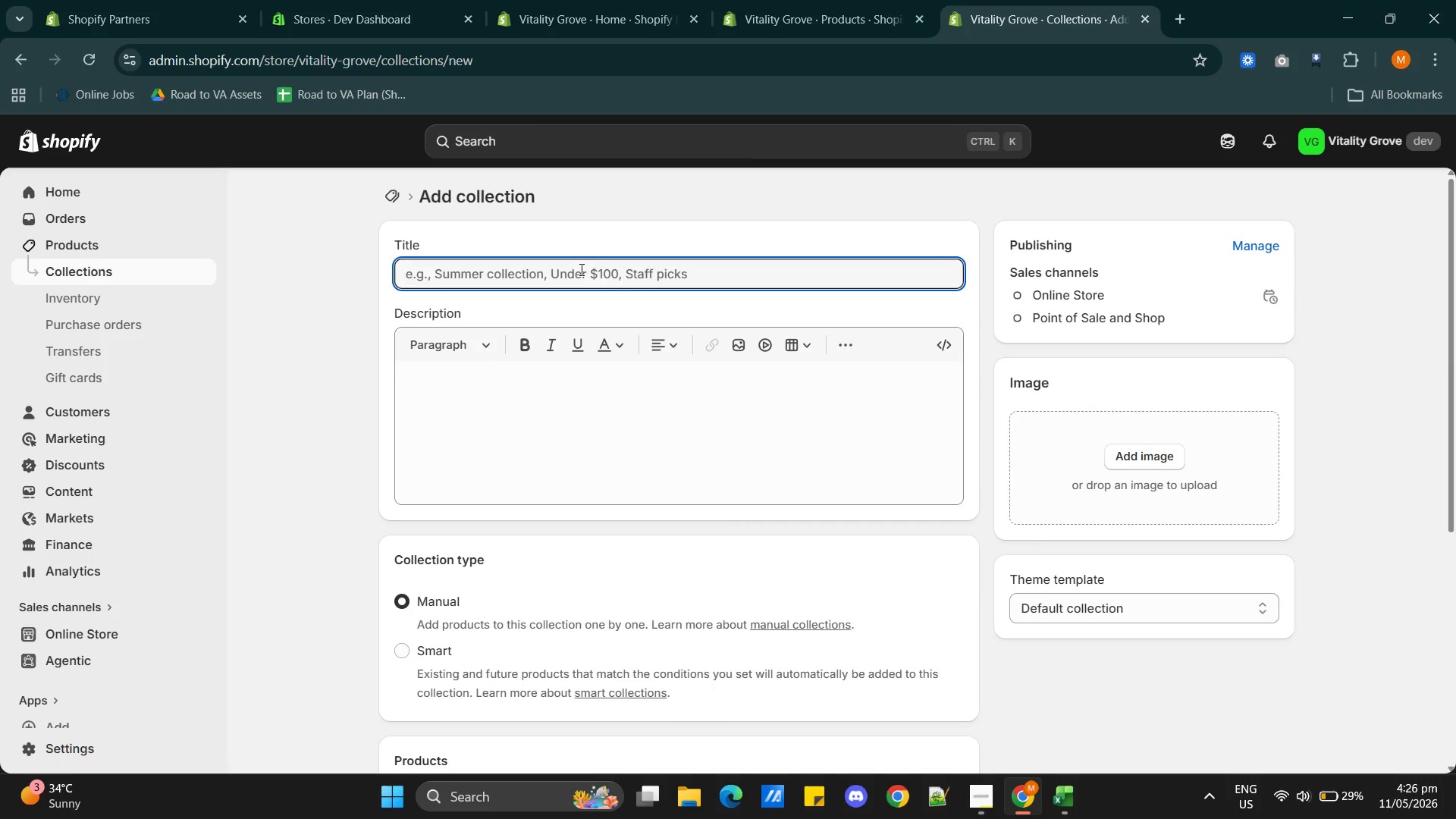 
type(Sleep q)
key(Backspace)
type(Quality)
 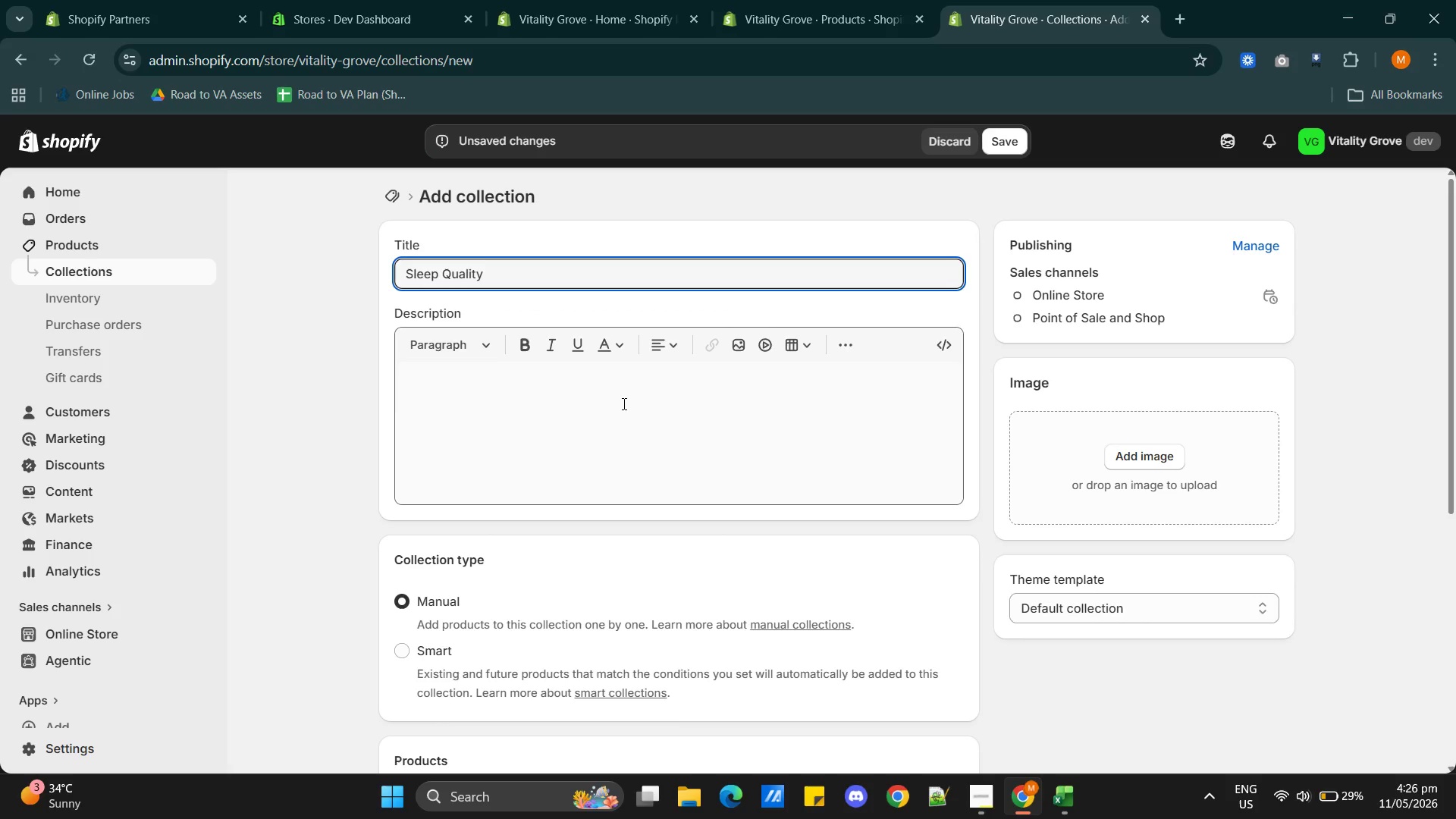 
scroll: coordinate [560, 527], scroll_direction: down, amount: 3.0
 